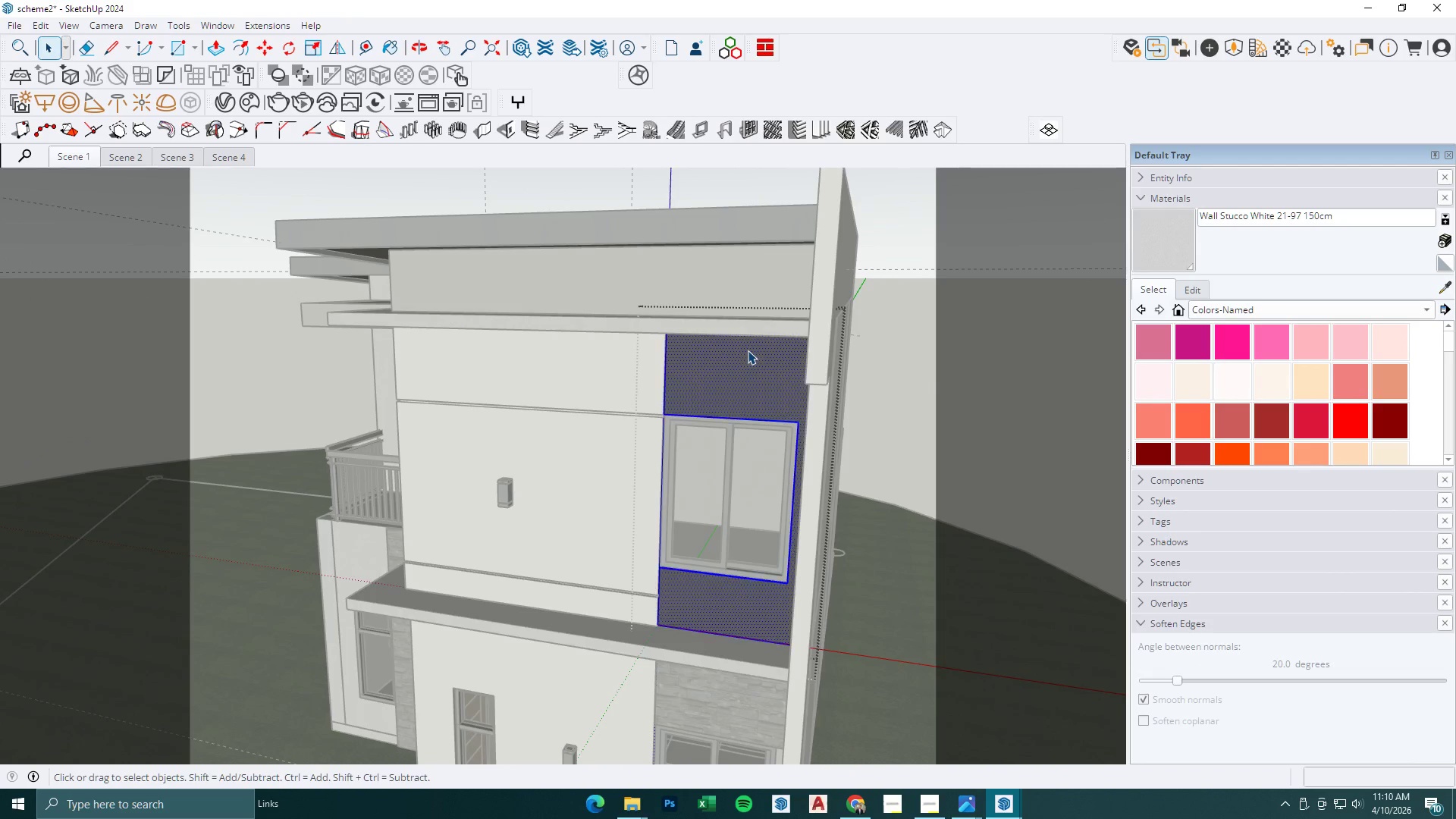 
scroll: coordinate [720, 363], scroll_direction: up, amount: 6.0
 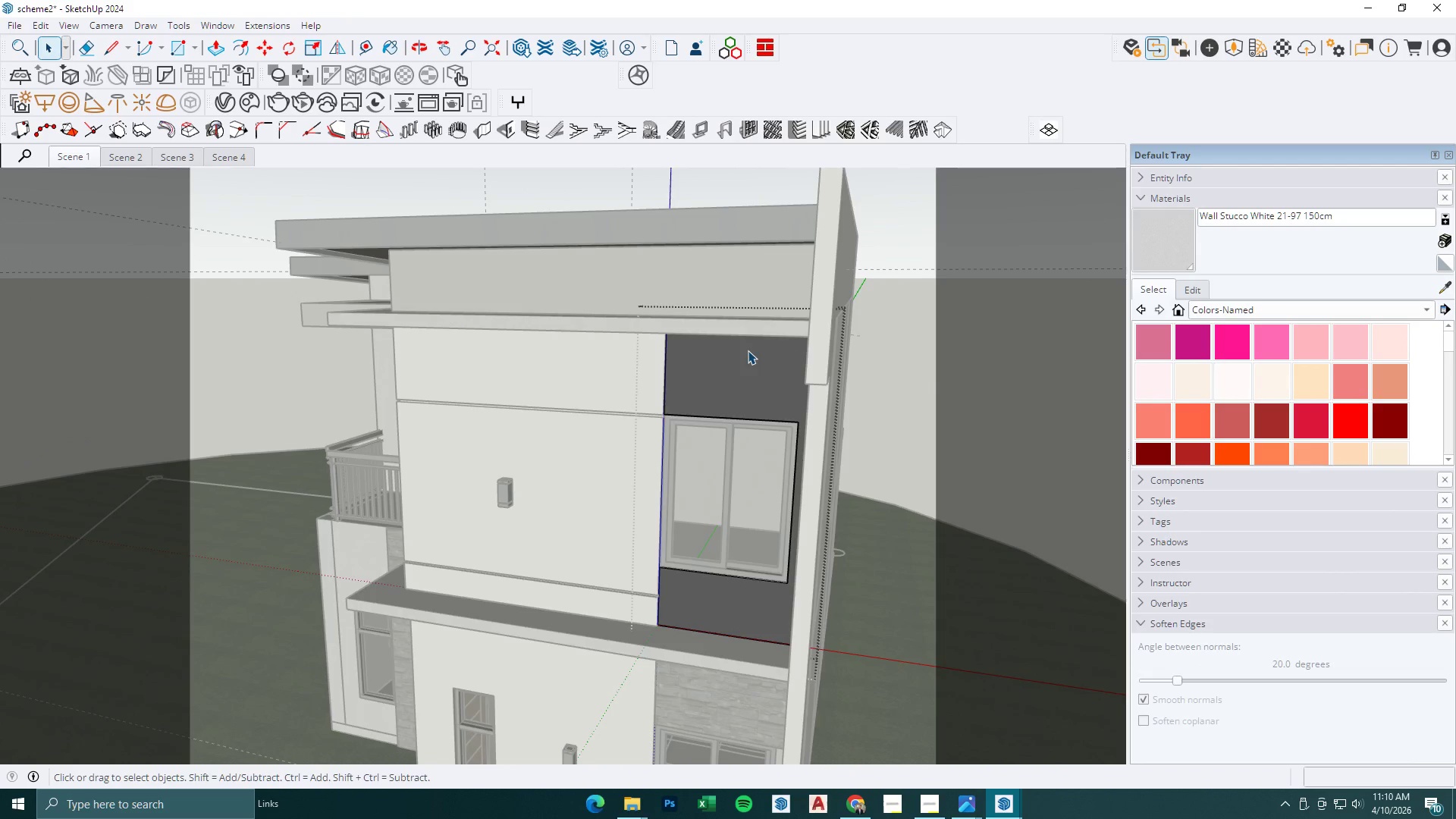 
triple_click([748, 350])
 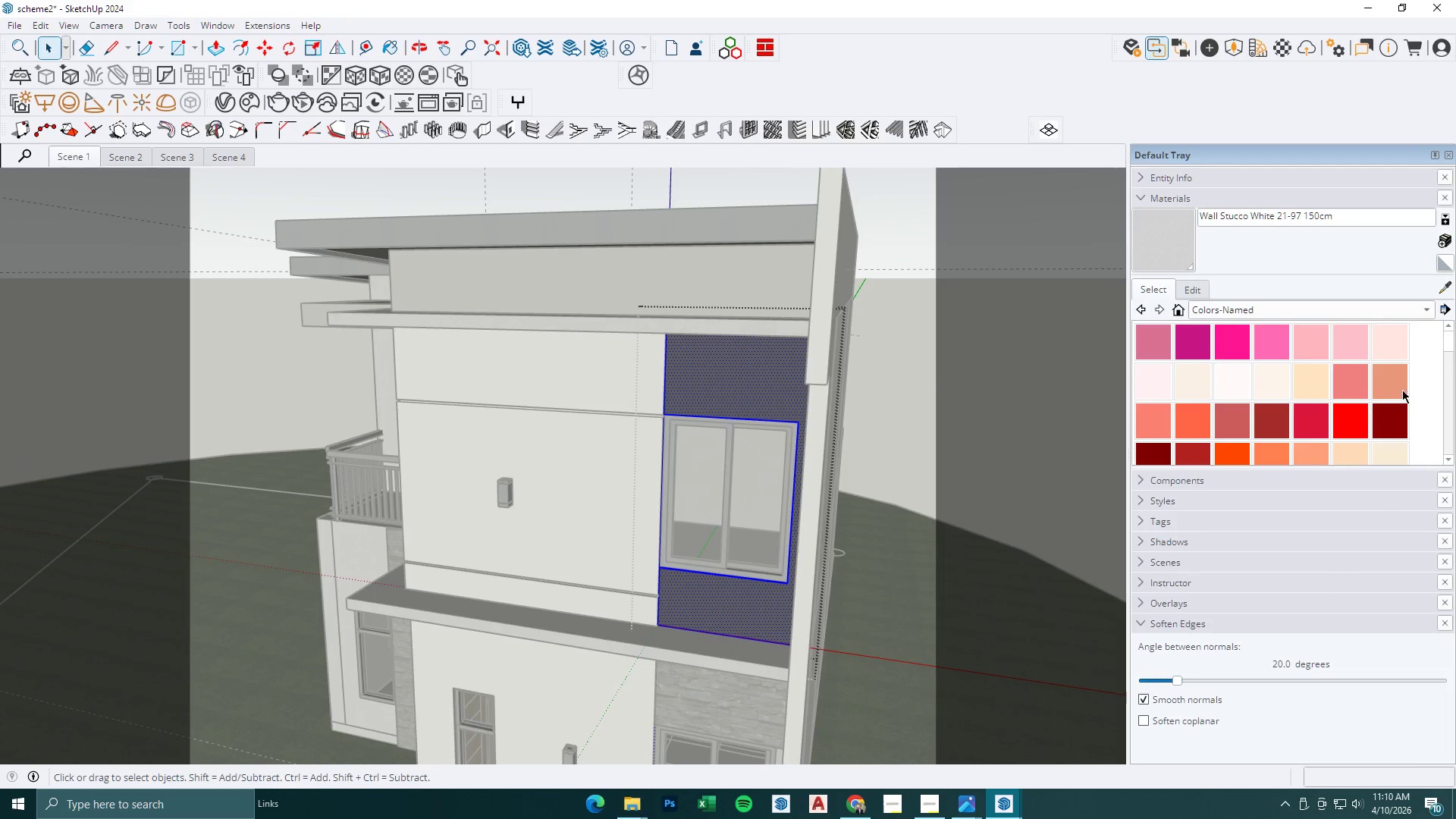 
scroll: coordinate [721, 425], scroll_direction: down, amount: 6.0
 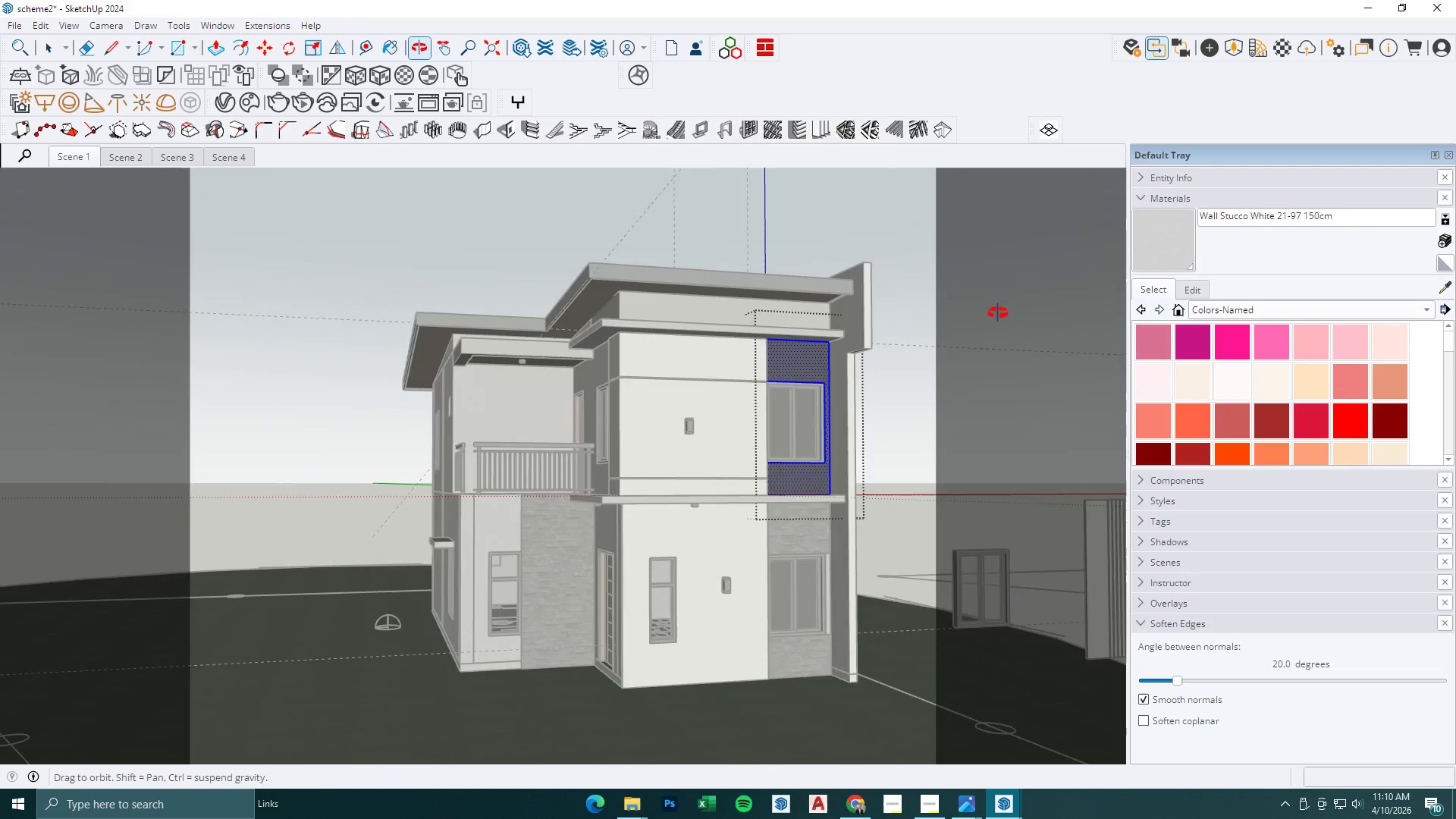 
key(Space)
 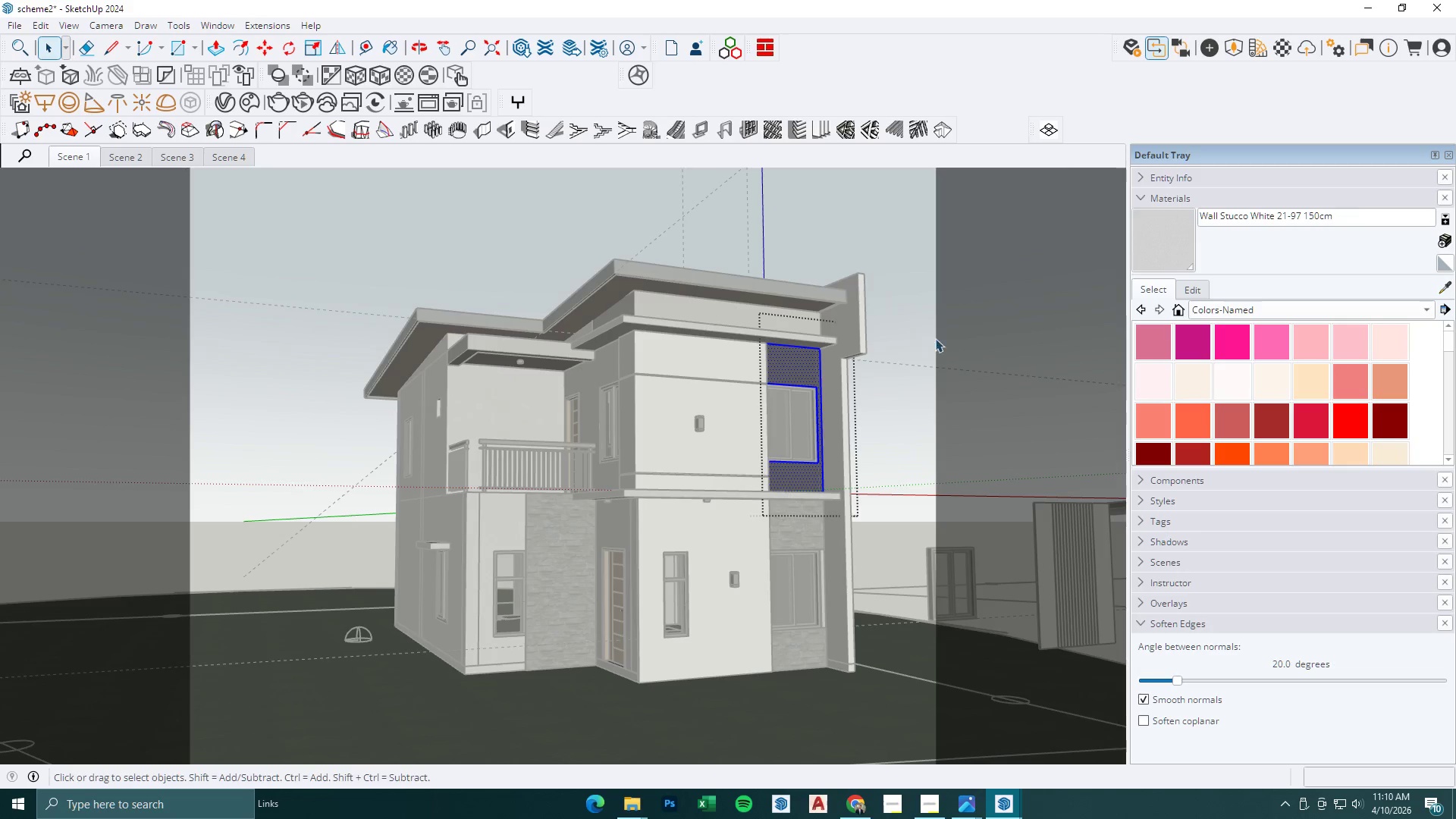 
key(Escape)
 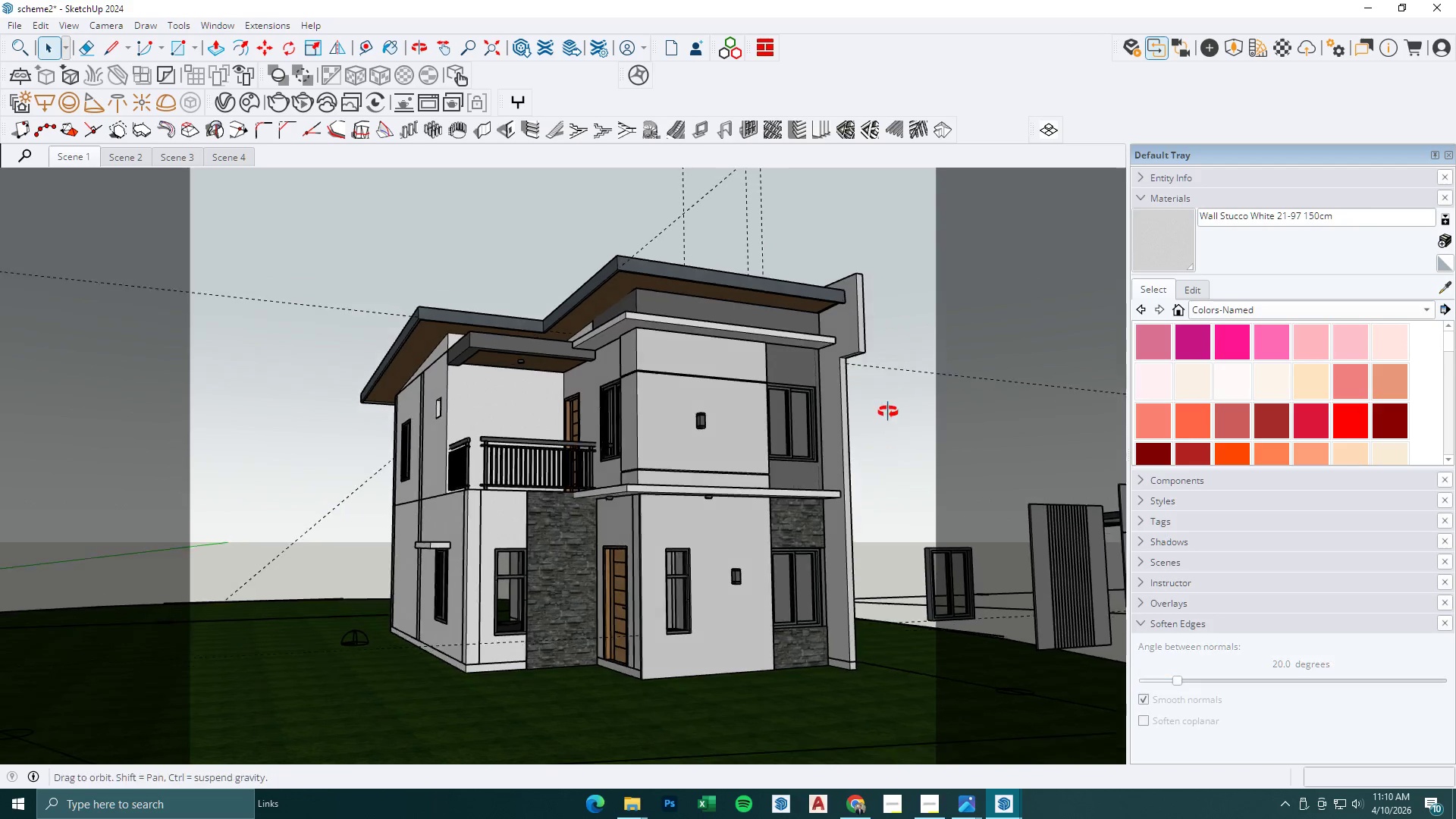 
key(Escape)
 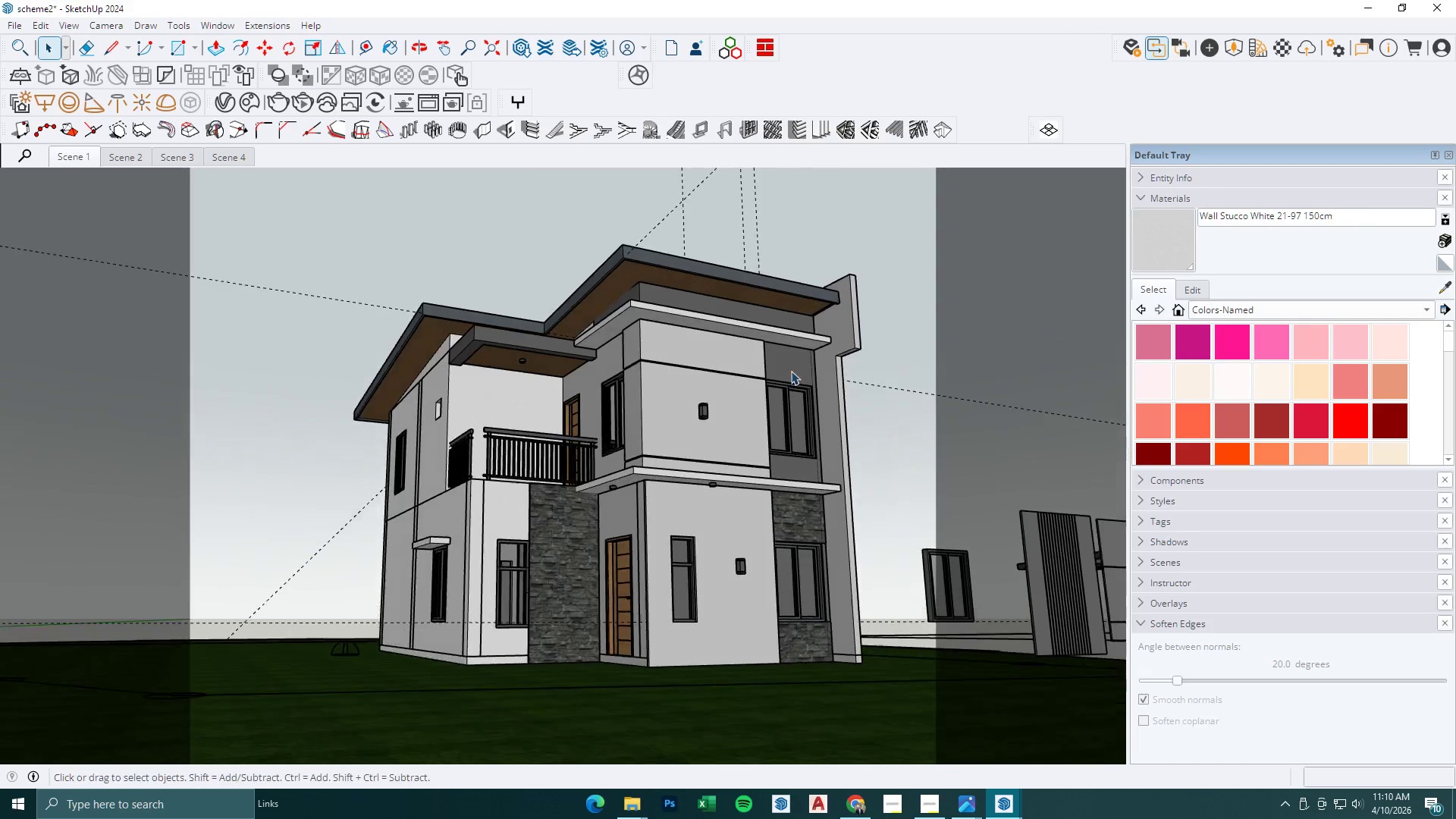 
double_click([783, 369])
 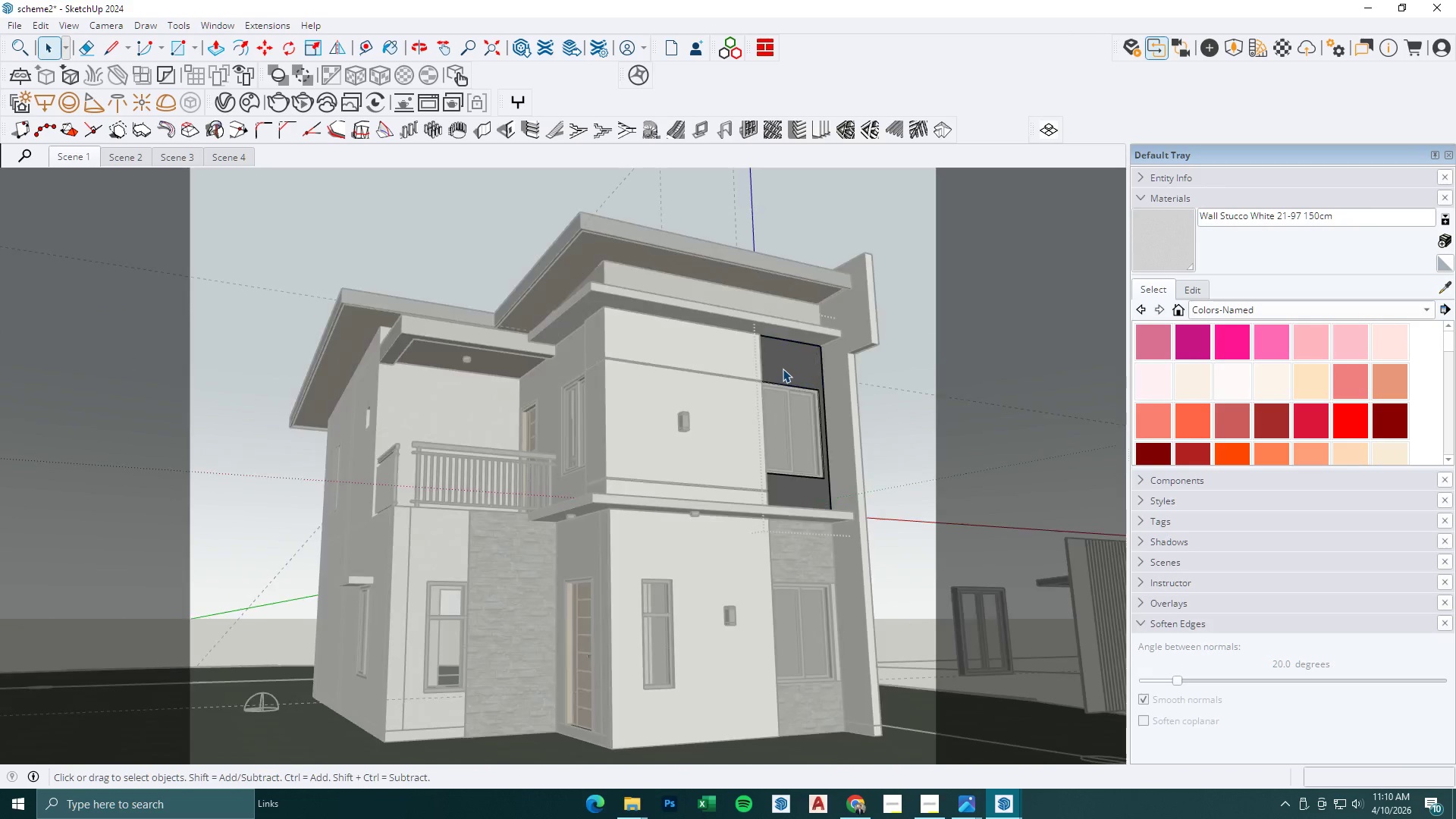 
triple_click([783, 369])
 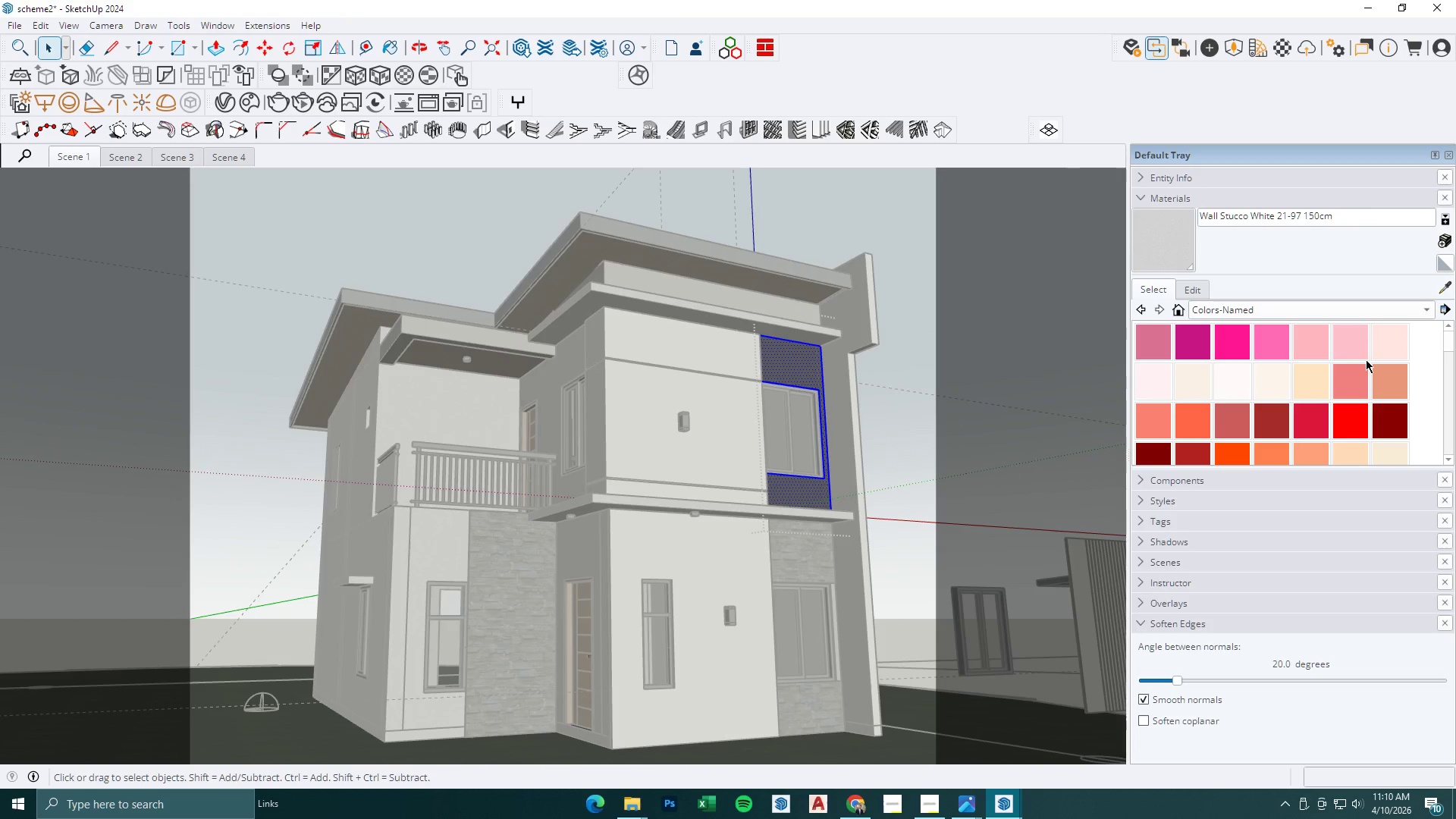 
scroll: coordinate [783, 369], scroll_direction: up, amount: 2.0
 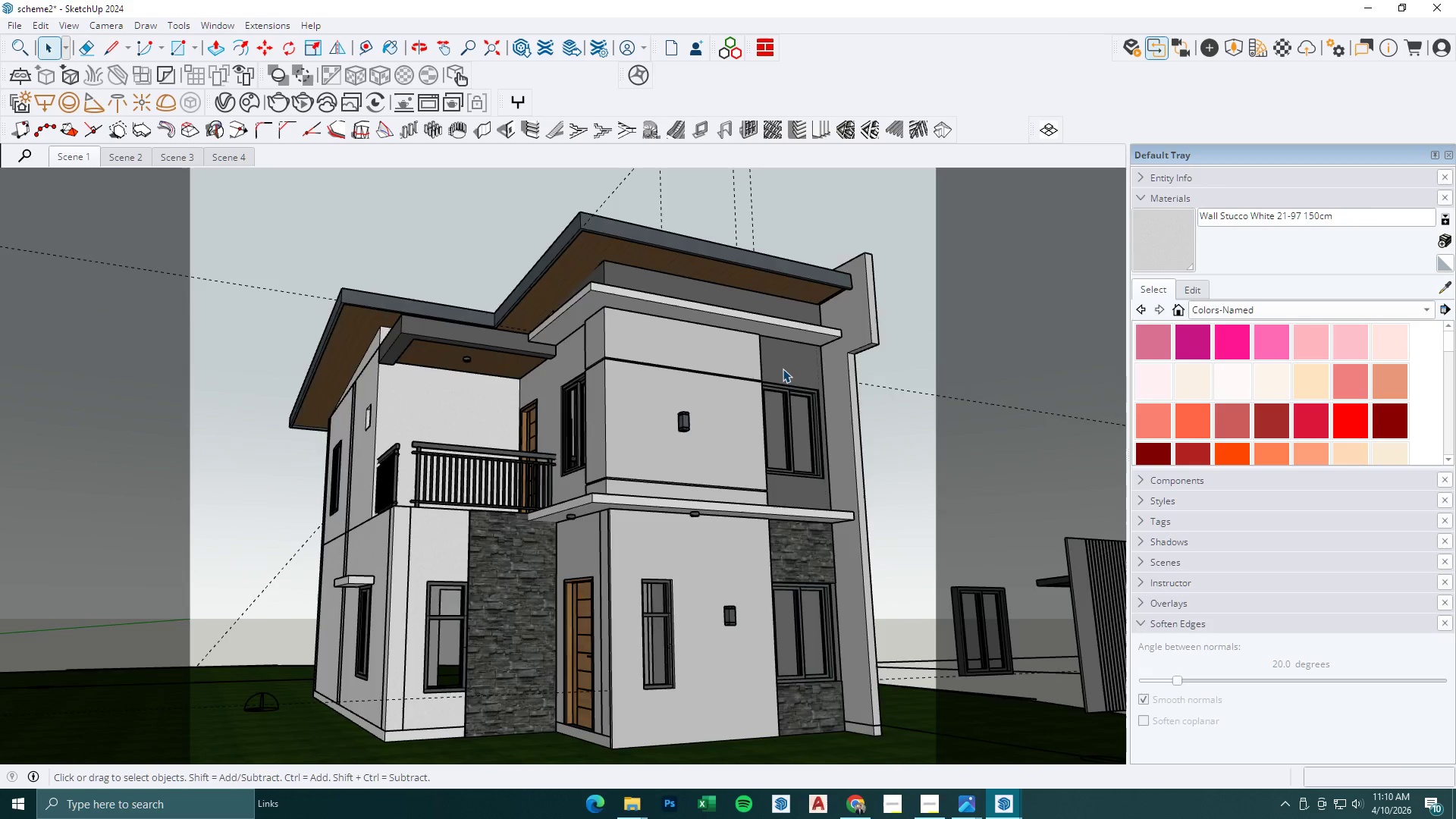 
scroll: coordinate [1360, 430], scroll_direction: down, amount: 3.0
 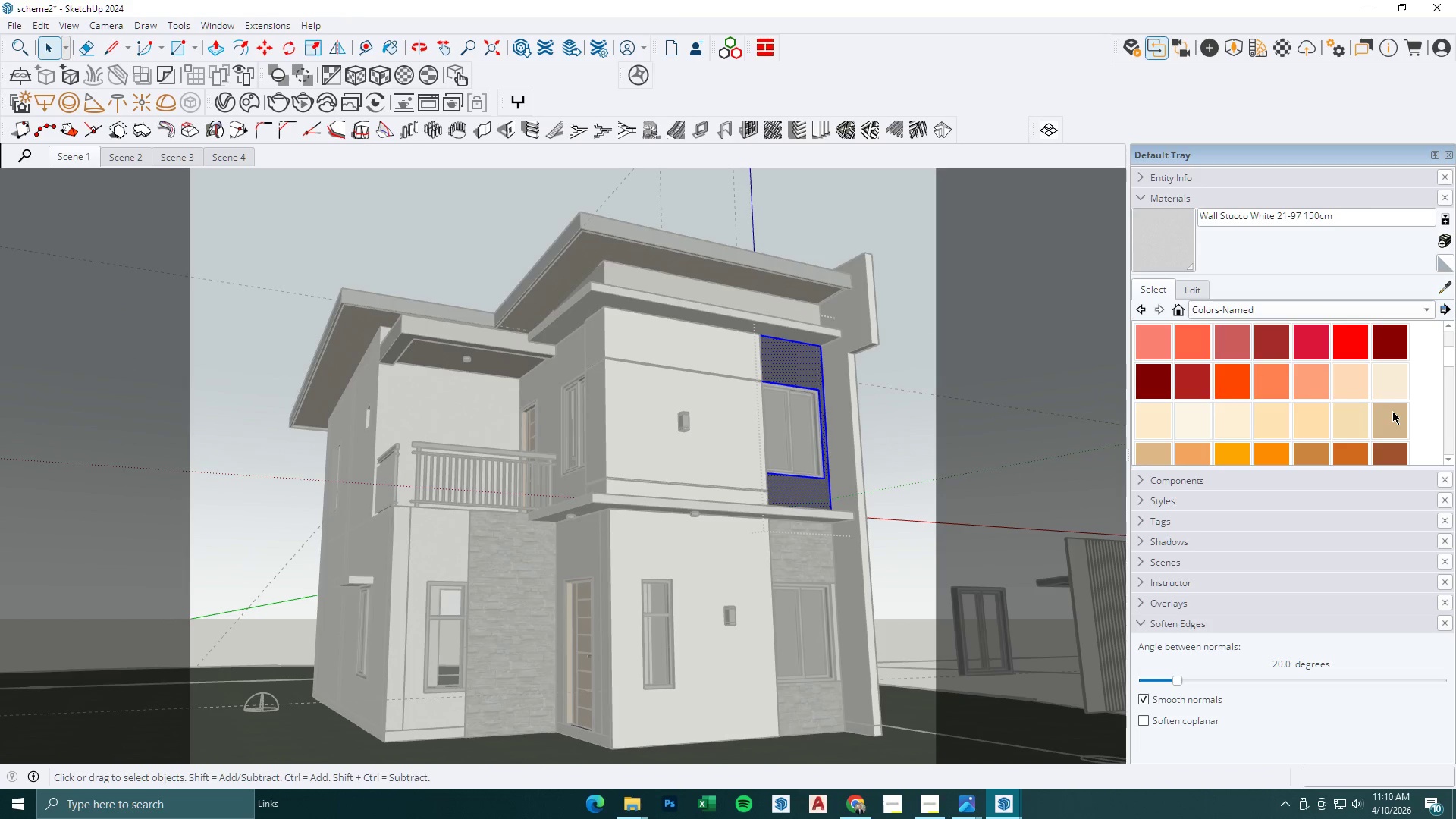 
left_click([1392, 417])
 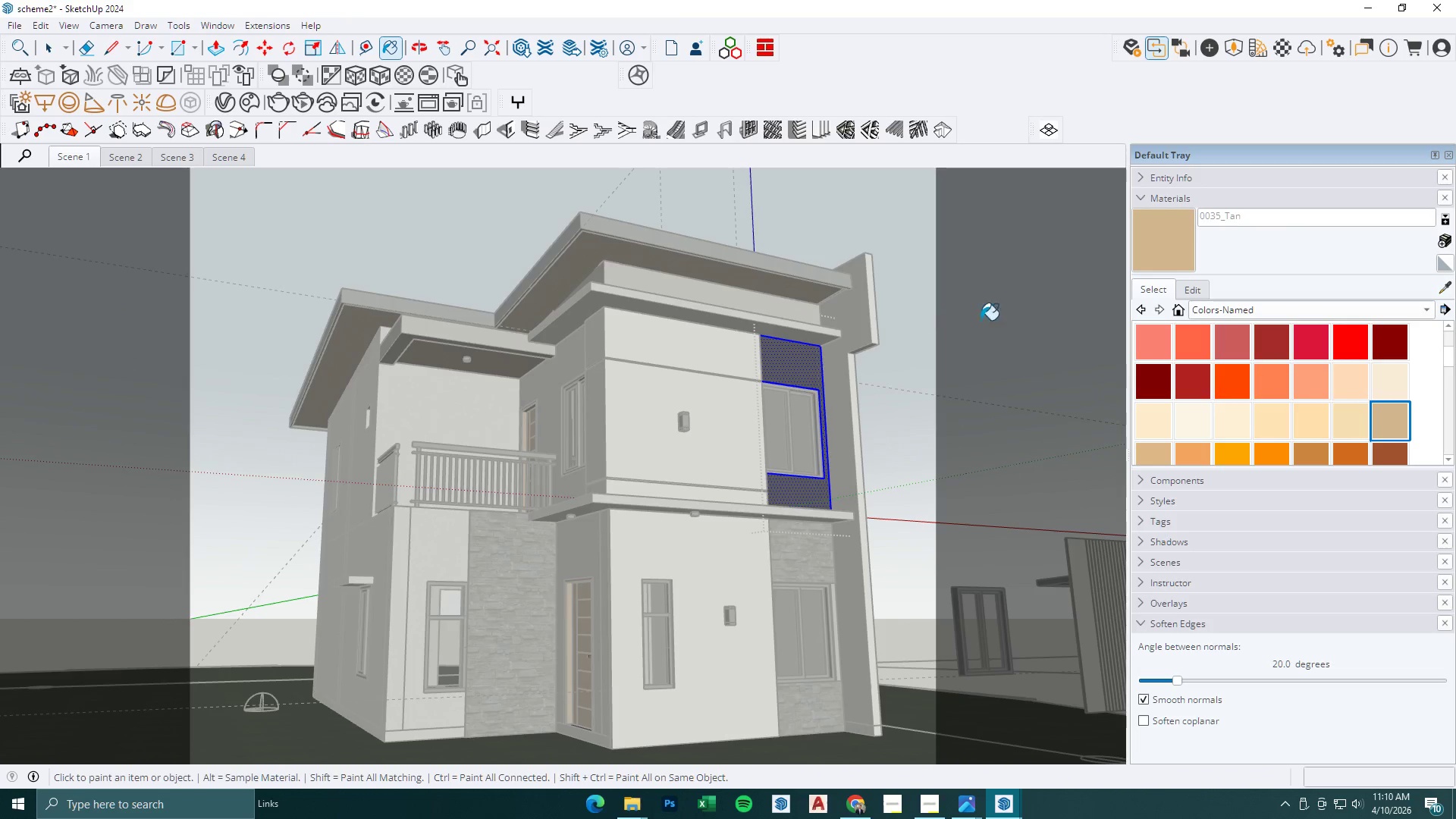 
left_click([789, 370])
 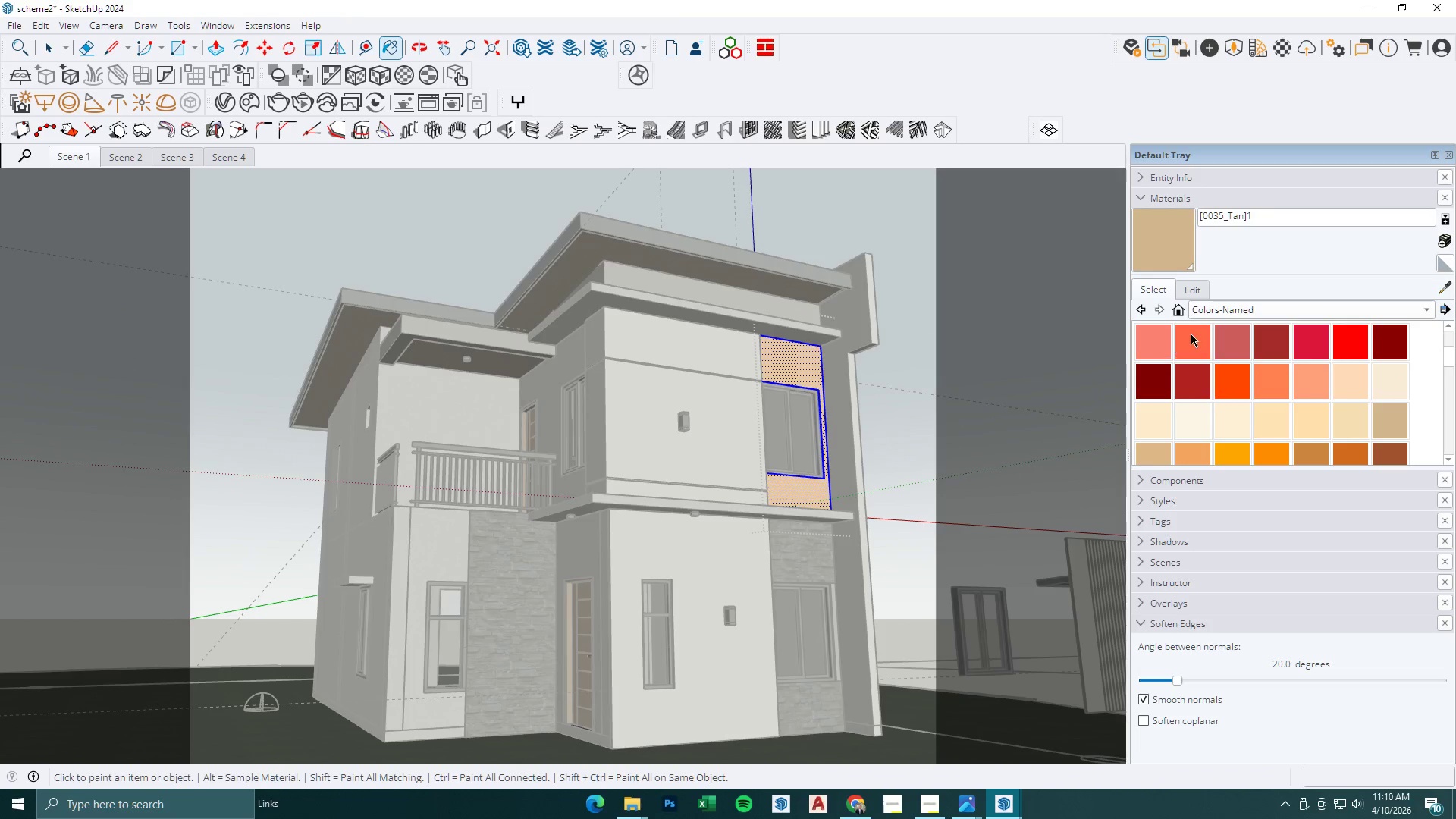 
left_click([1197, 284])
 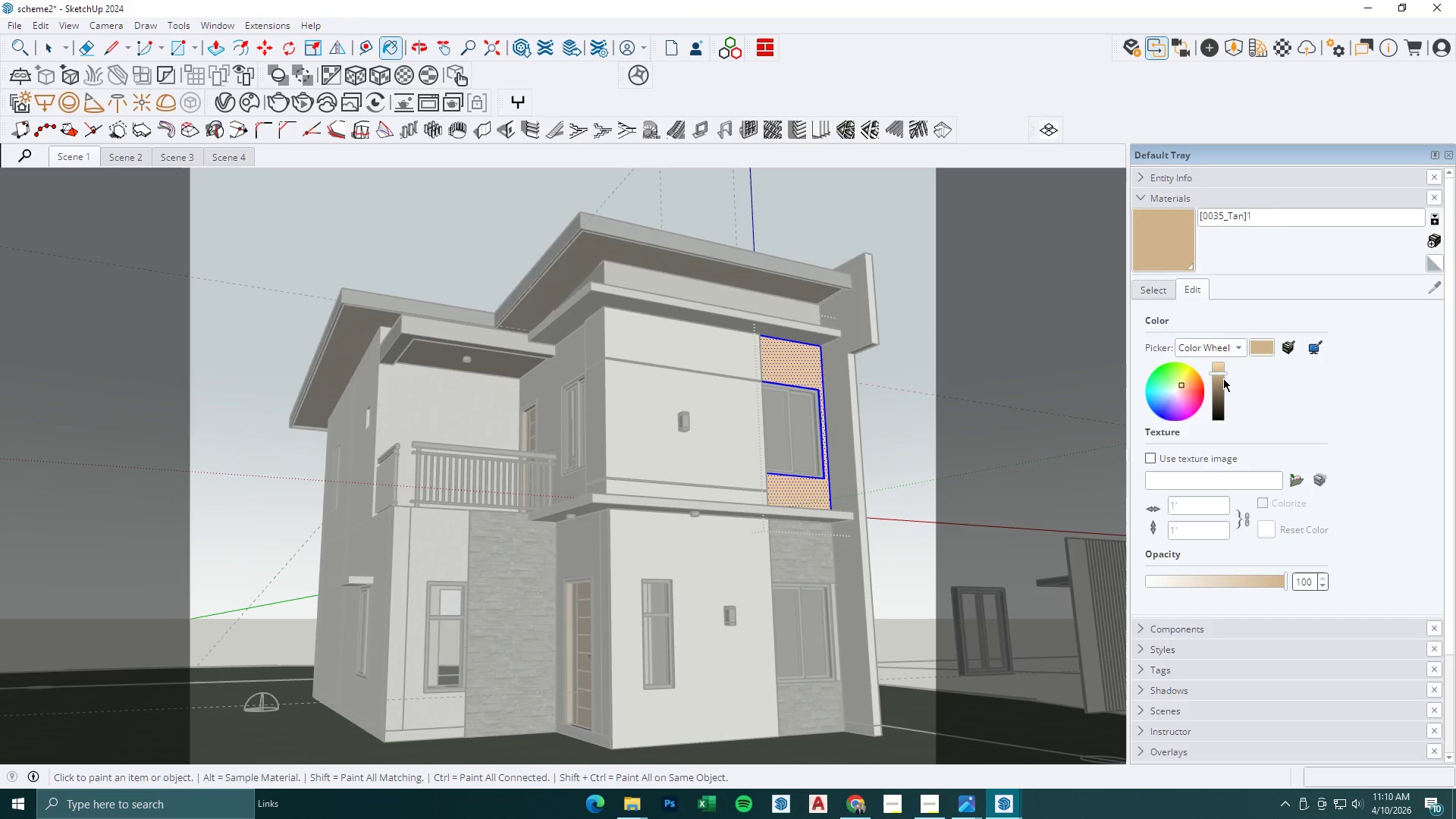 
double_click([1220, 384])
 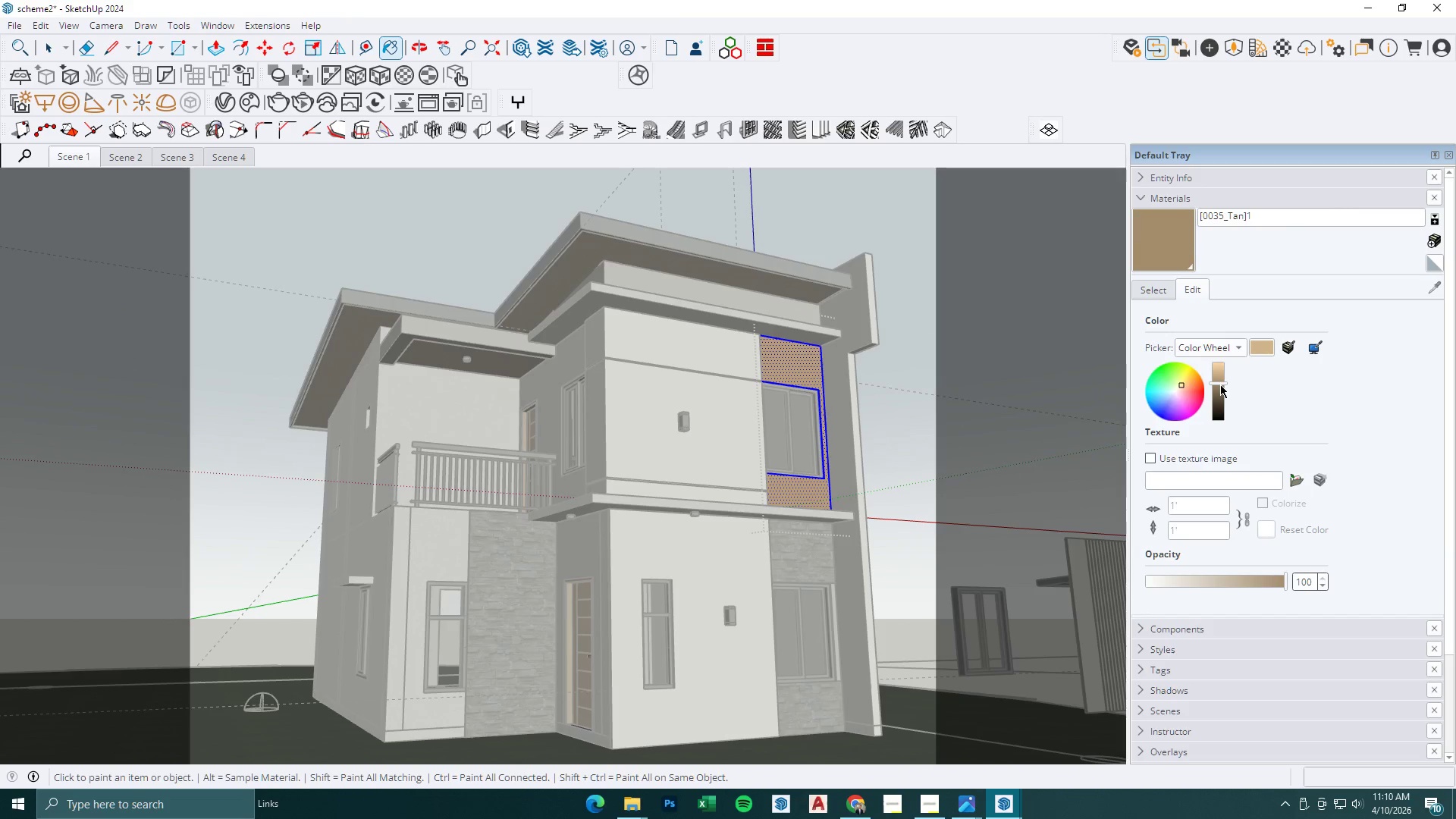 
triple_click([1220, 386])
 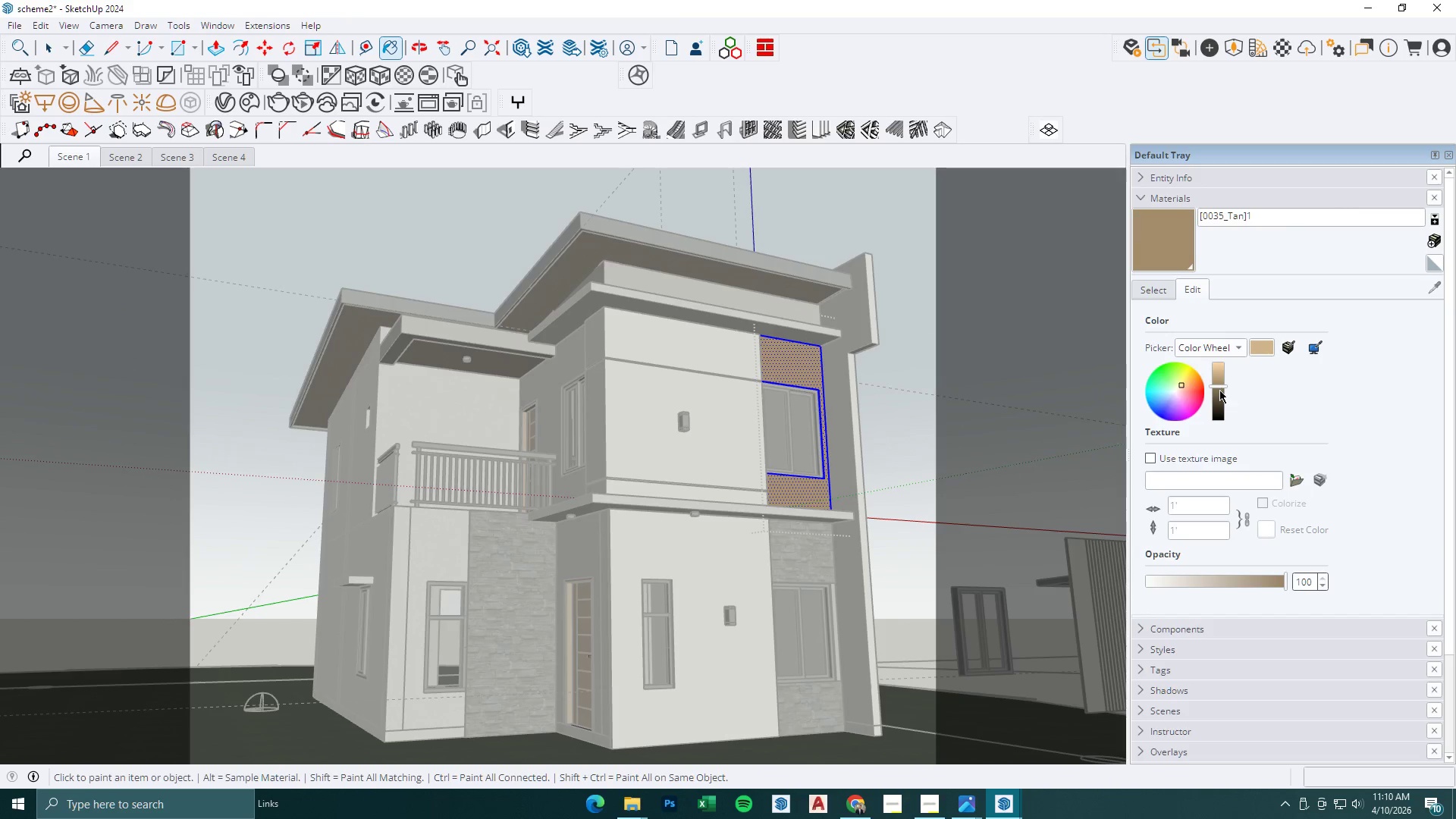 
triple_click([1219, 393])
 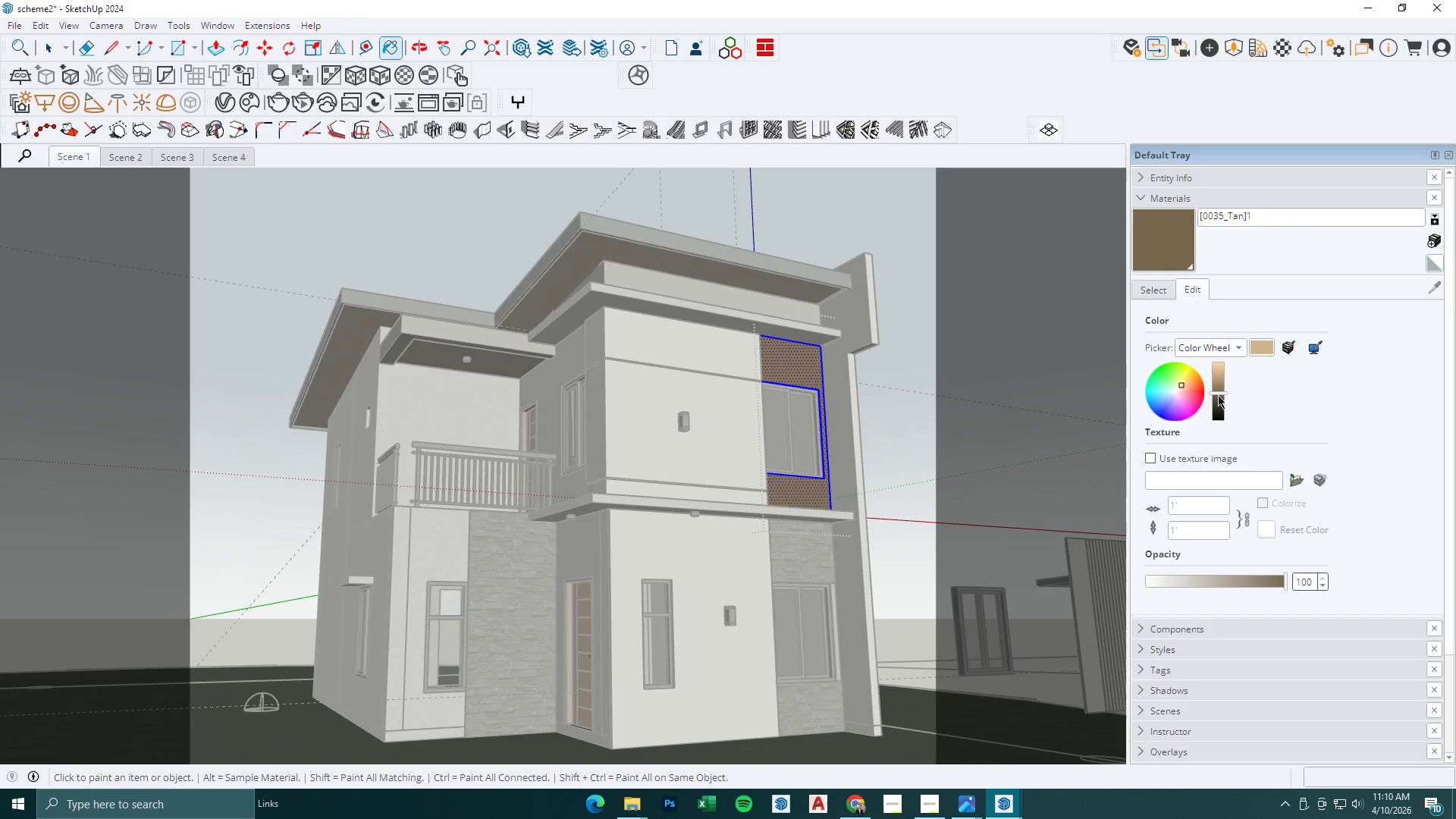 
key(Space)
 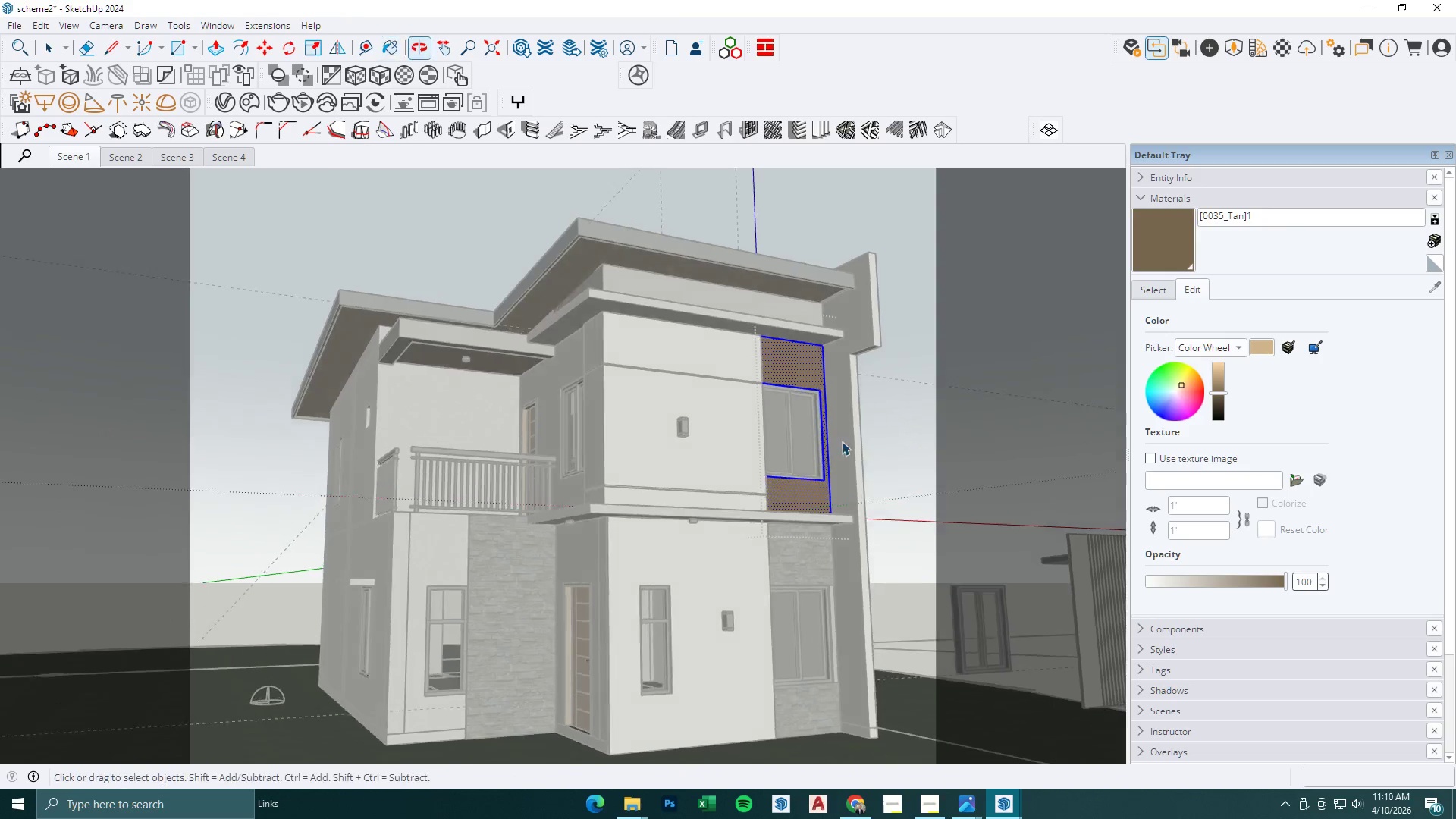 
key(Escape)
 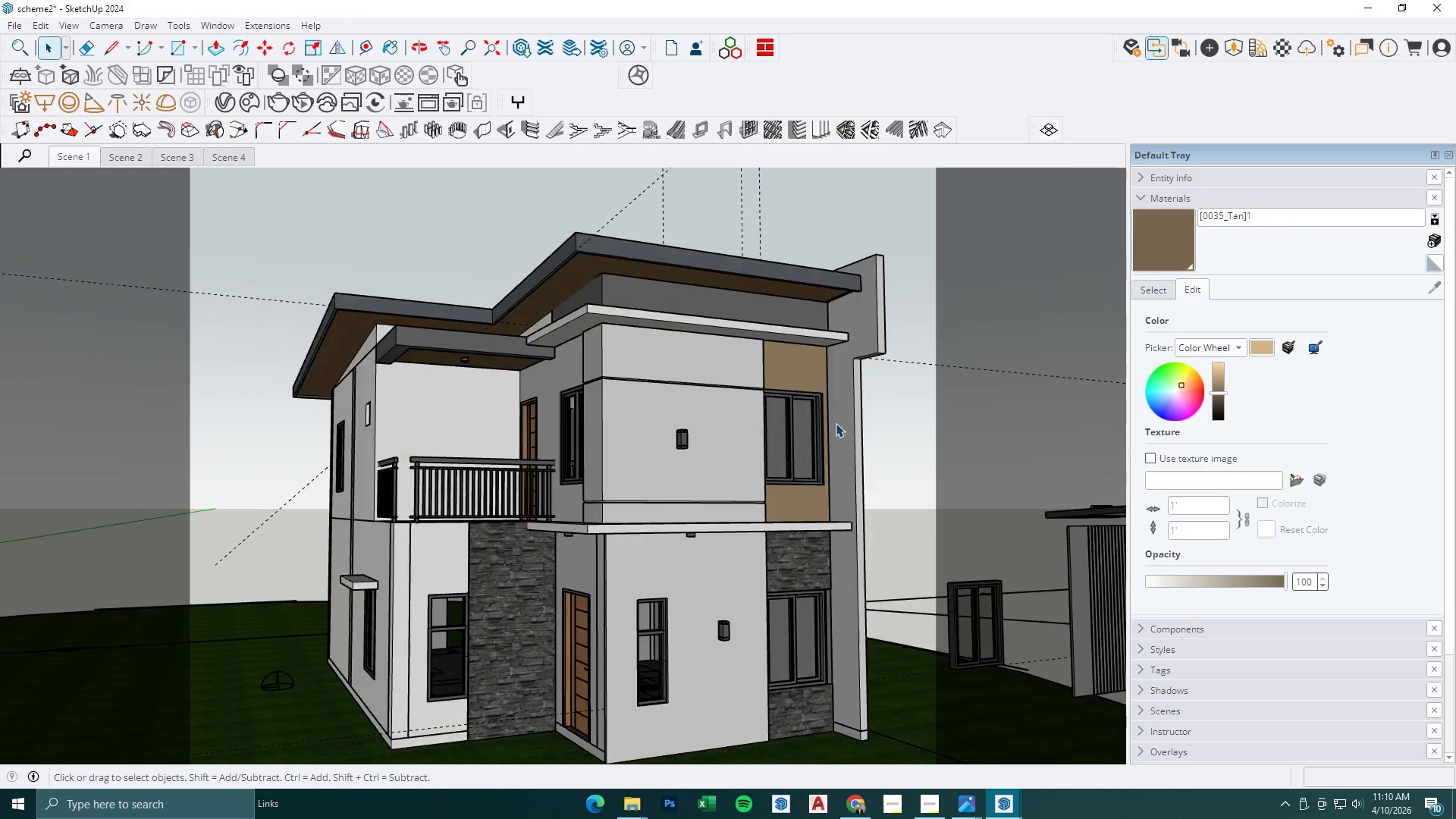 
key(Escape)
 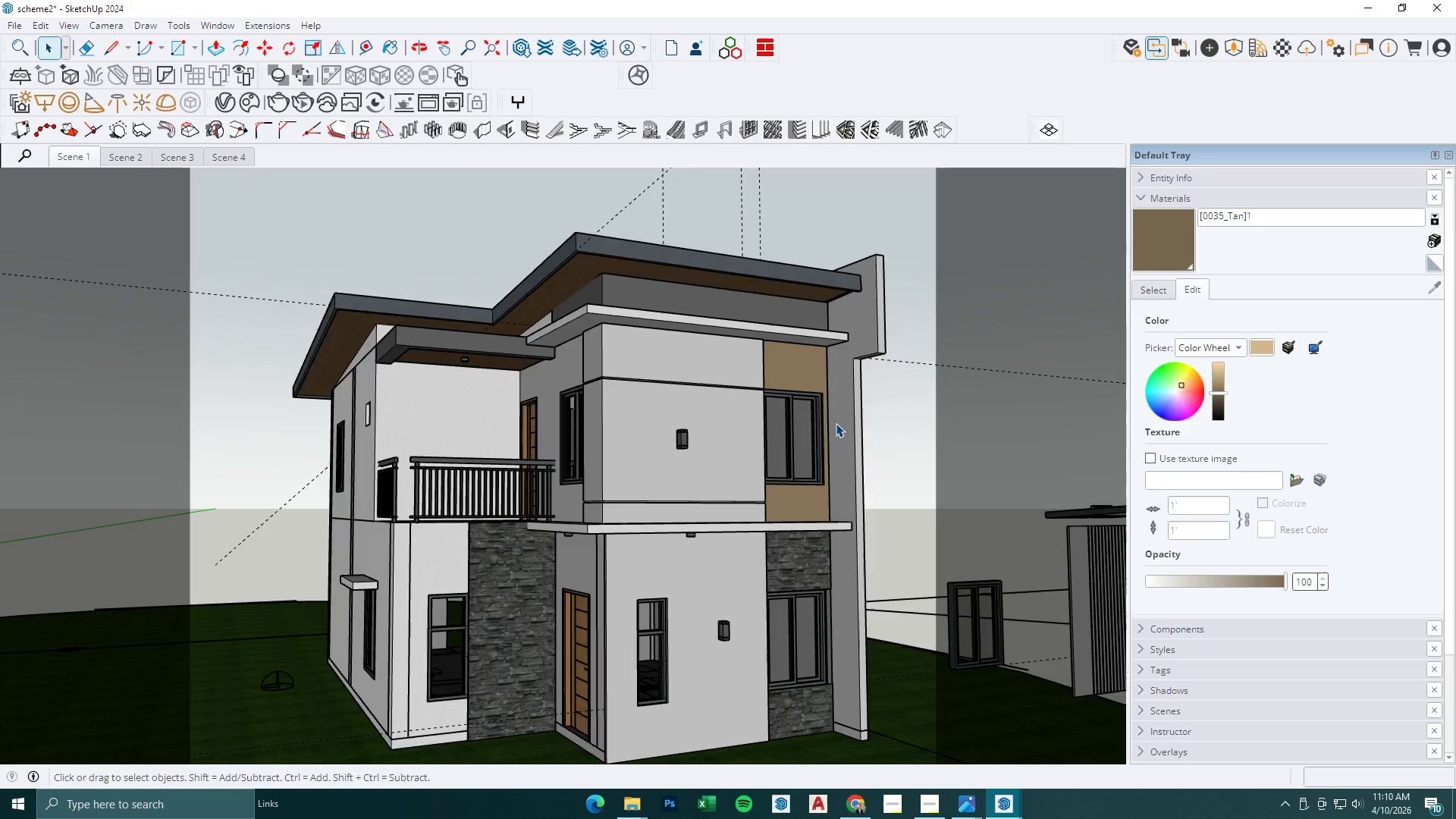 
double_click([838, 355])
 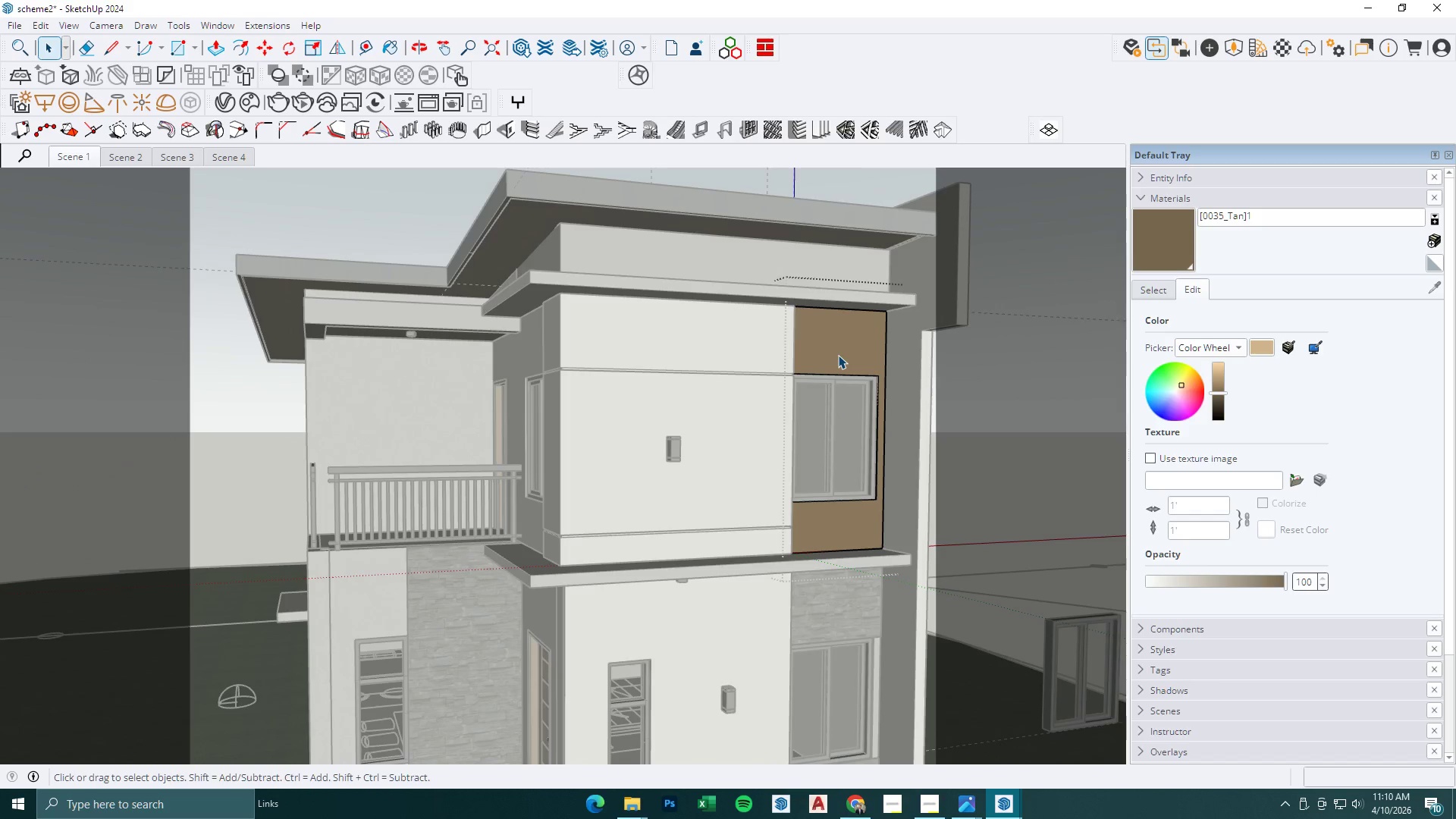 
scroll: coordinate [811, 421], scroll_direction: up, amount: 1.0
 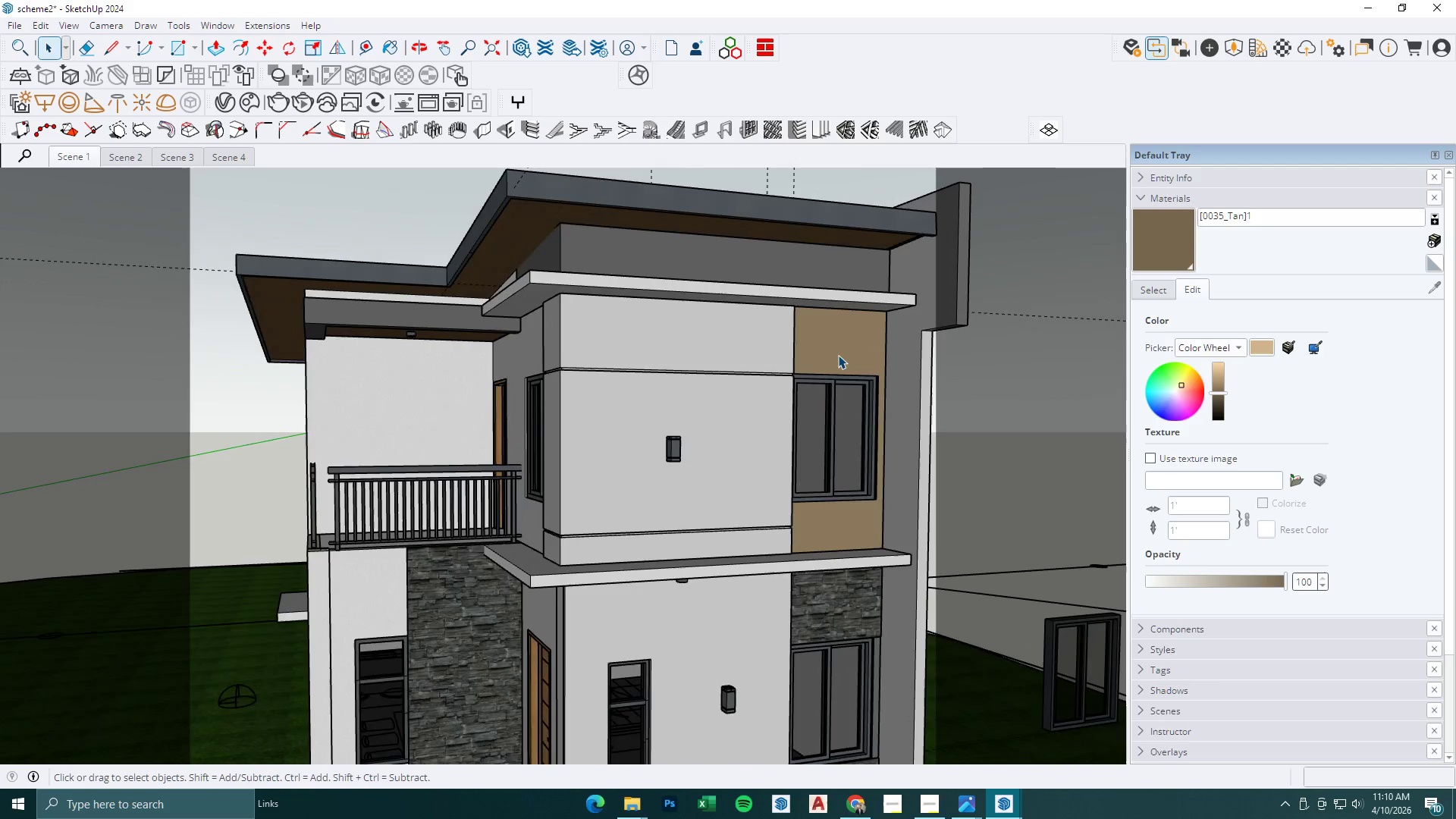 
key(Escape)
 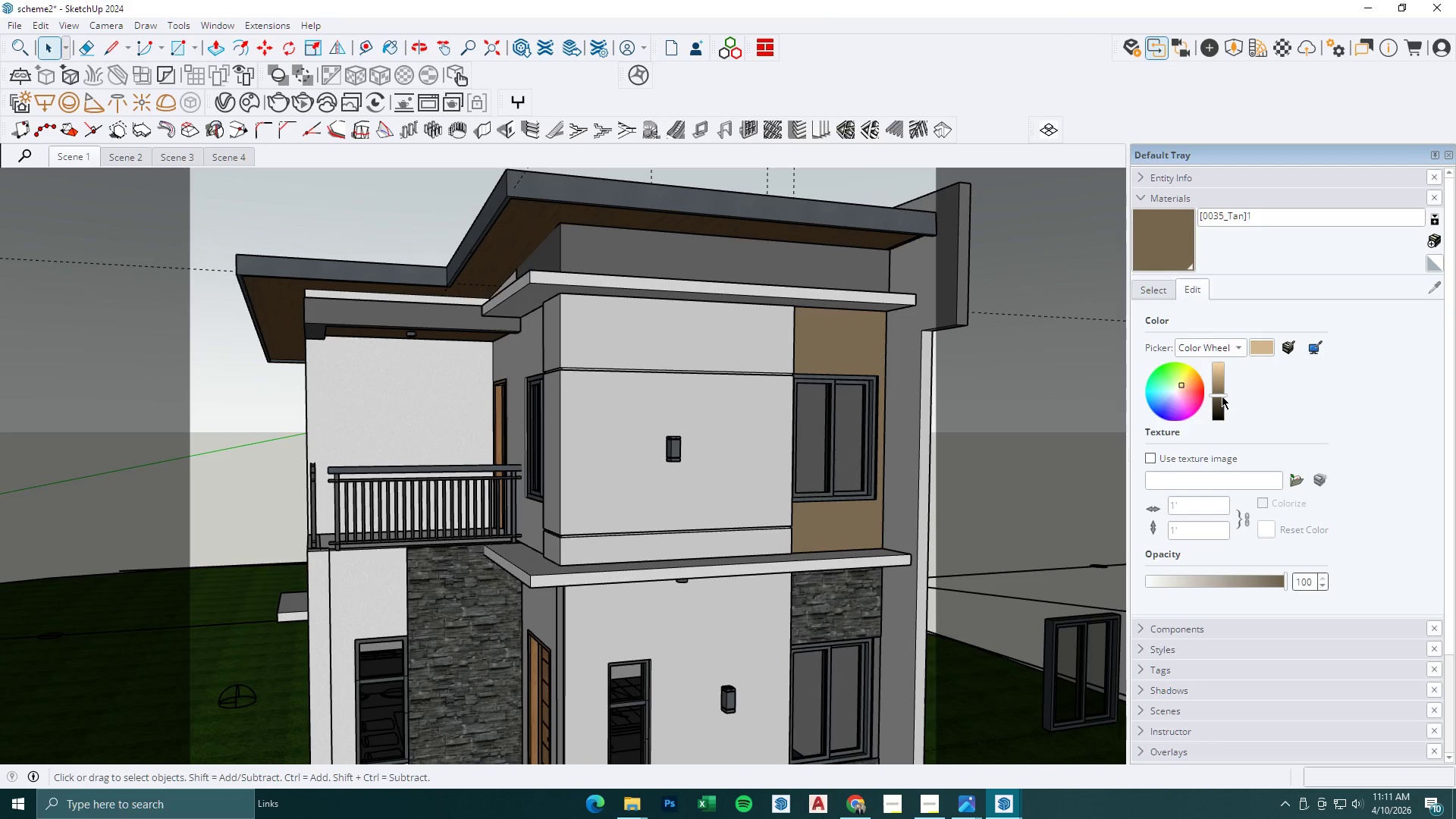 
scroll: coordinate [833, 435], scroll_direction: down, amount: 5.0
 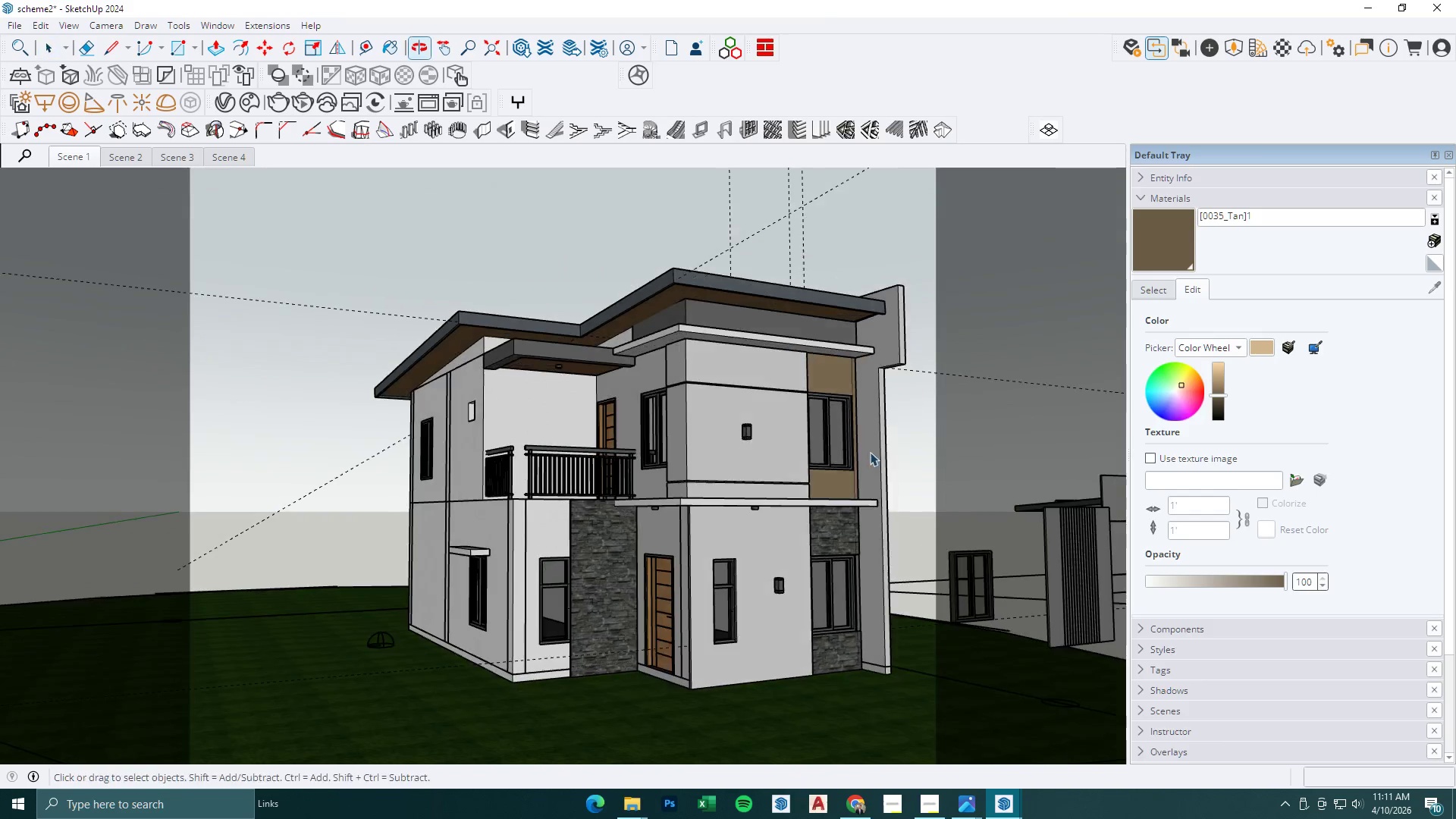 
key(Space)
 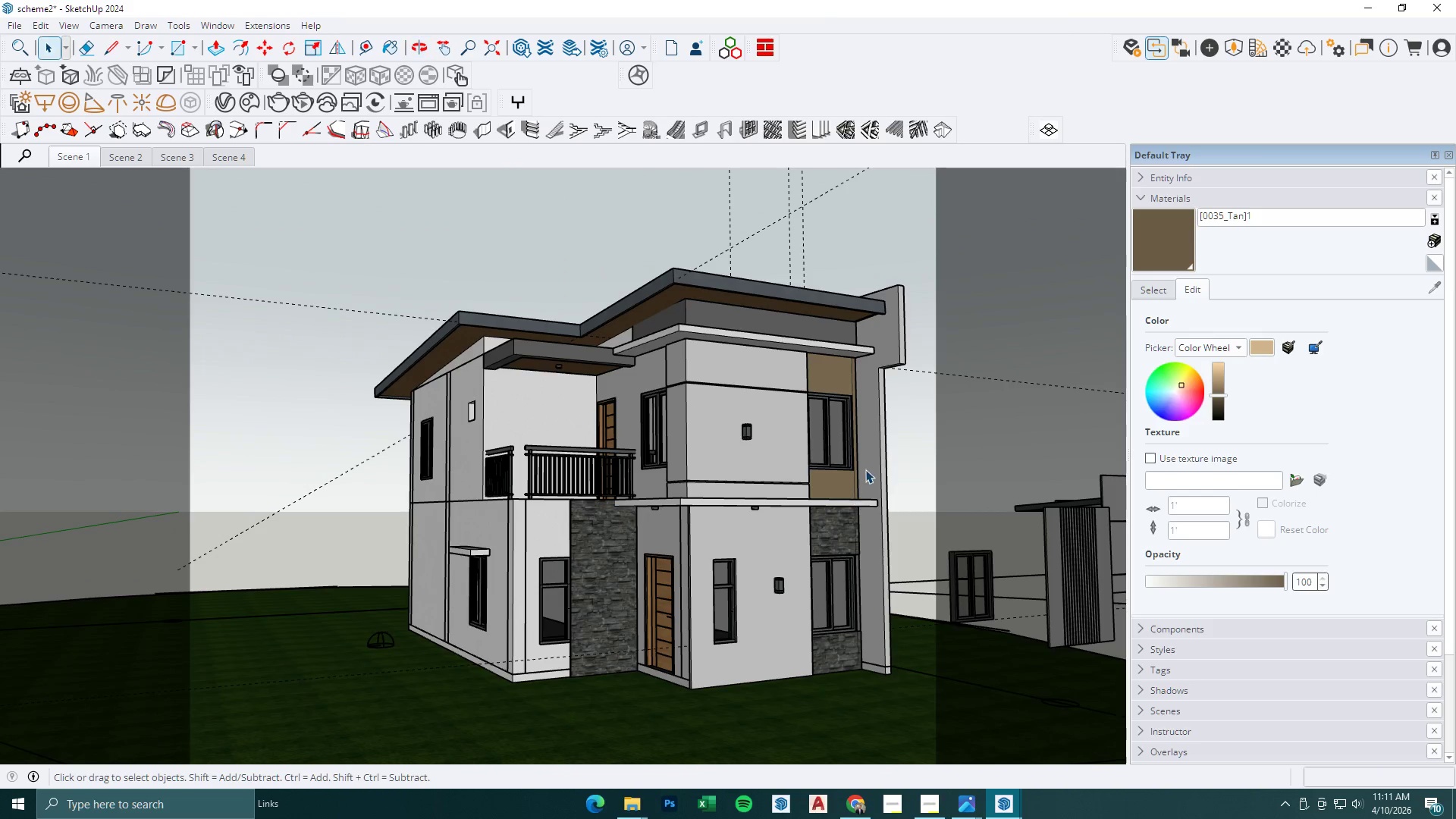 
key(Escape)
 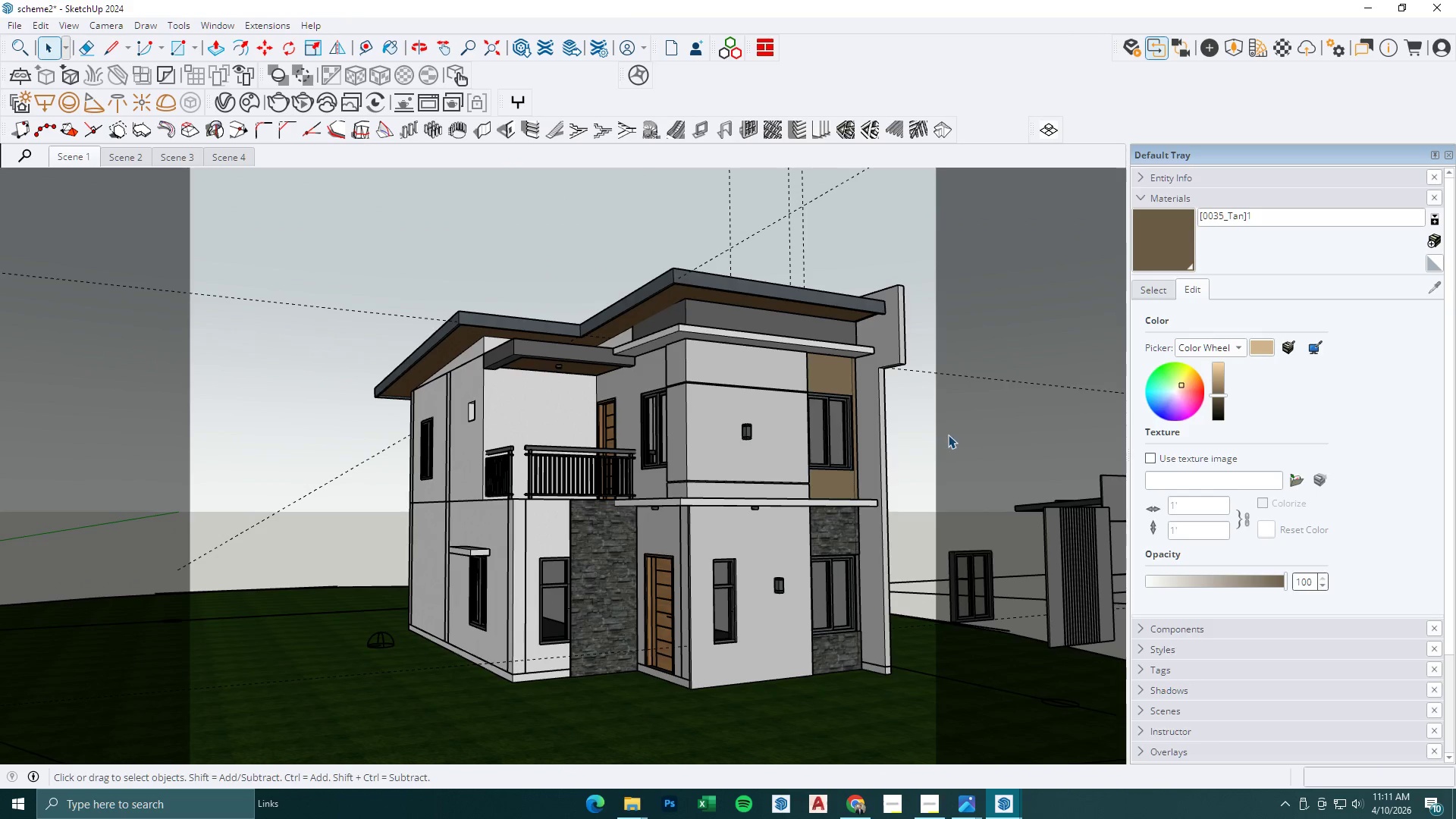 
left_click([949, 435])
 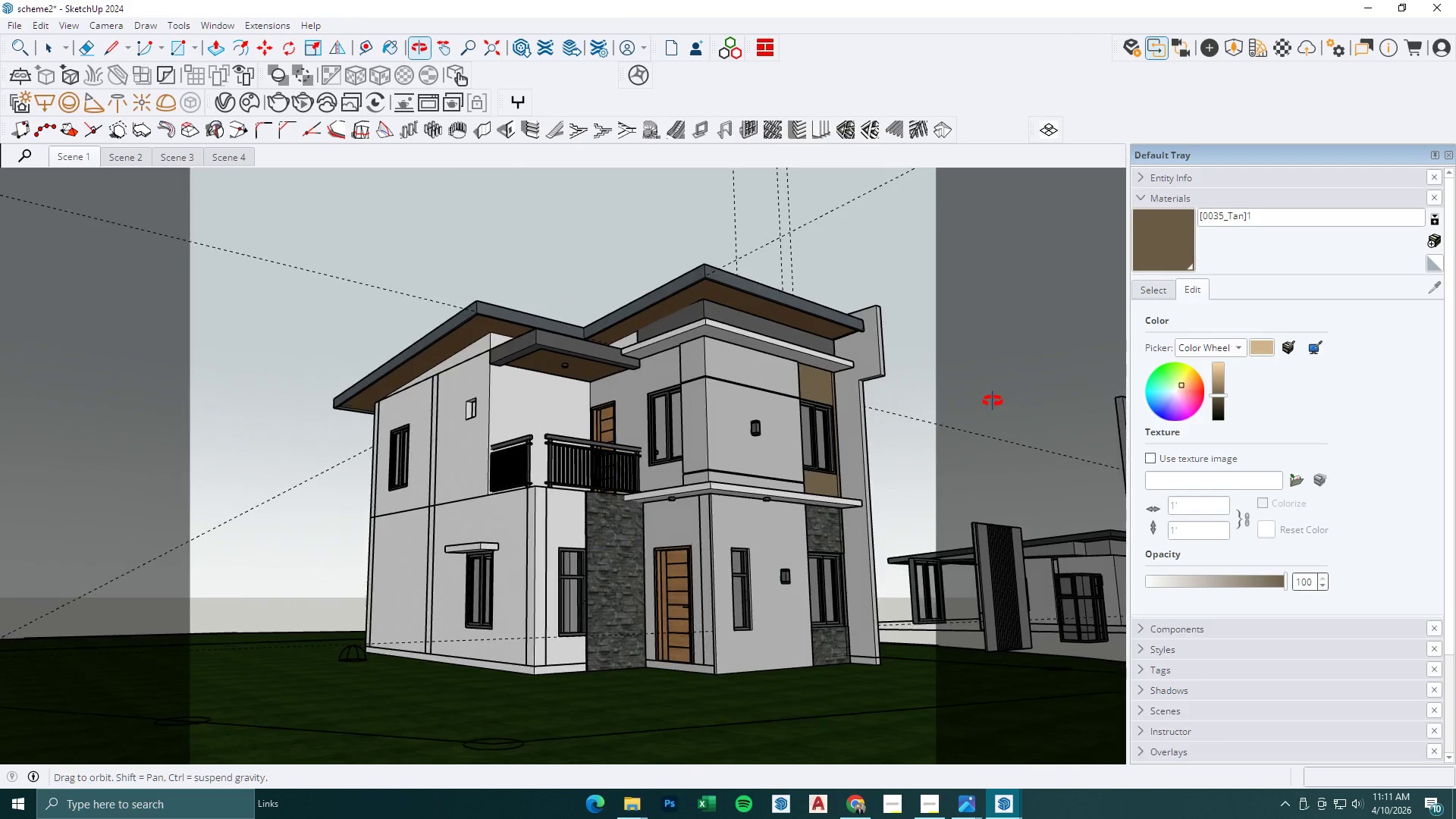 
key(Escape)
 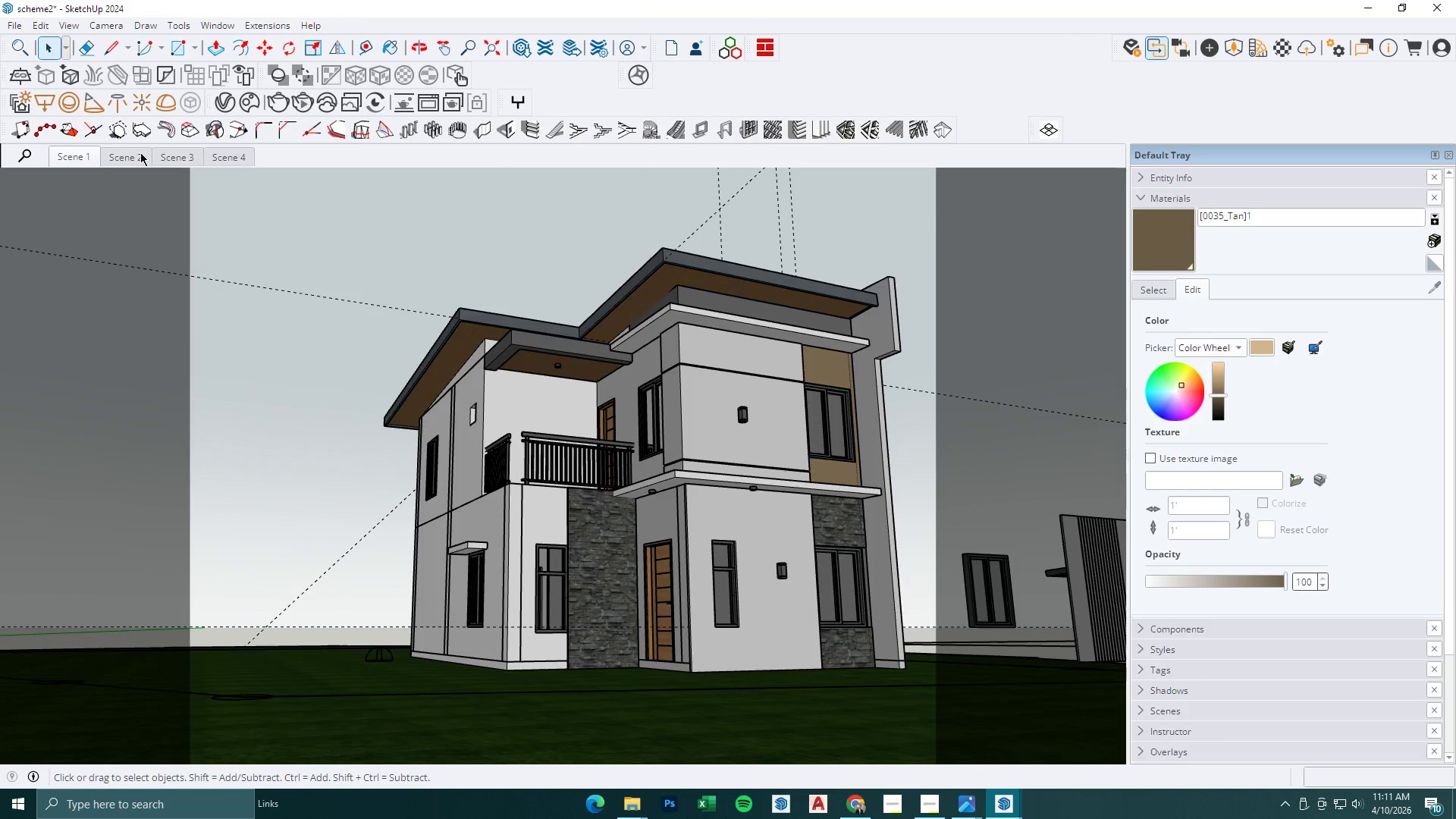 
left_click([67, 162])
 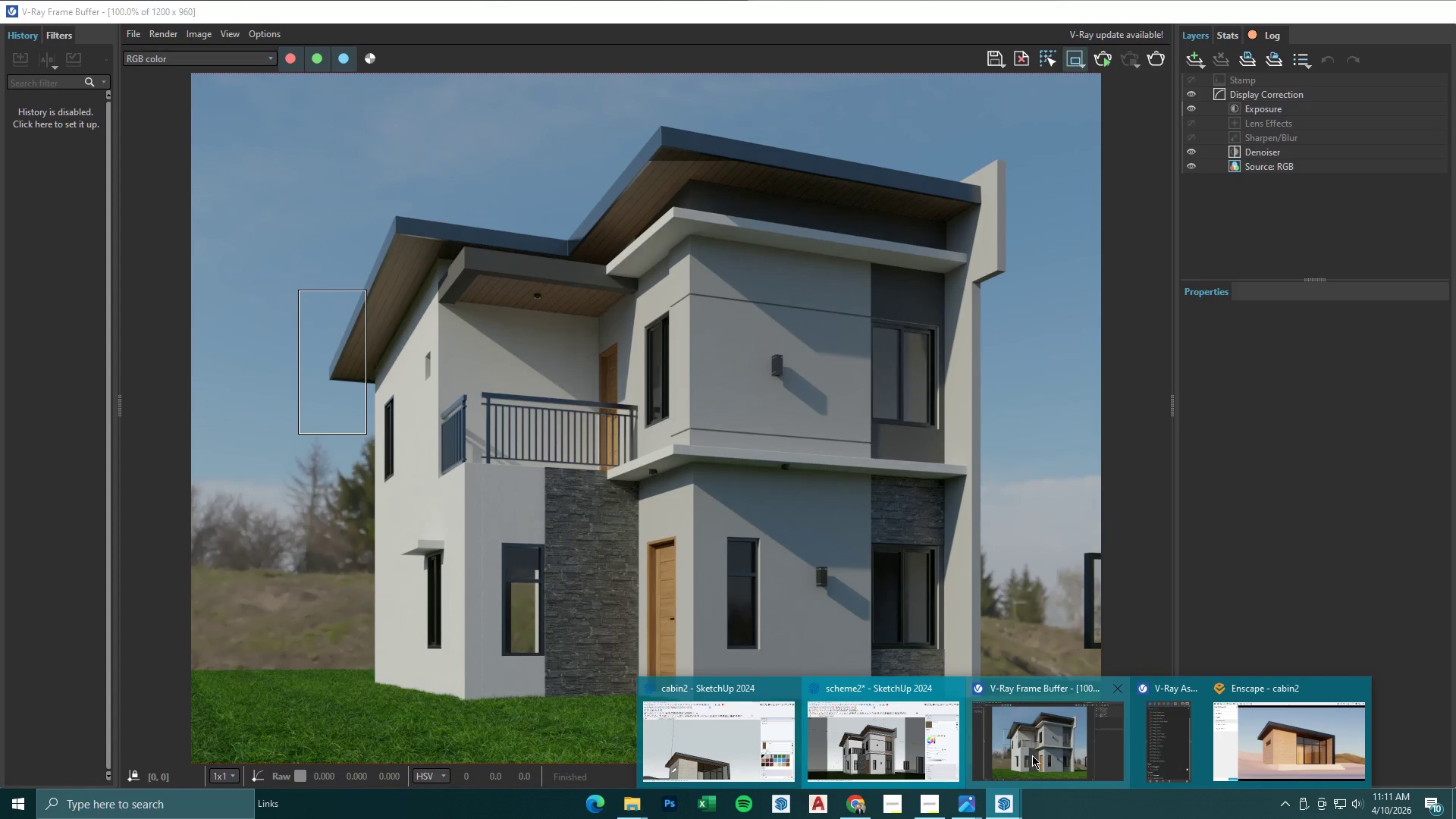 
left_click([994, 748])
 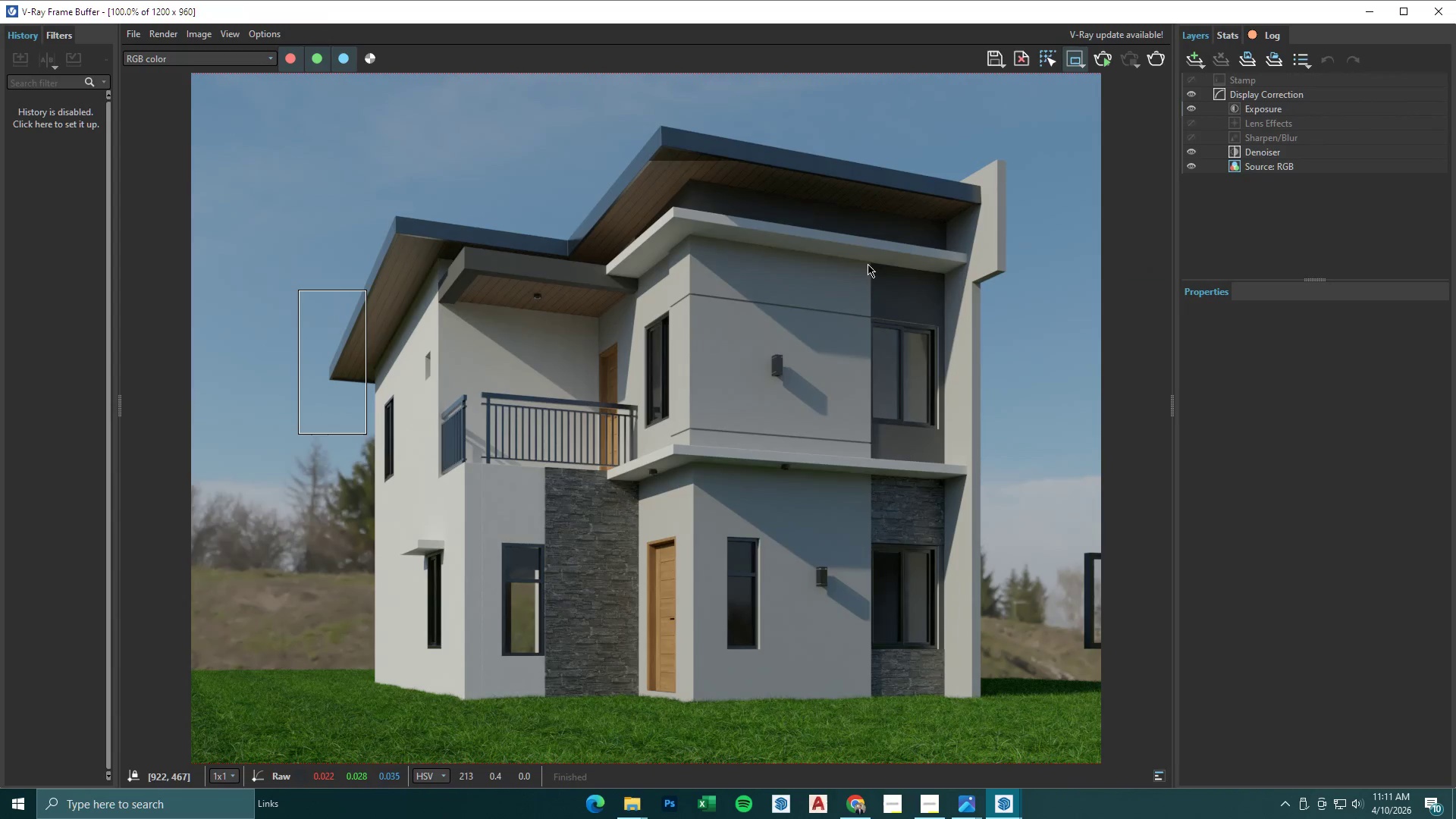 
left_click_drag(start_coordinate=[838, 209], to_coordinate=[1021, 494])
 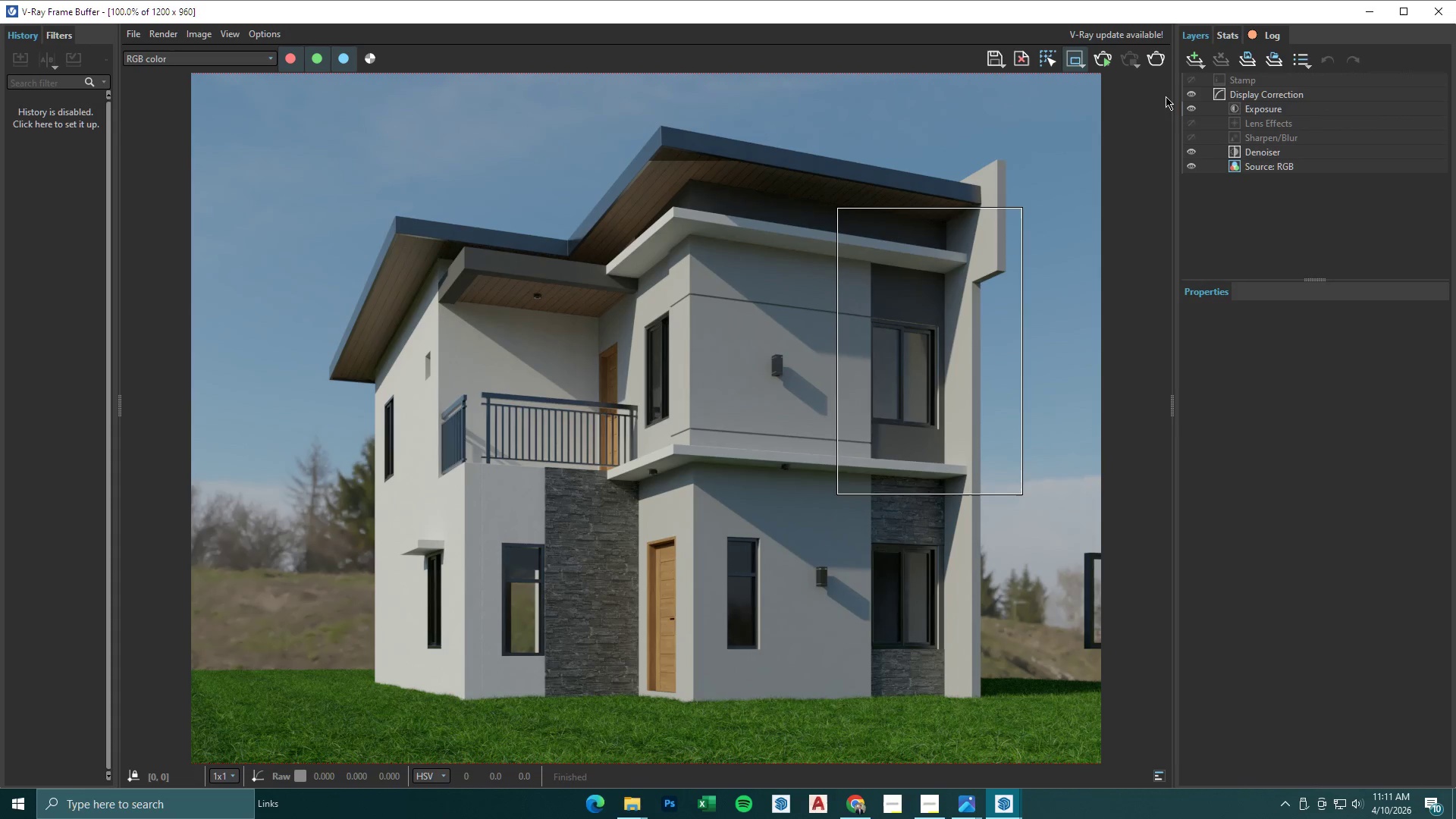 
left_click([1153, 58])
 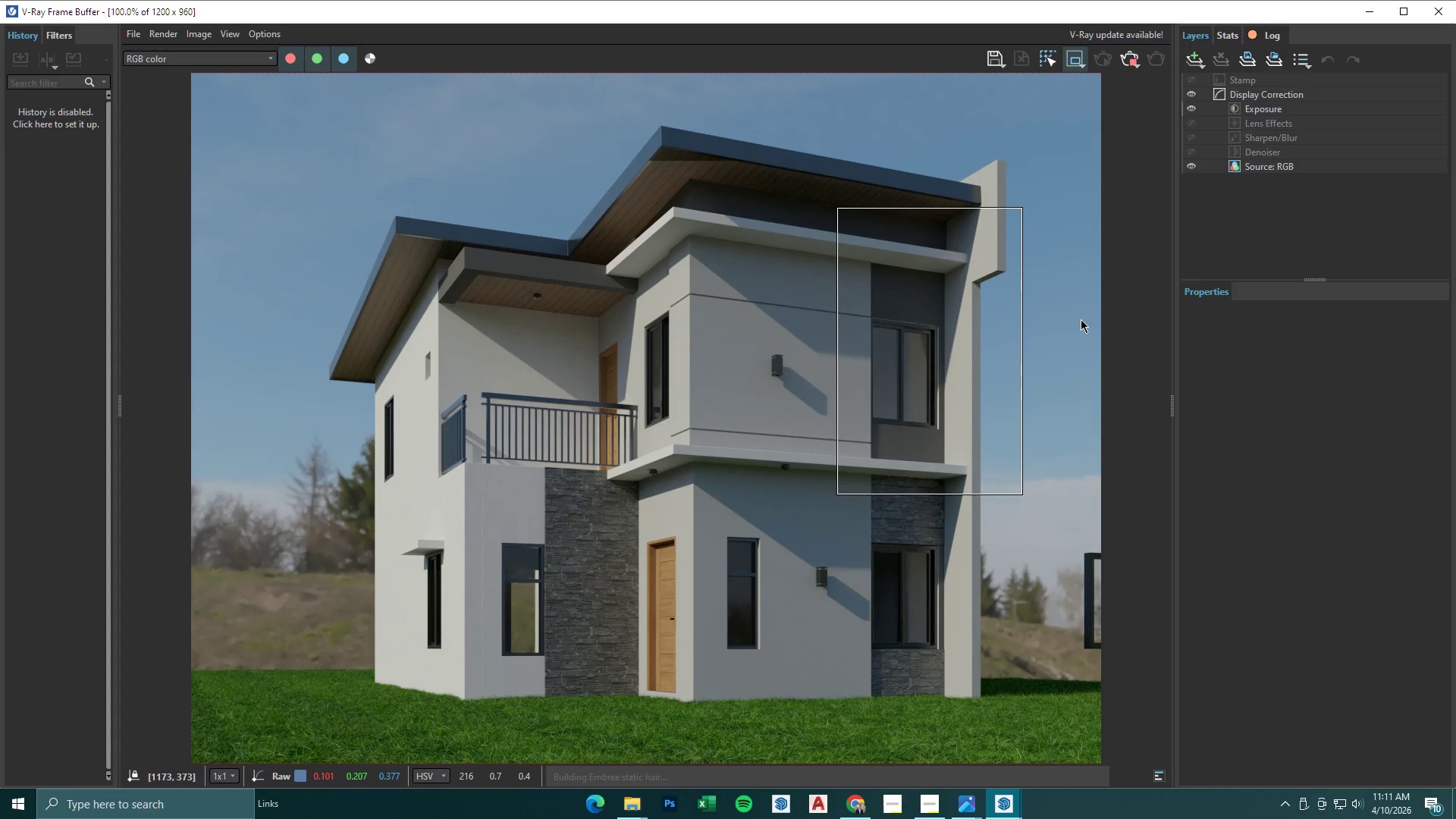 
wait(19.19)
 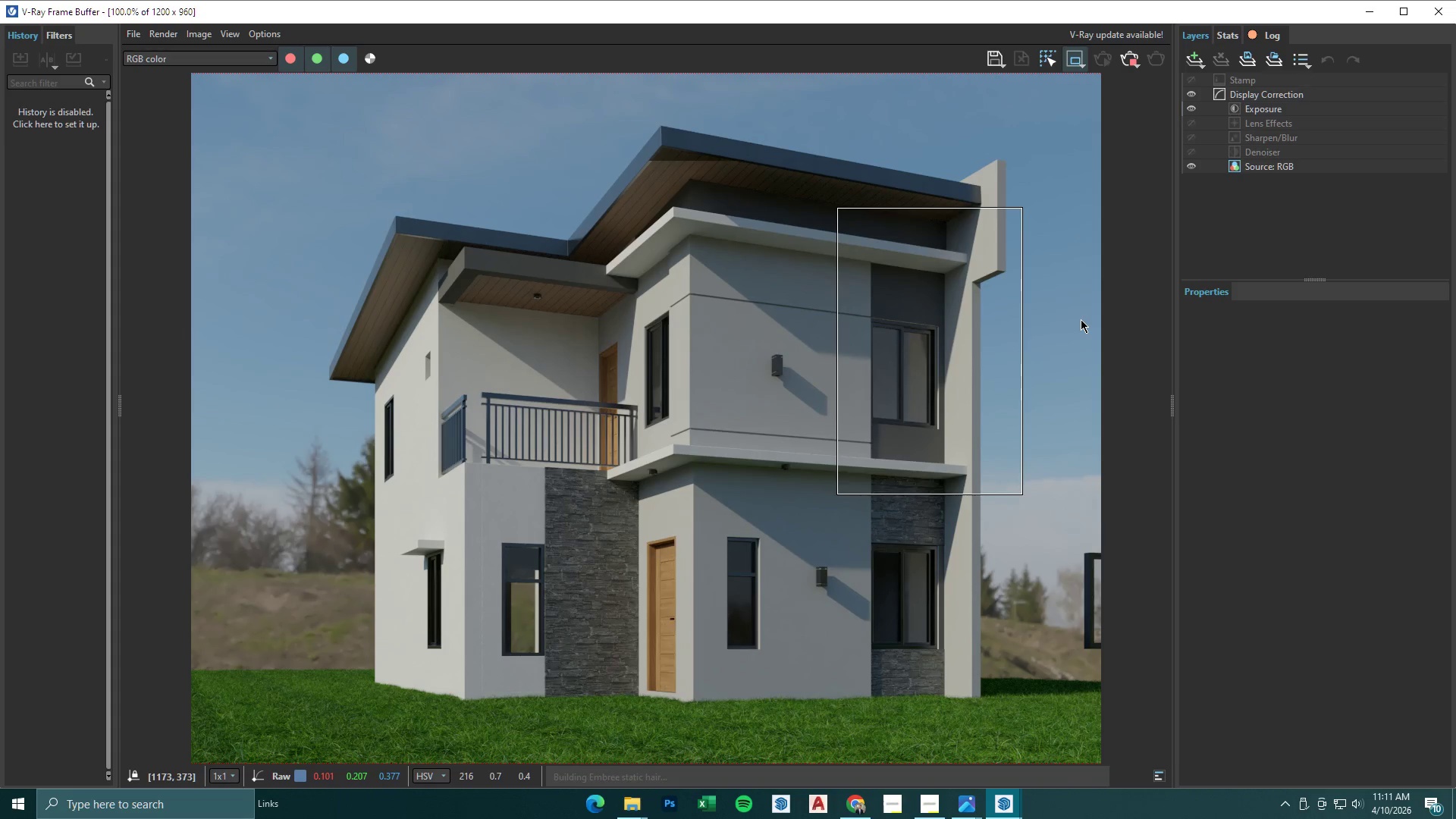 
scroll: coordinate [831, 362], scroll_direction: up, amount: 1.0
 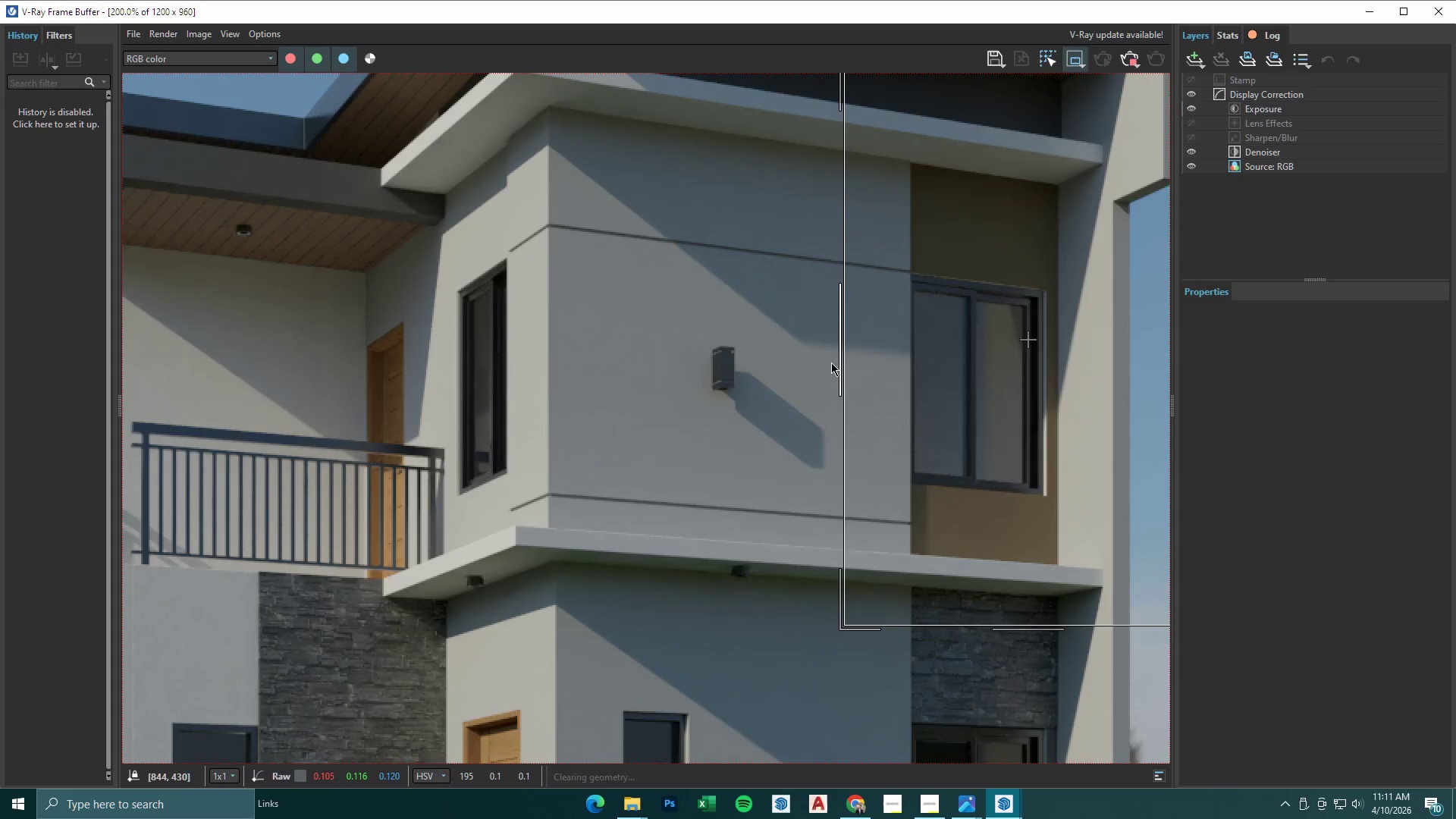 
scroll: coordinate [831, 362], scroll_direction: down, amount: 1.0
 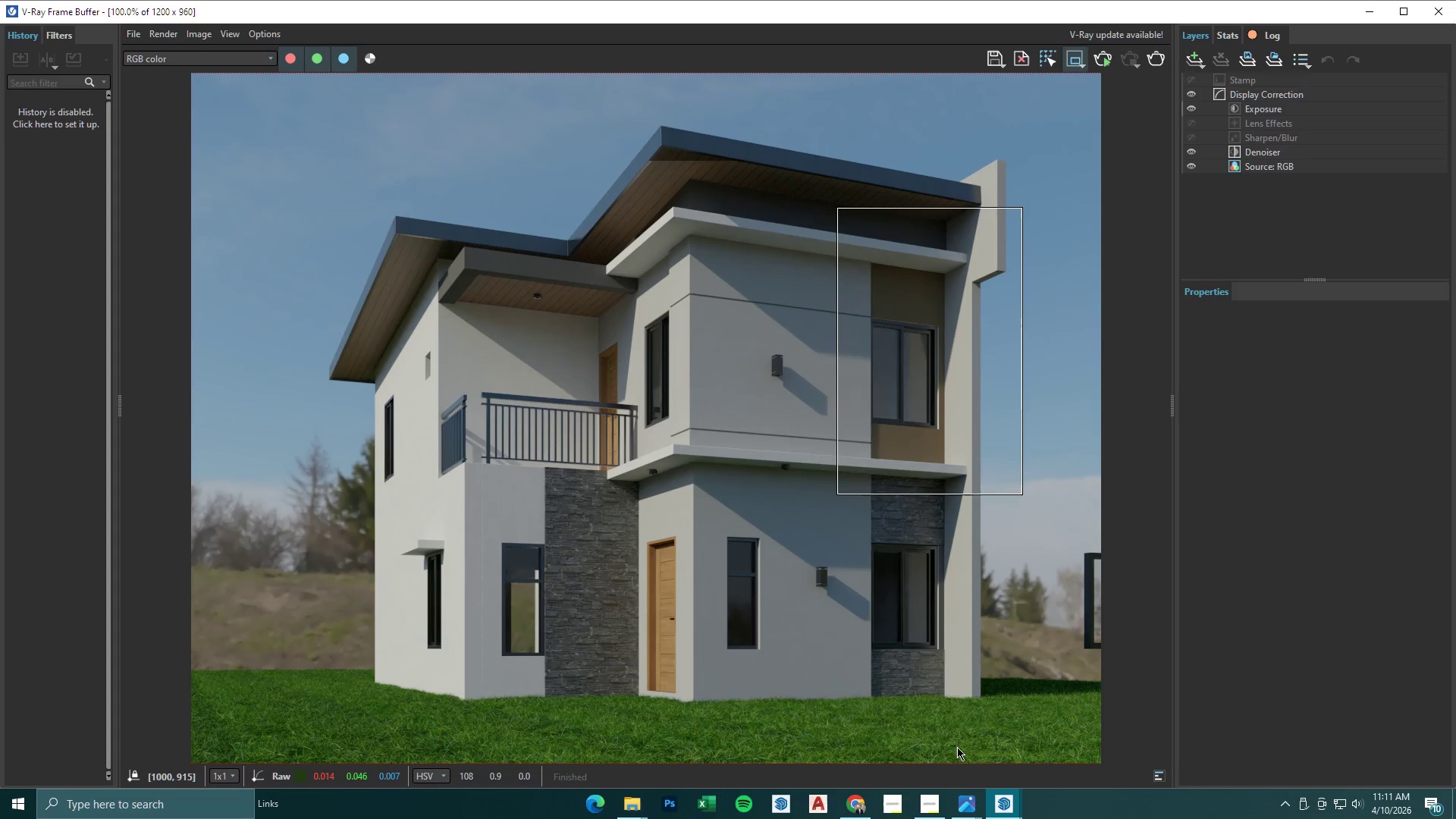 
left_click([965, 809])
 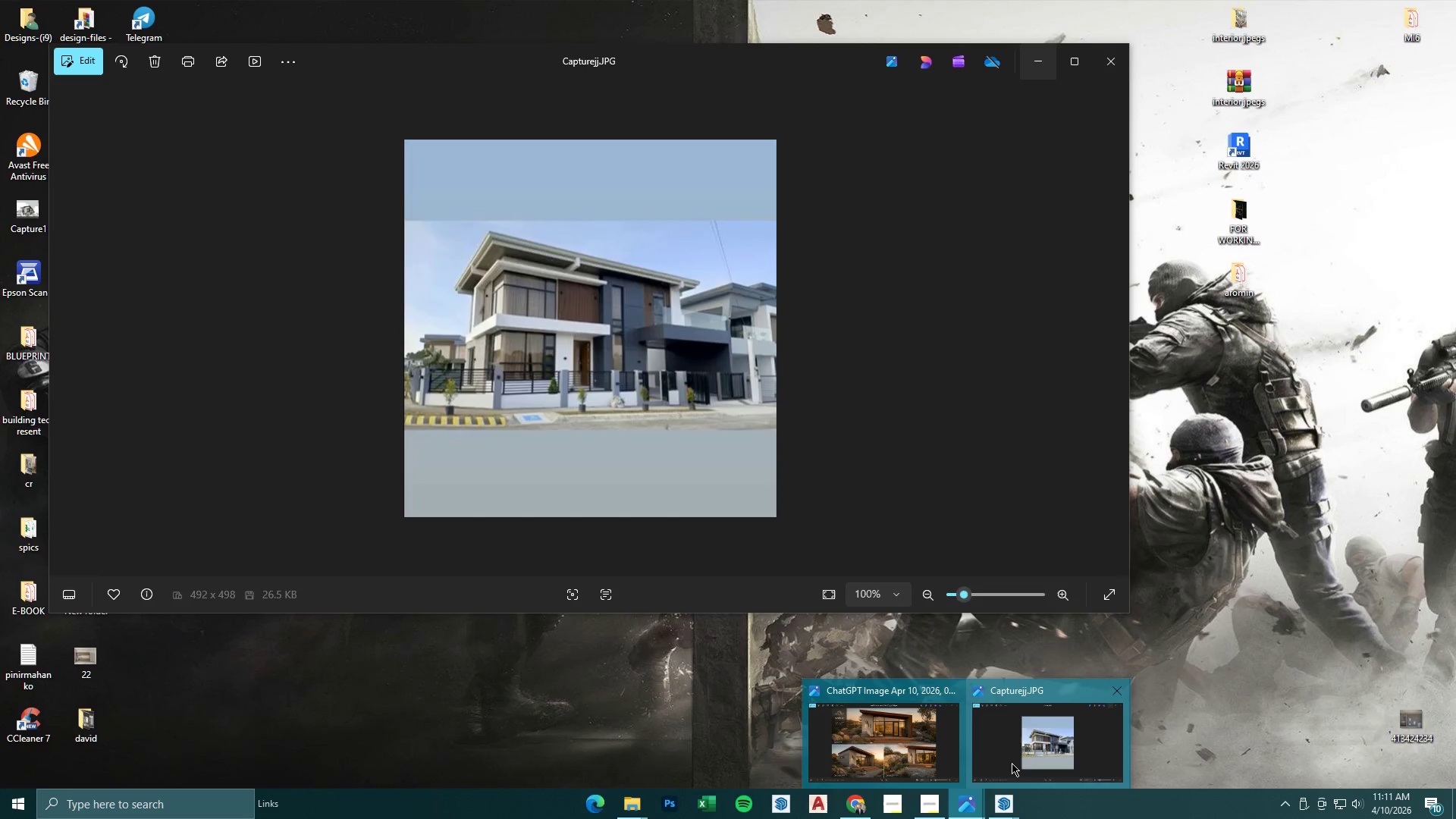 
mouse_move([1052, 782])
 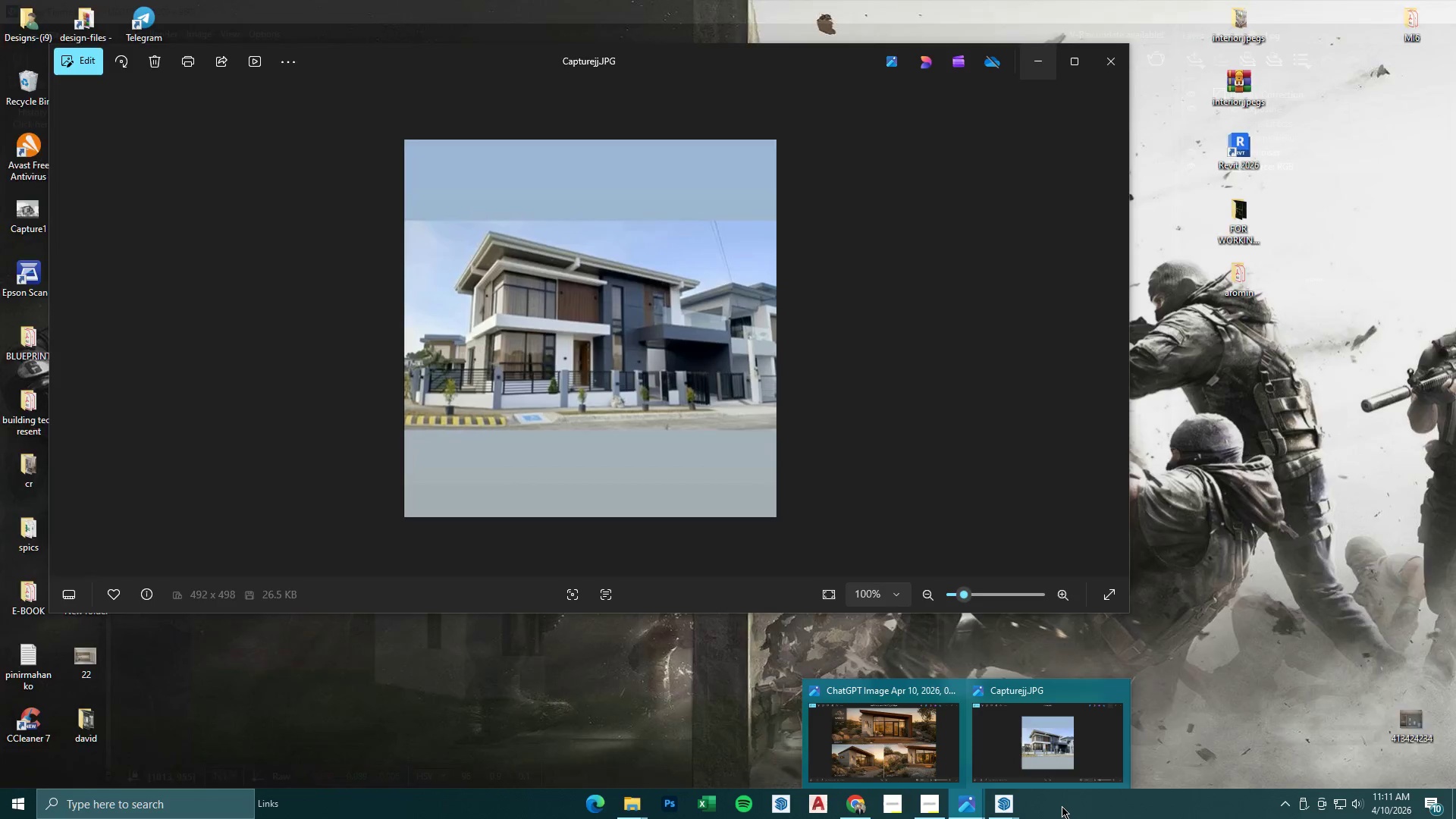 
left_click([1062, 806])
 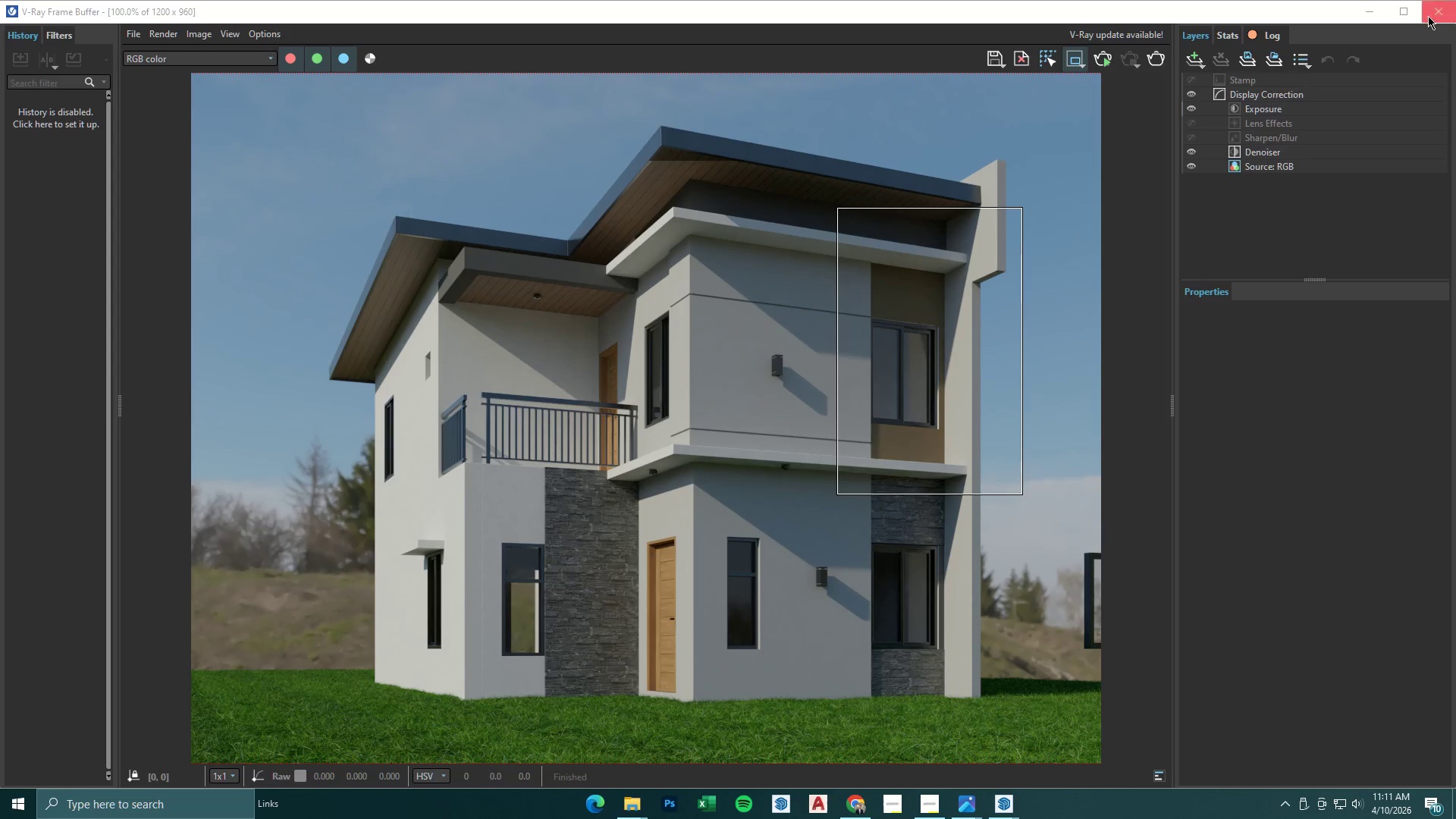 
left_click([1370, 5])
 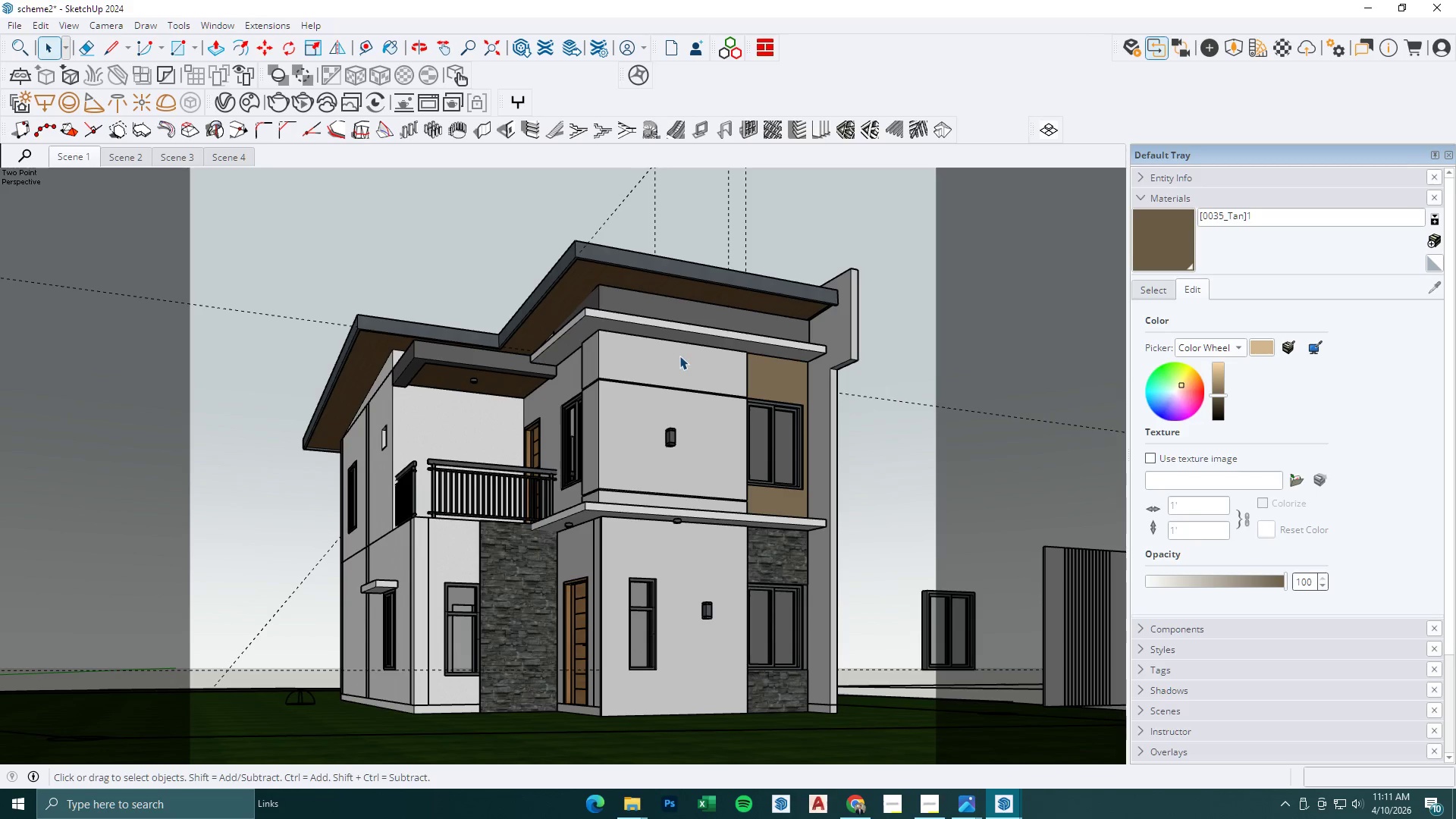 
double_click([679, 357])
 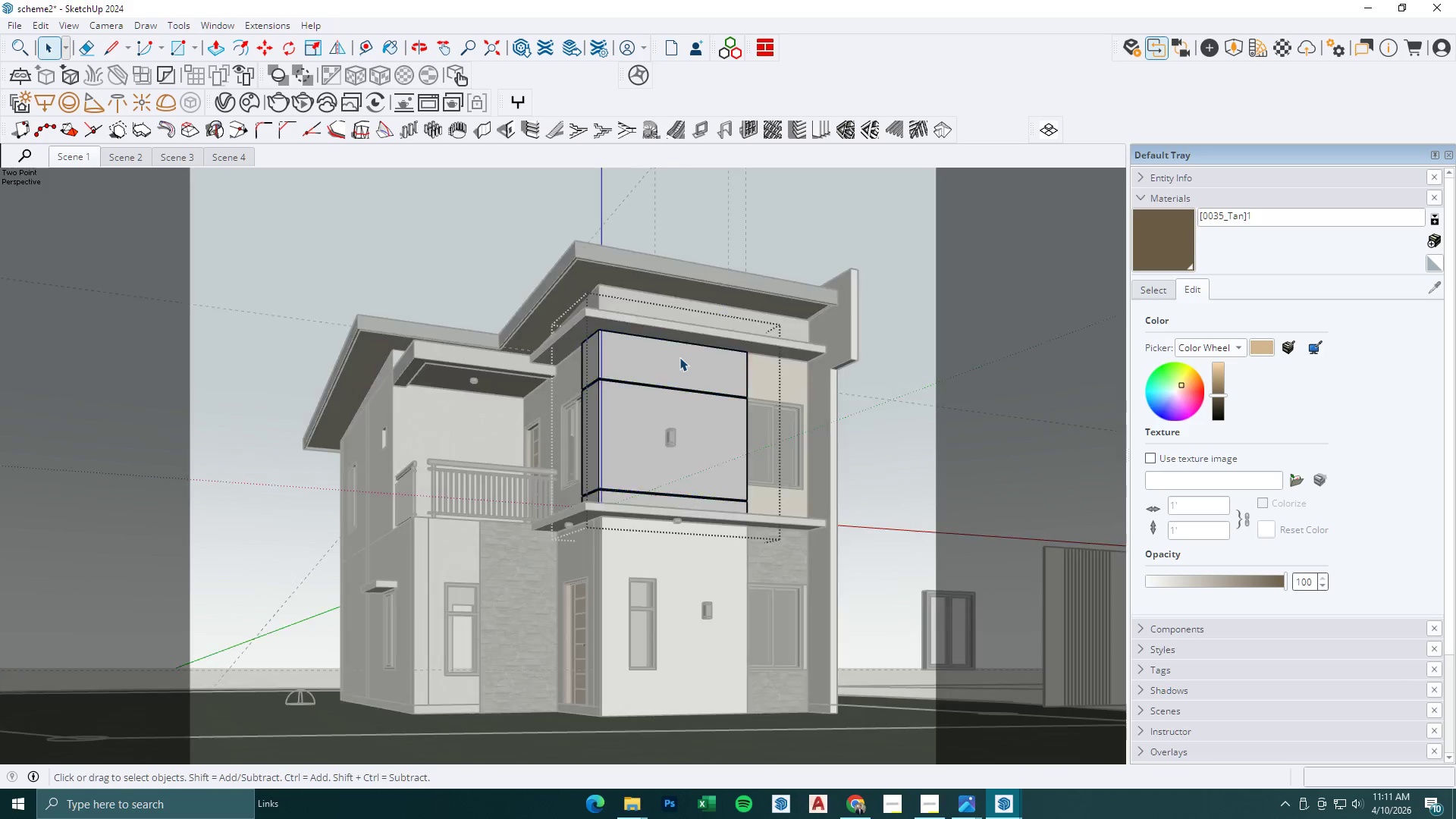 
triple_click([679, 357])
 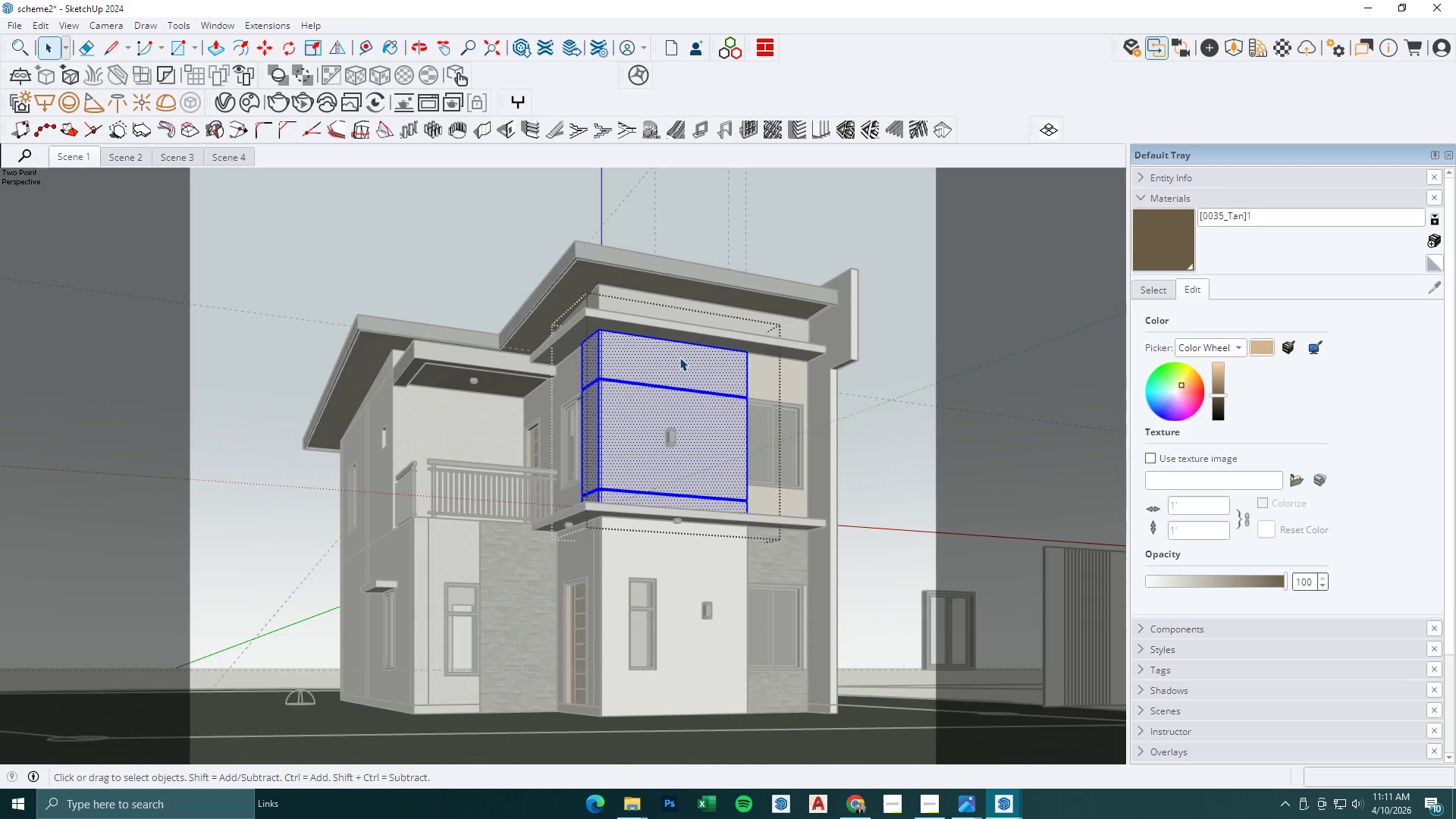 
triple_click([679, 357])
 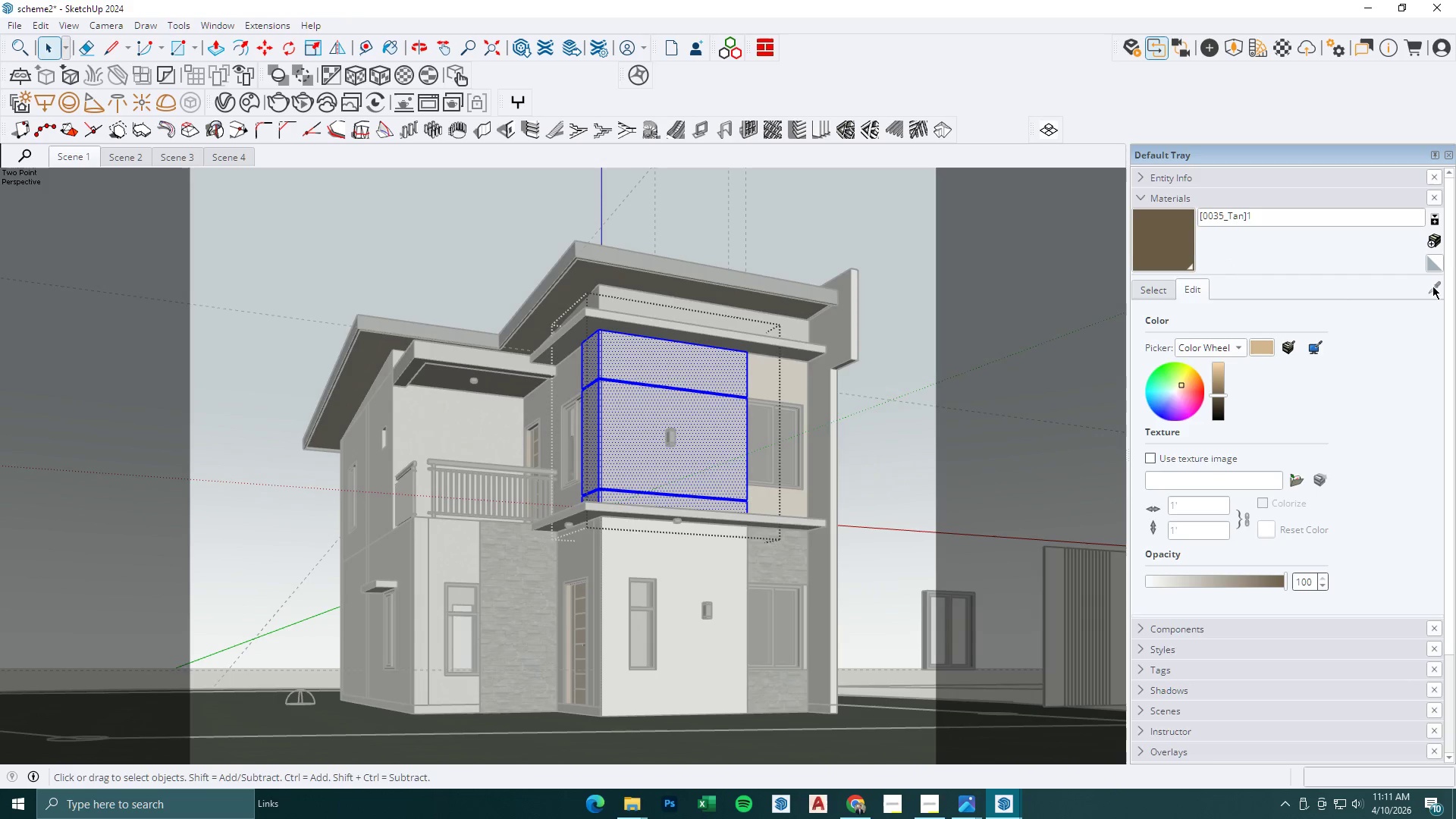 
left_click_drag(start_coordinate=[1150, 284], to_coordinate=[1156, 287])
 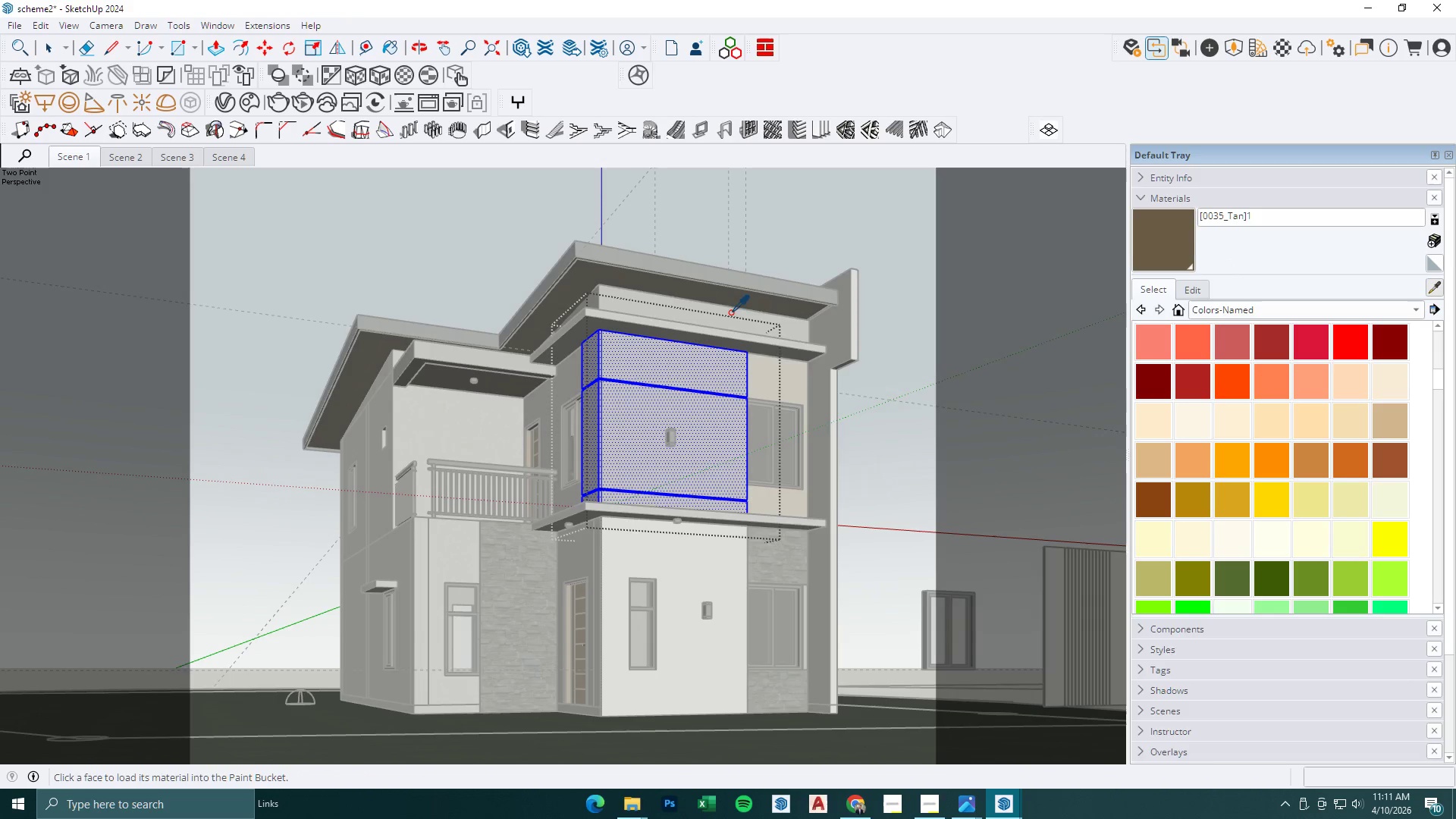 
double_click([697, 372])
 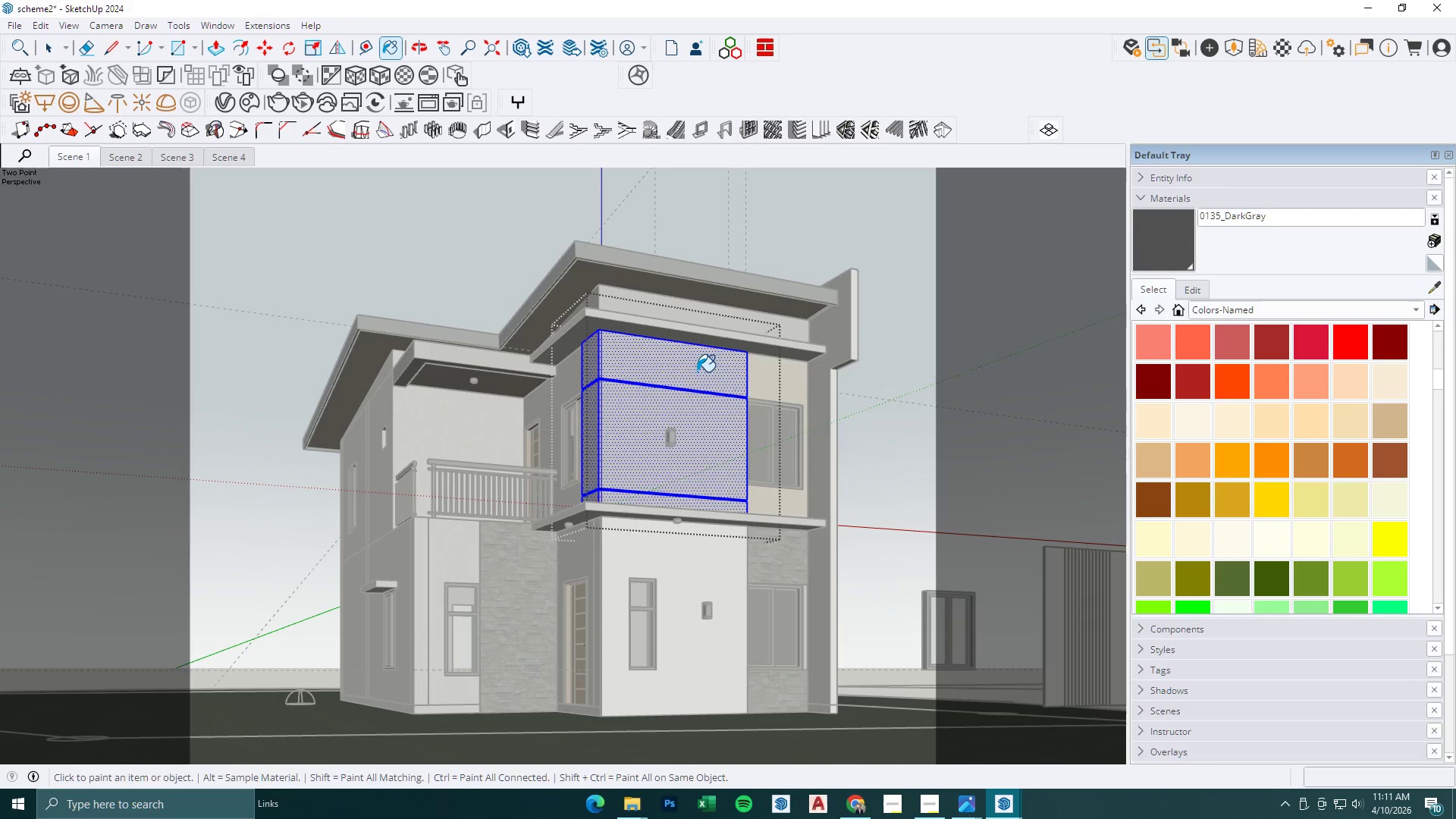 
key(Space)
 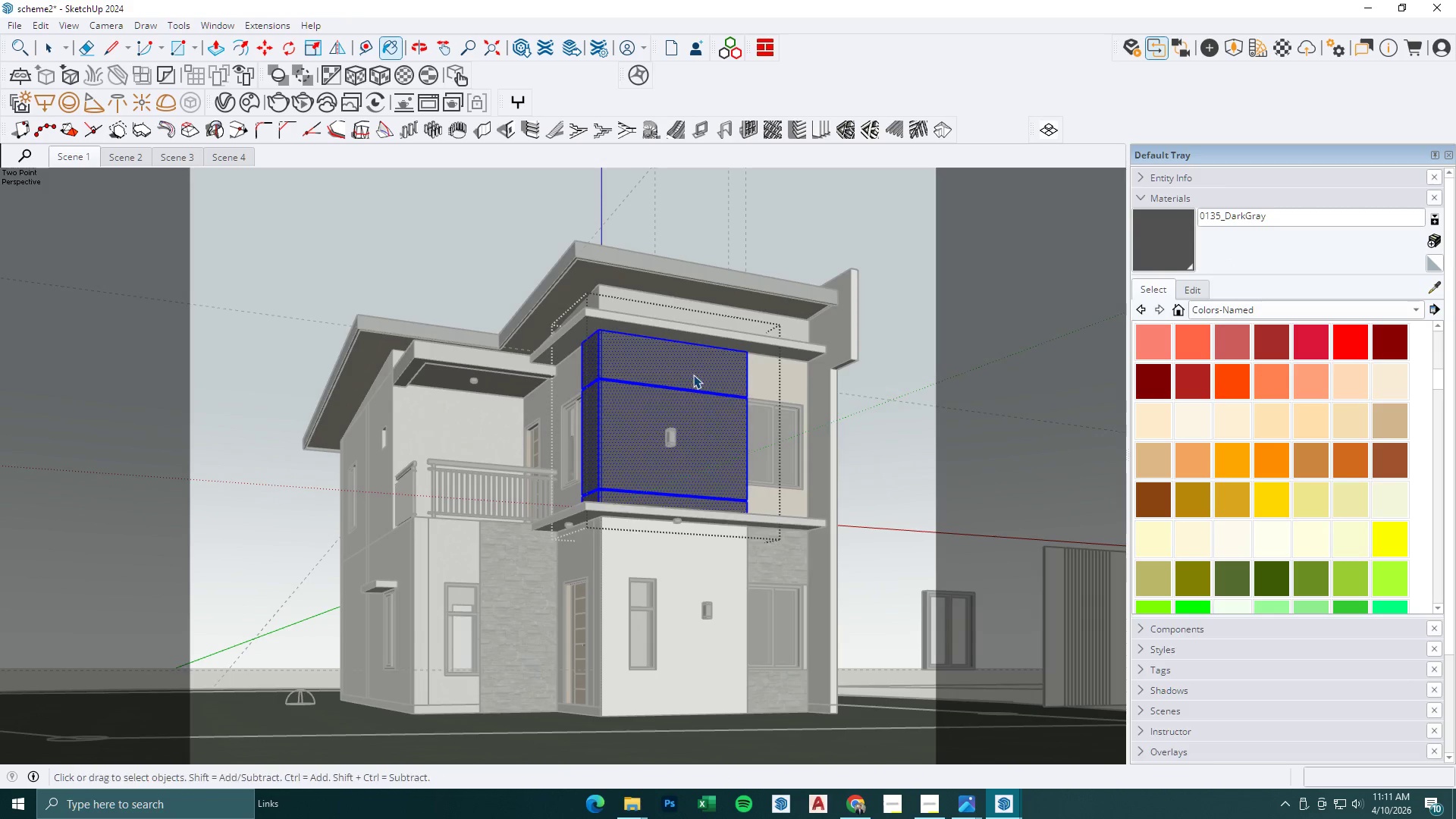 
key(Escape)
 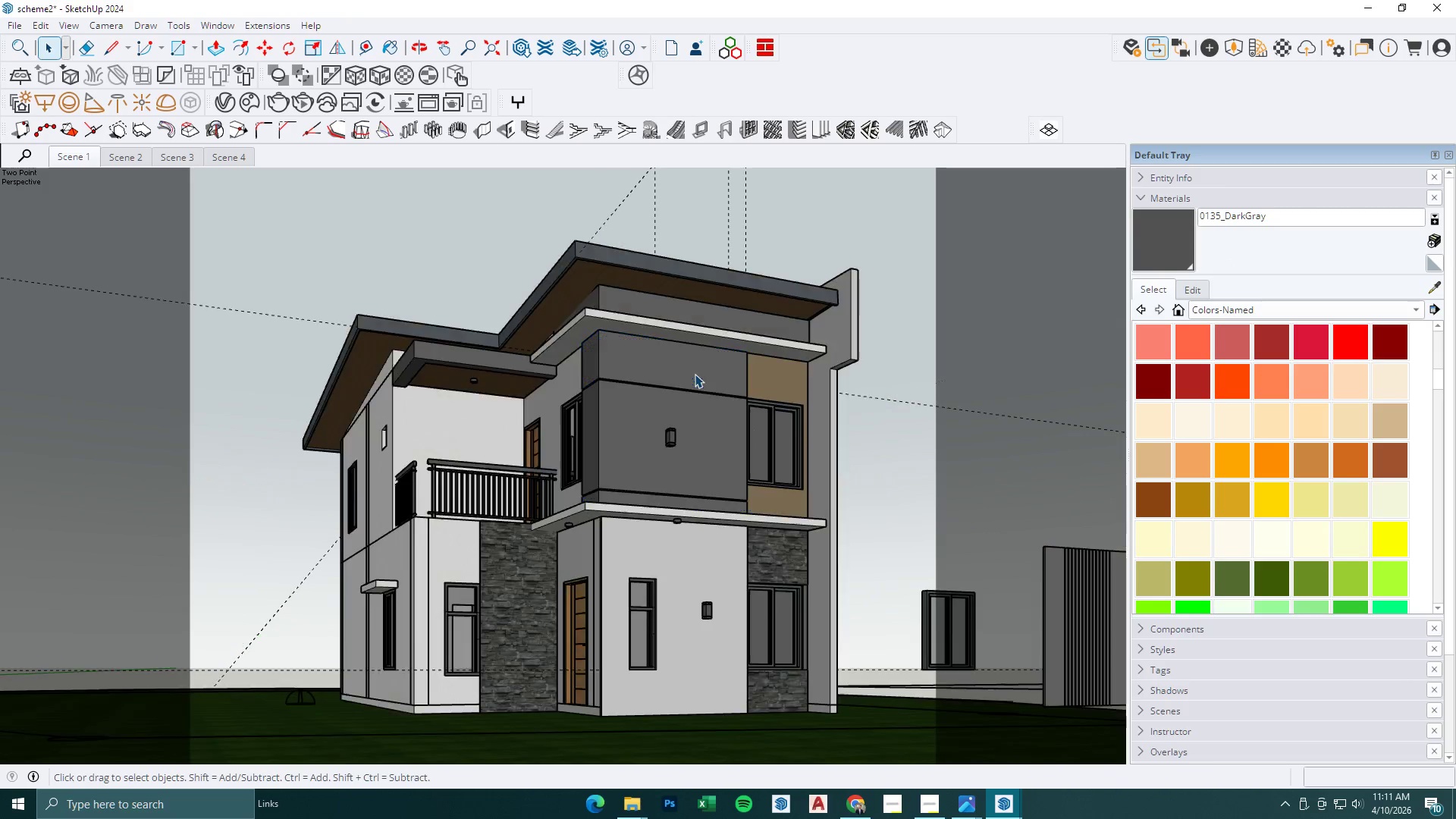 
key(Escape)
 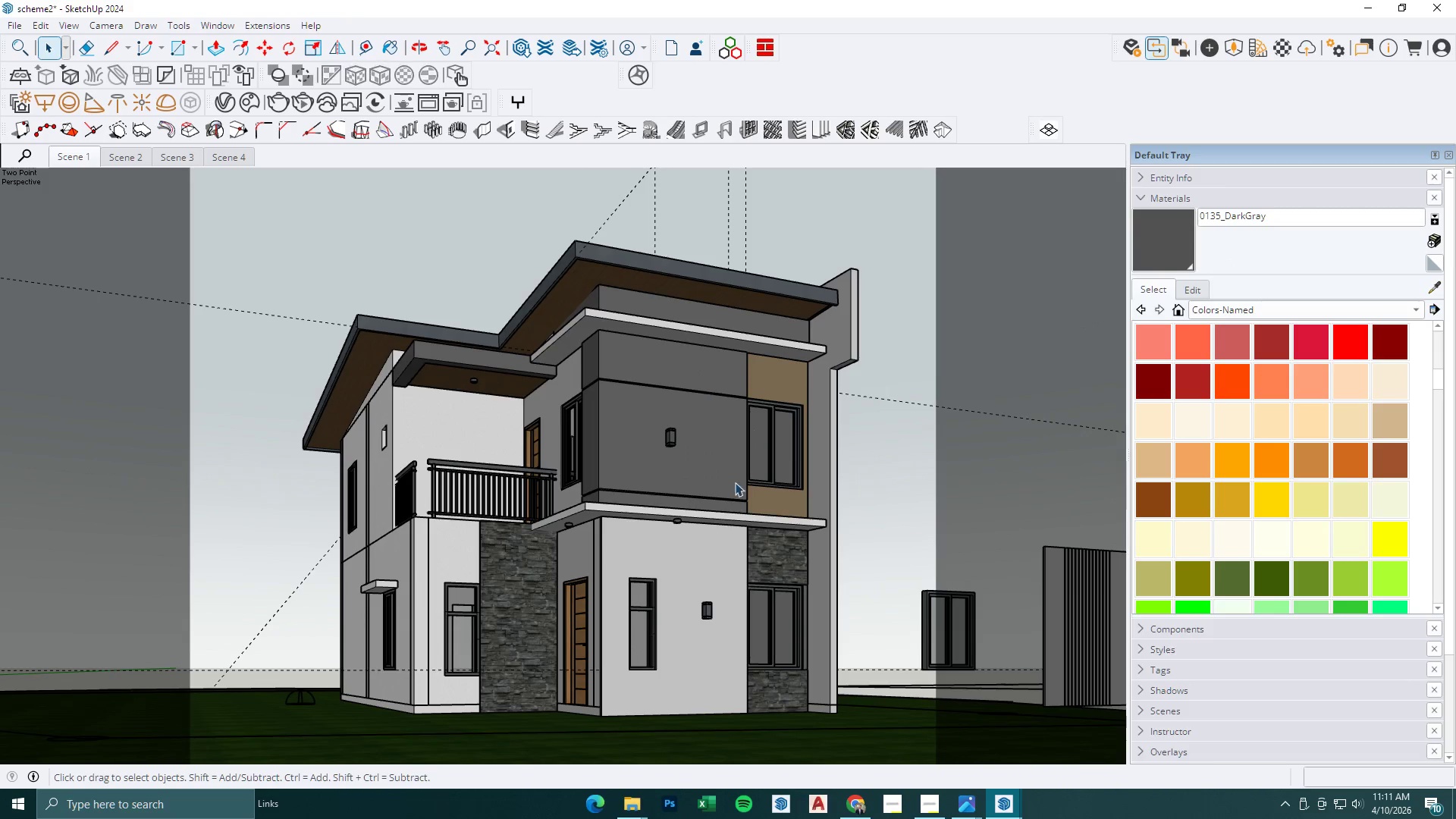 
key(Escape)
 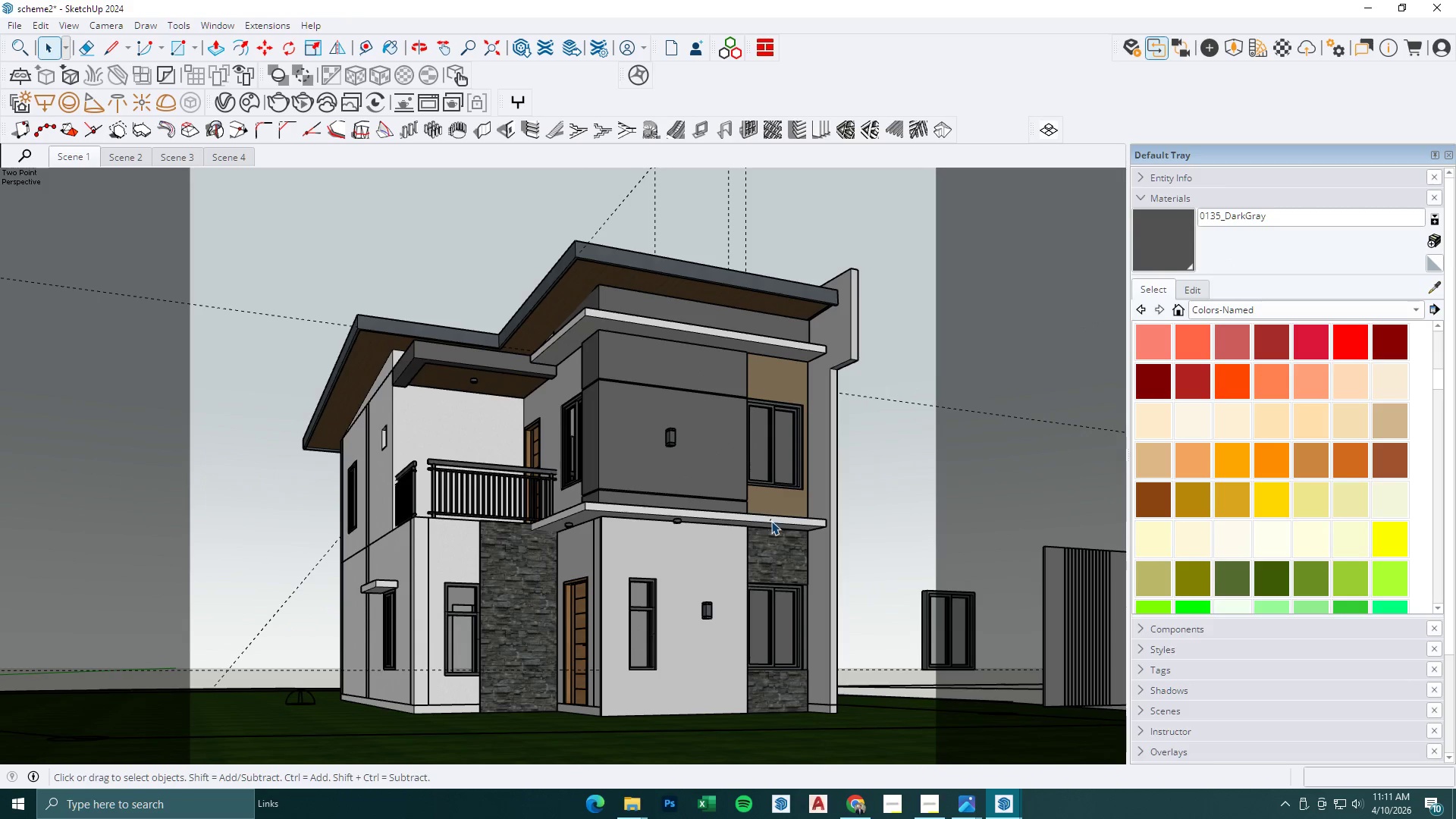 
double_click([771, 521])
 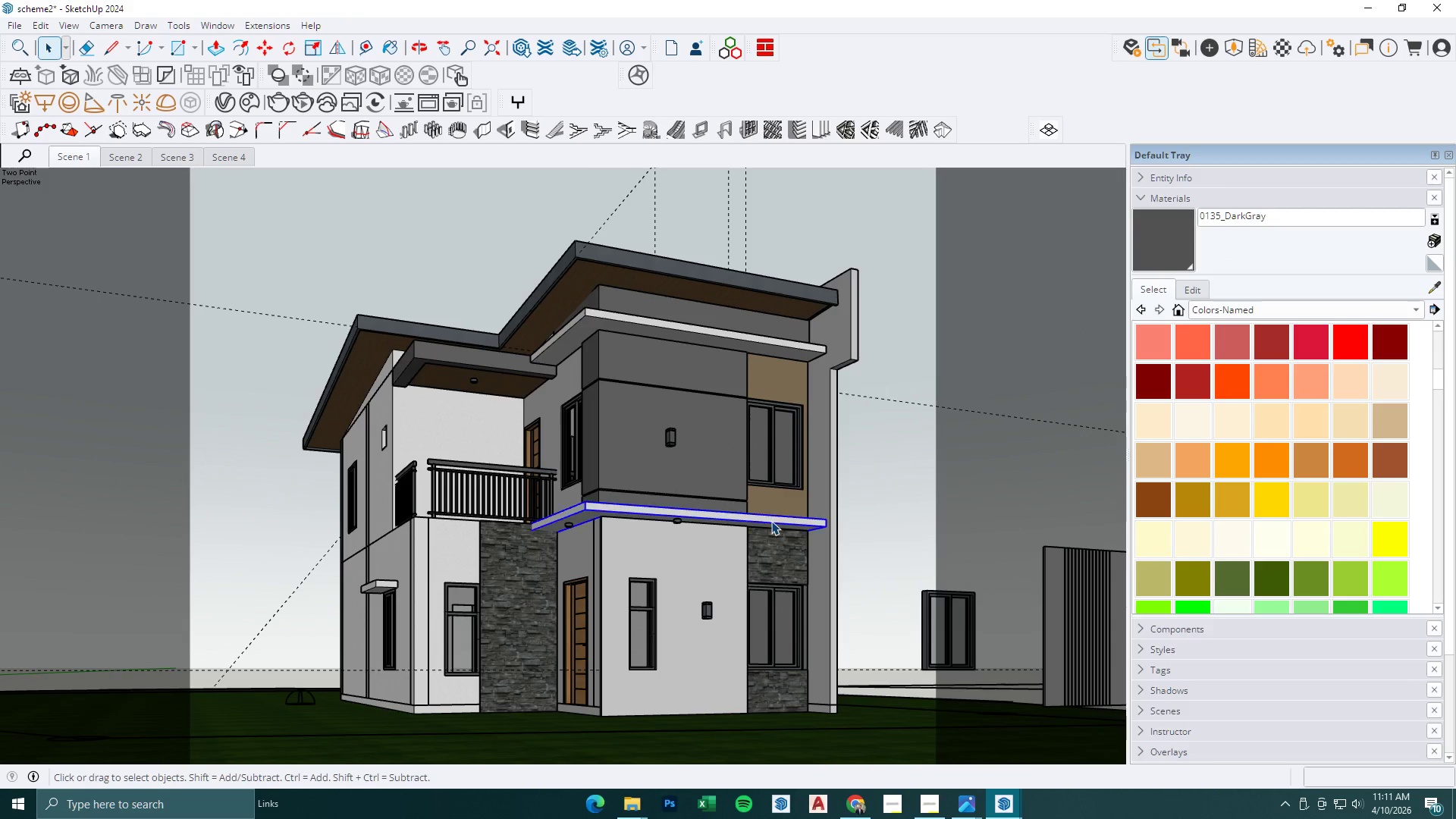 
triple_click([771, 521])
 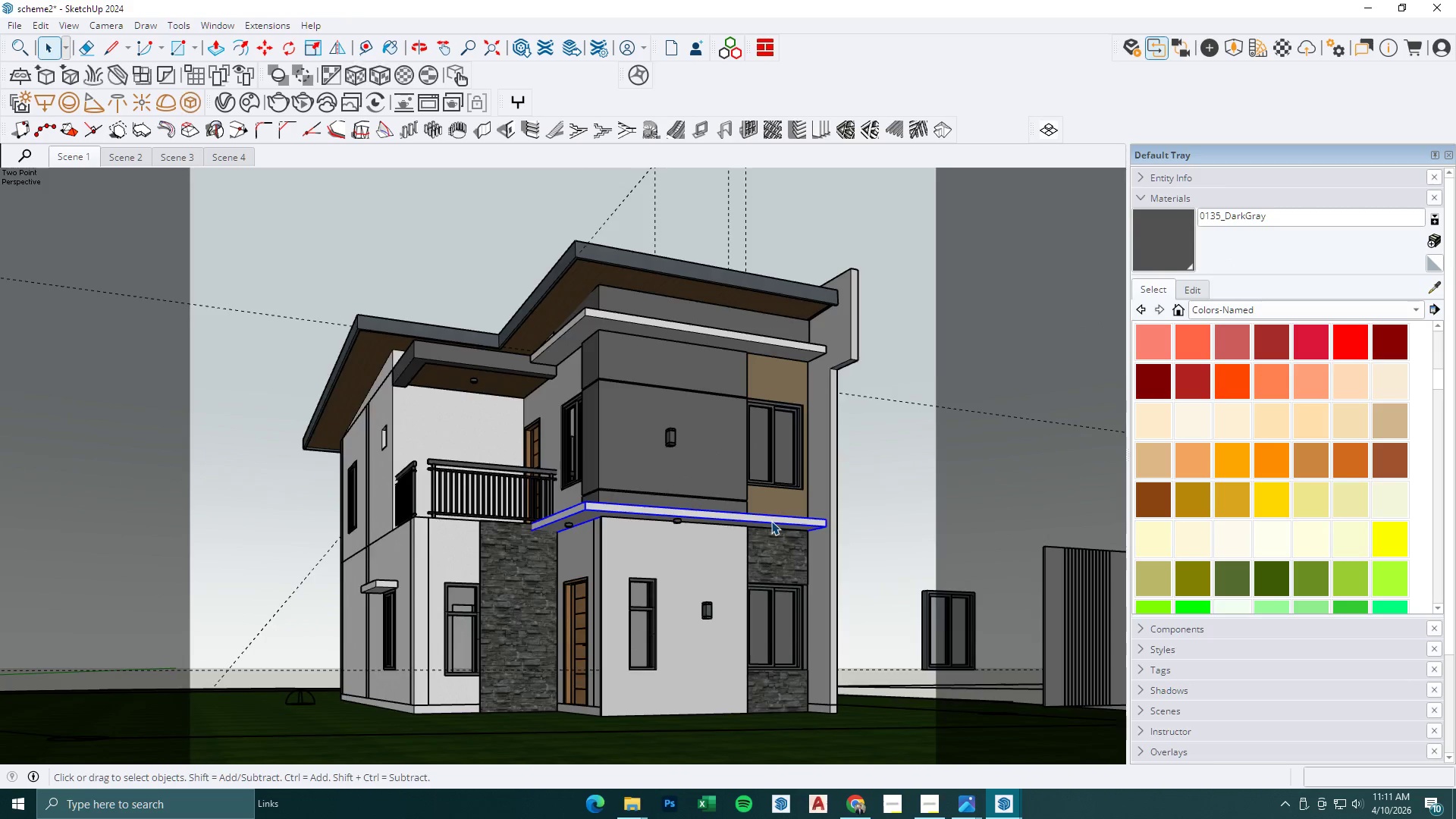 
triple_click([771, 521])
 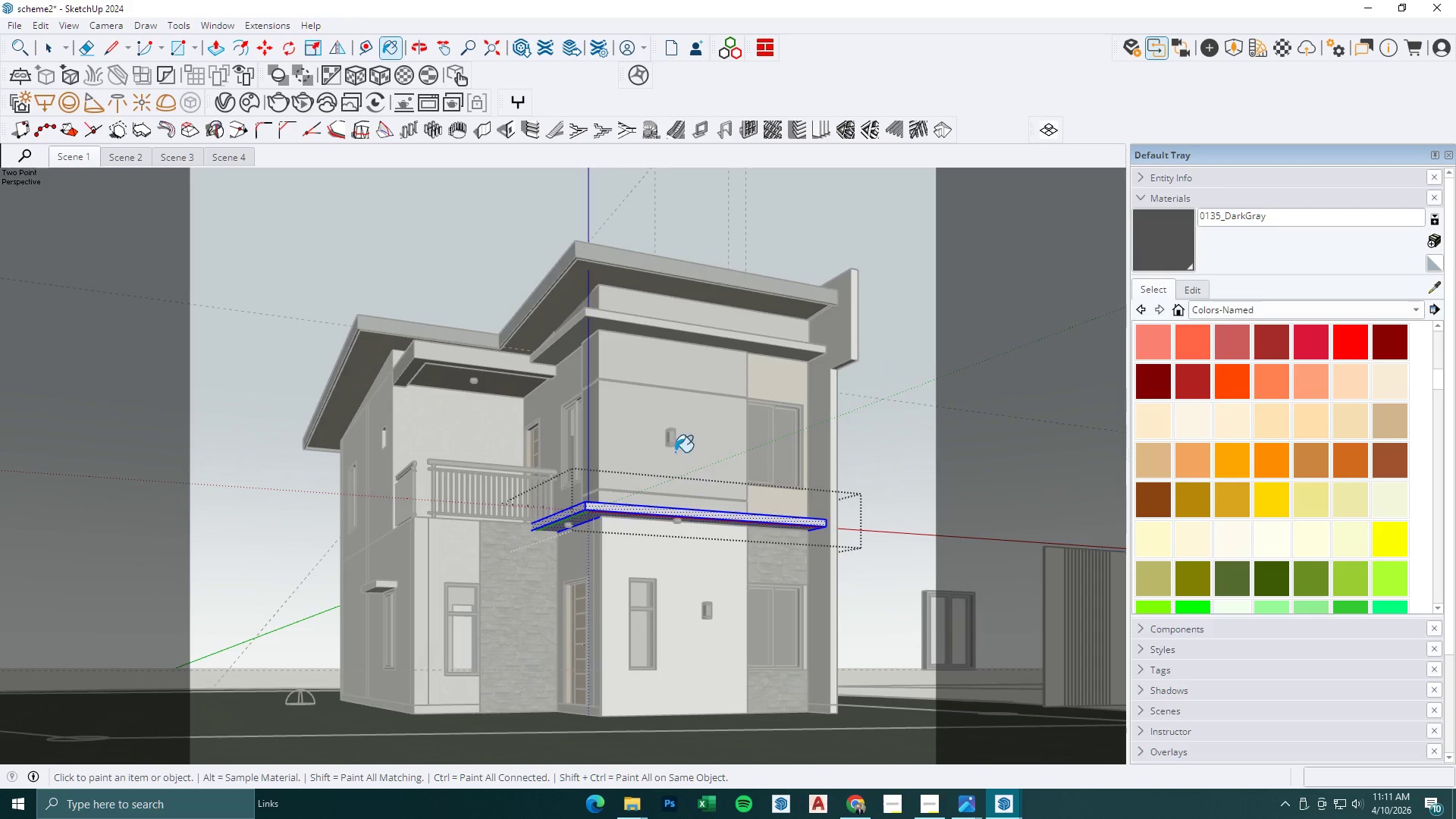 
key(Space)
 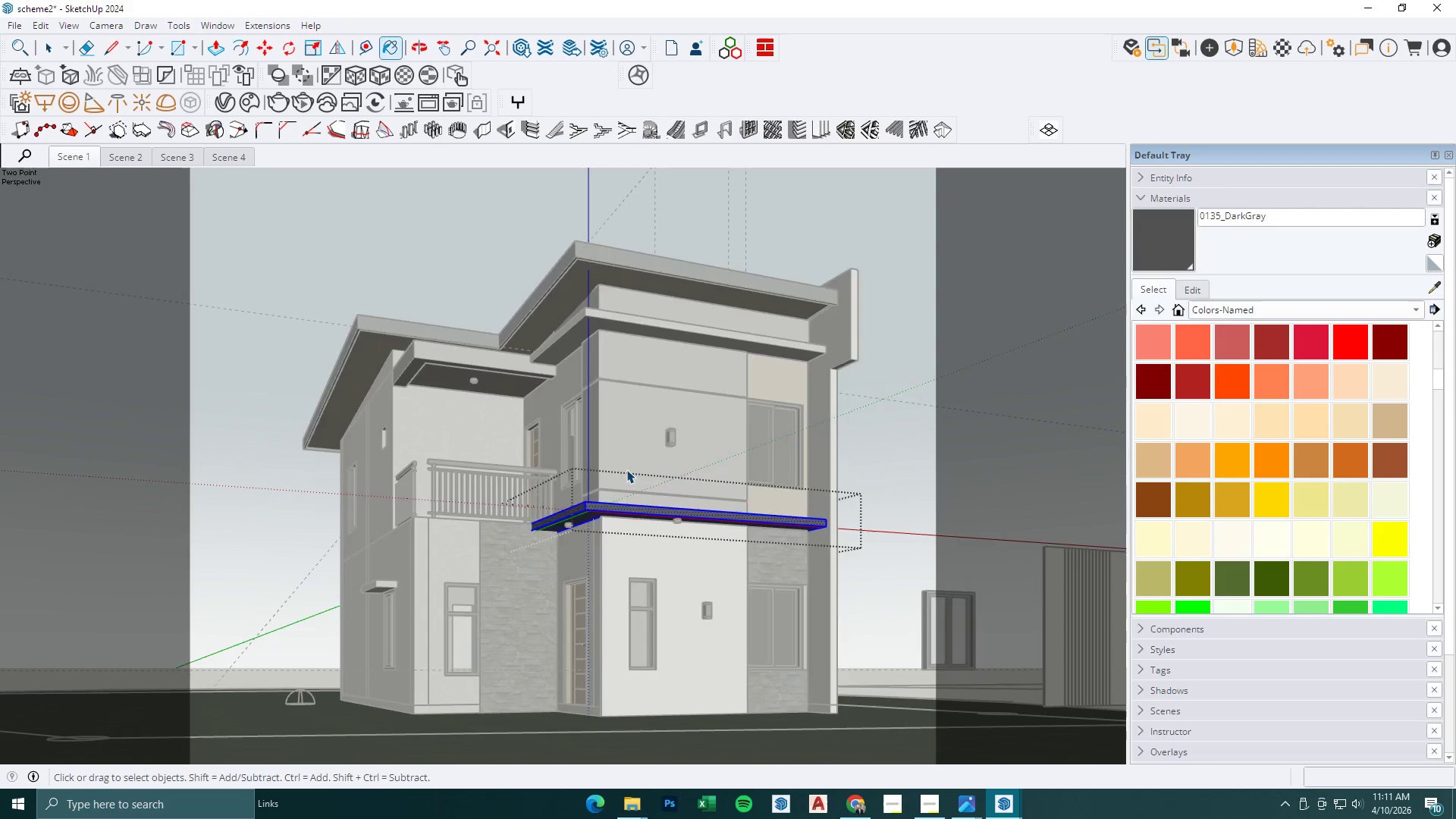 
key(Escape)
 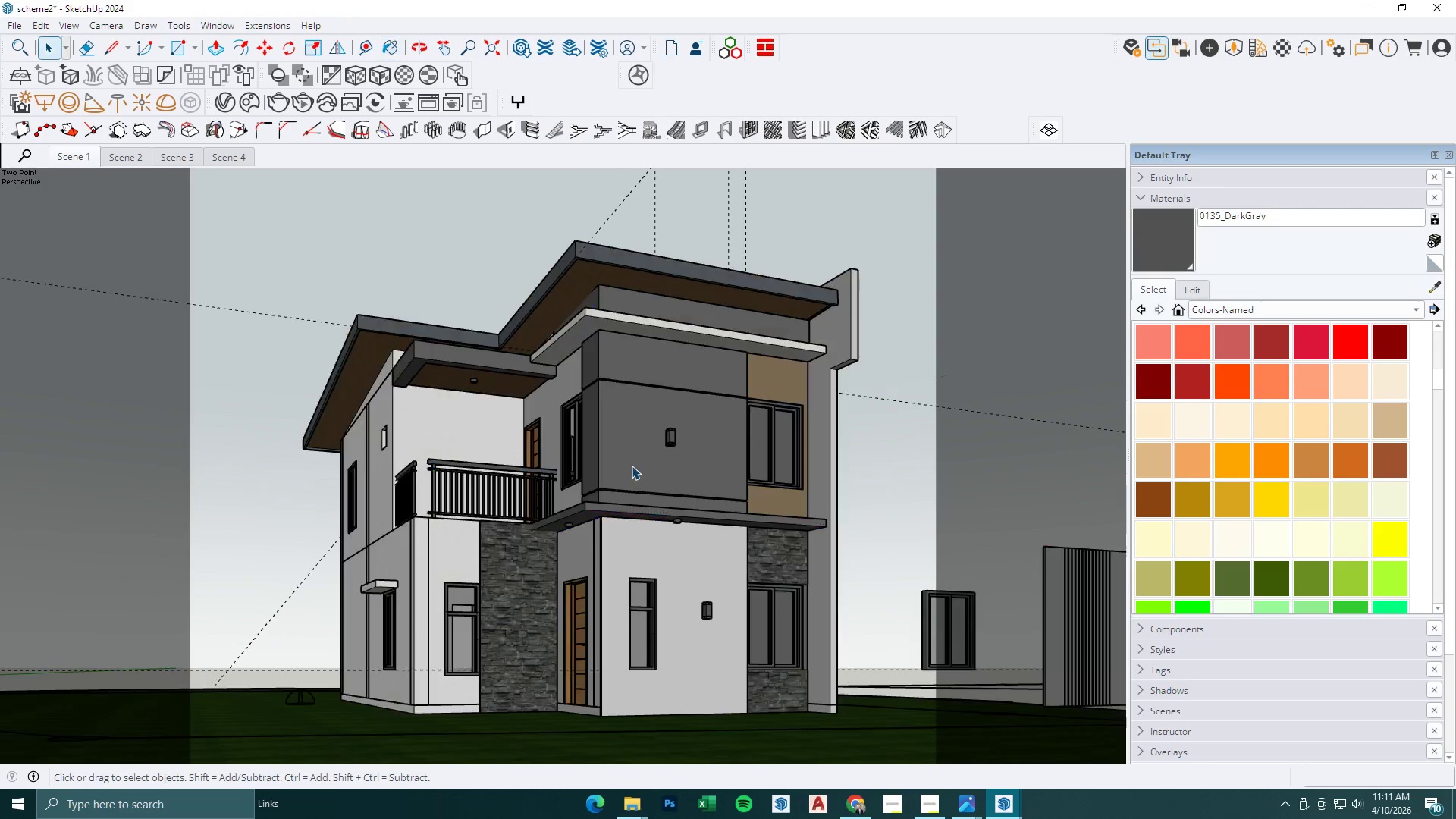 
key(Escape)
 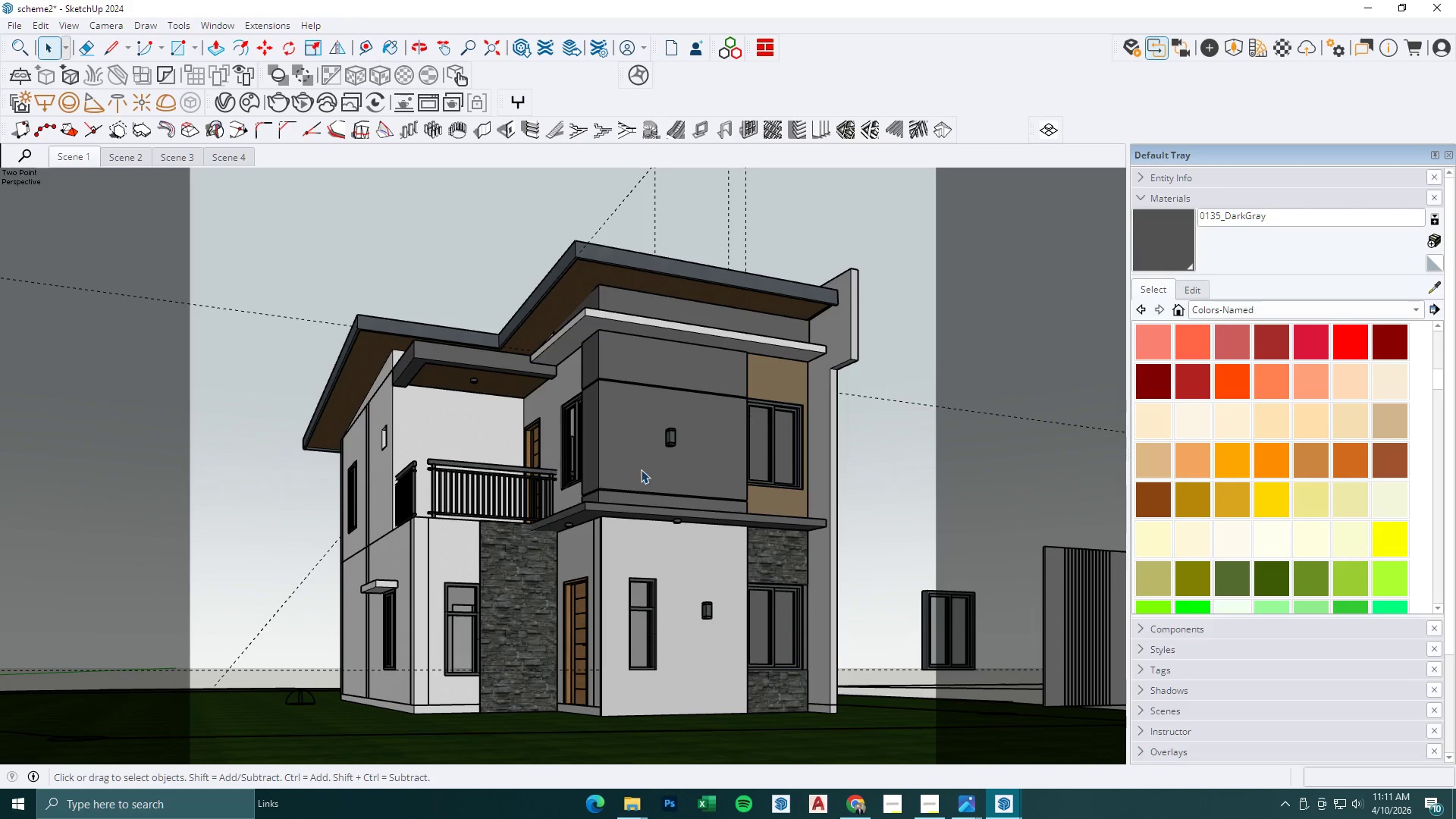 
key(Escape)
 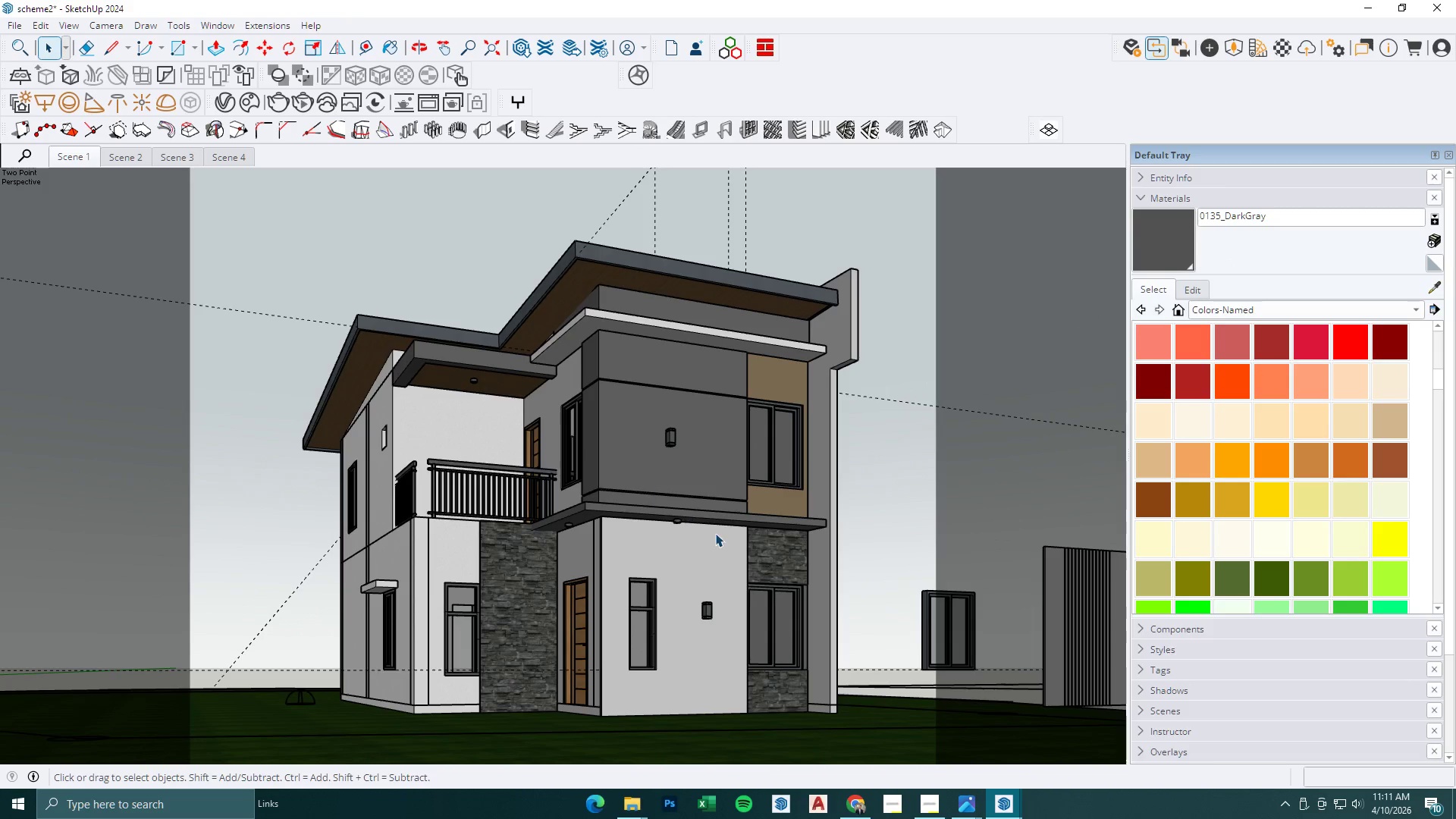 
key(Escape)
 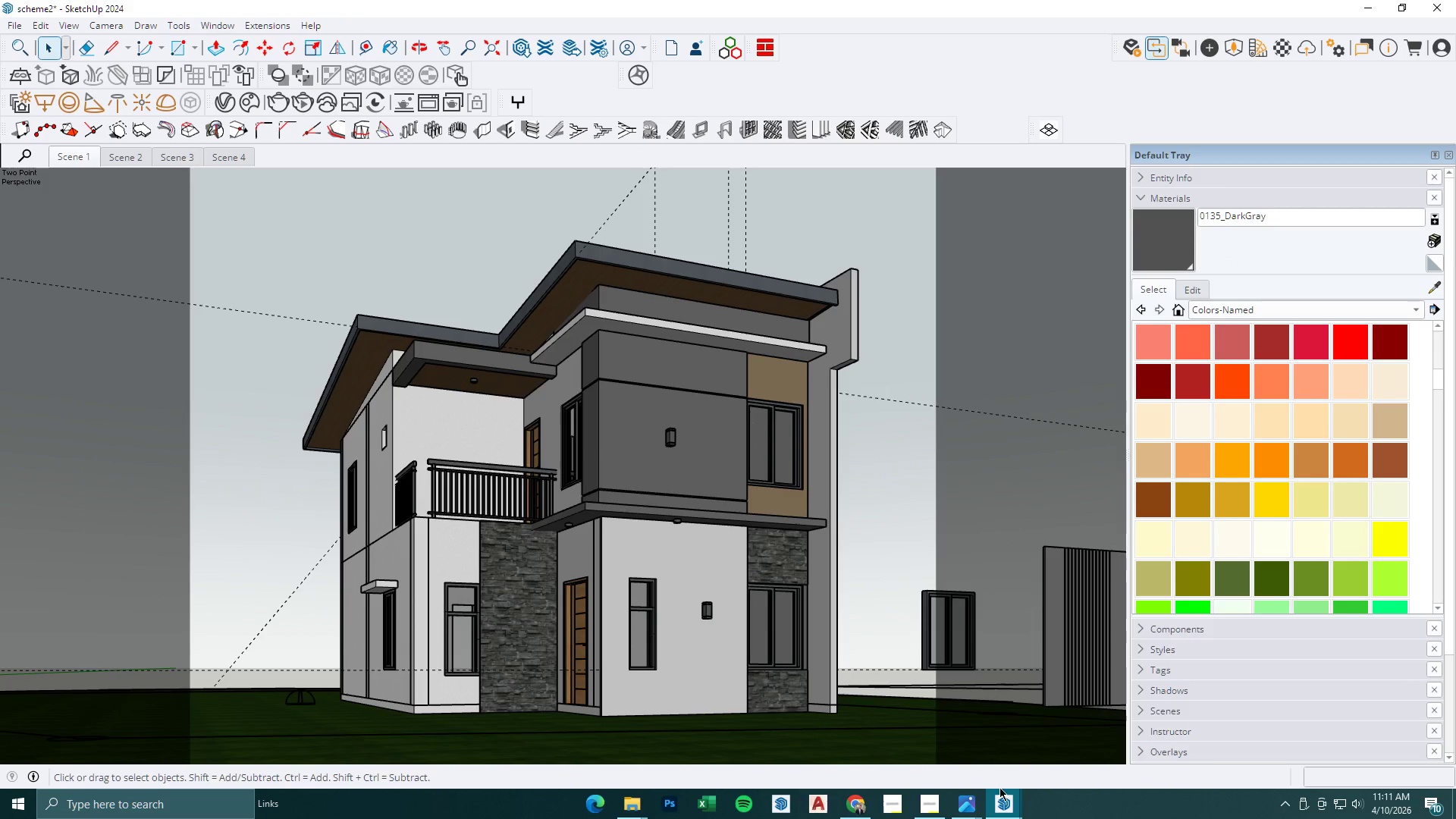 
double_click([1024, 758])
 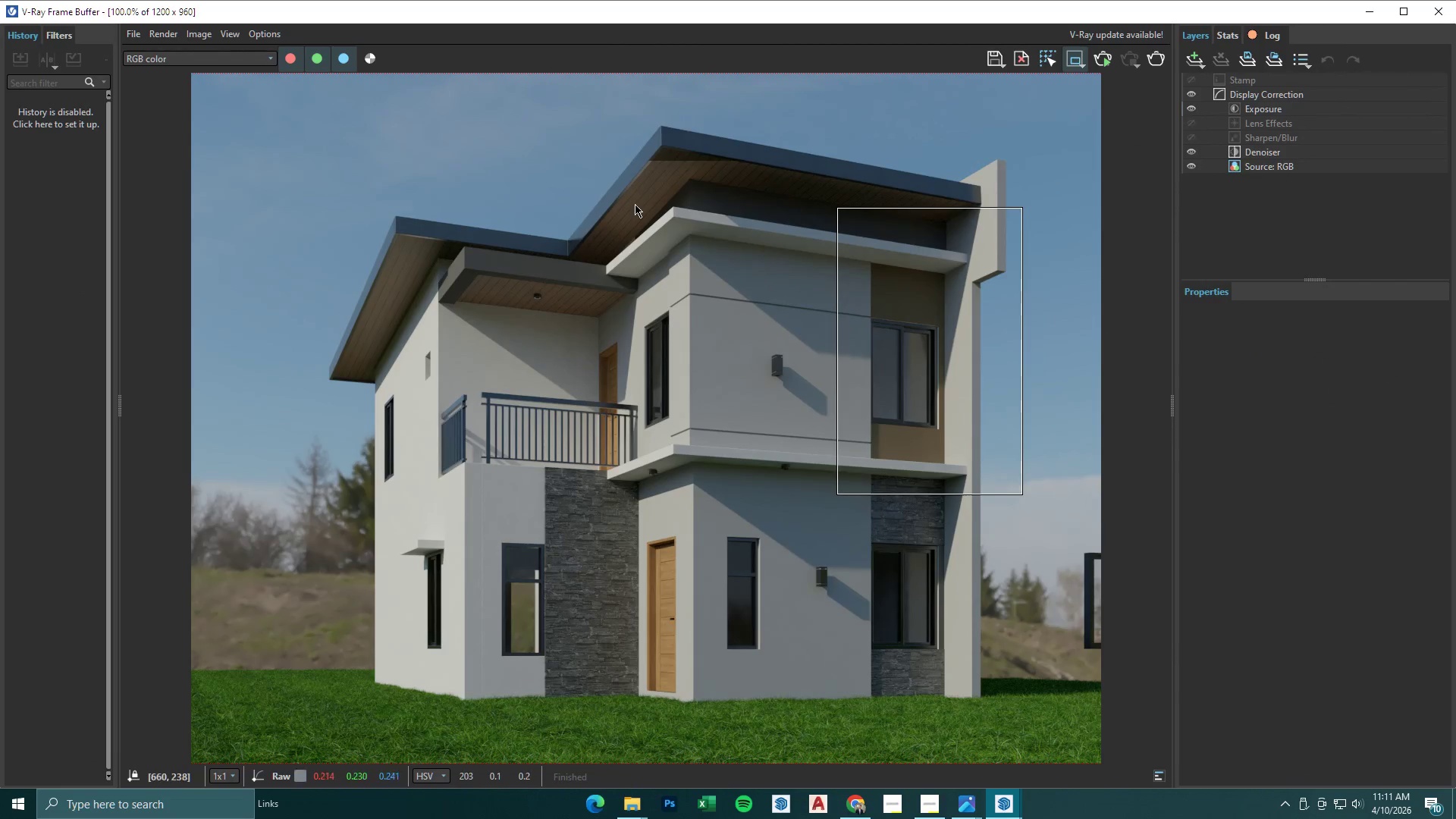 
left_click_drag(start_coordinate=[606, 196], to_coordinate=[884, 498])
 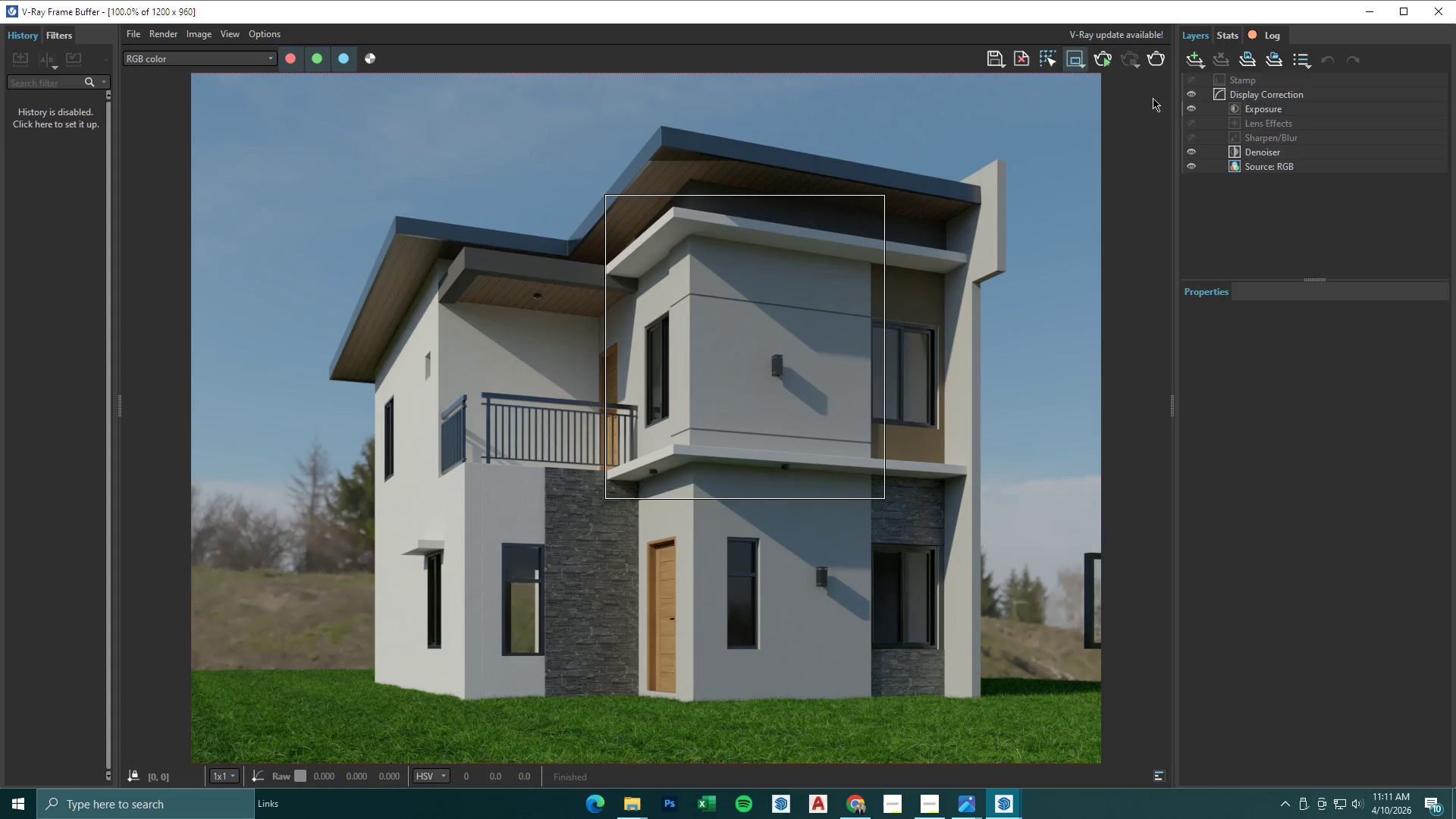 
left_click([1161, 59])
 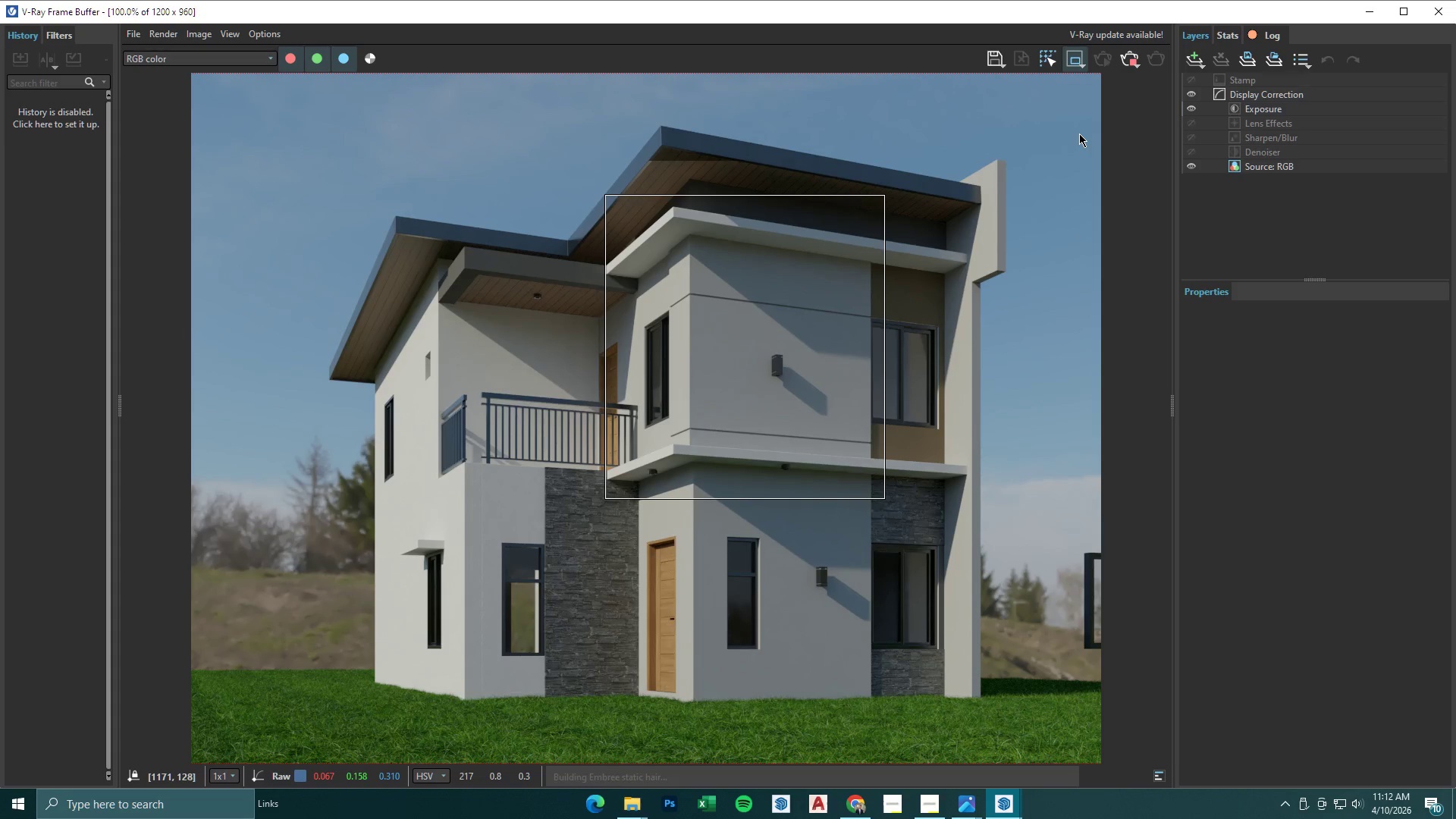 
wait(18.98)
 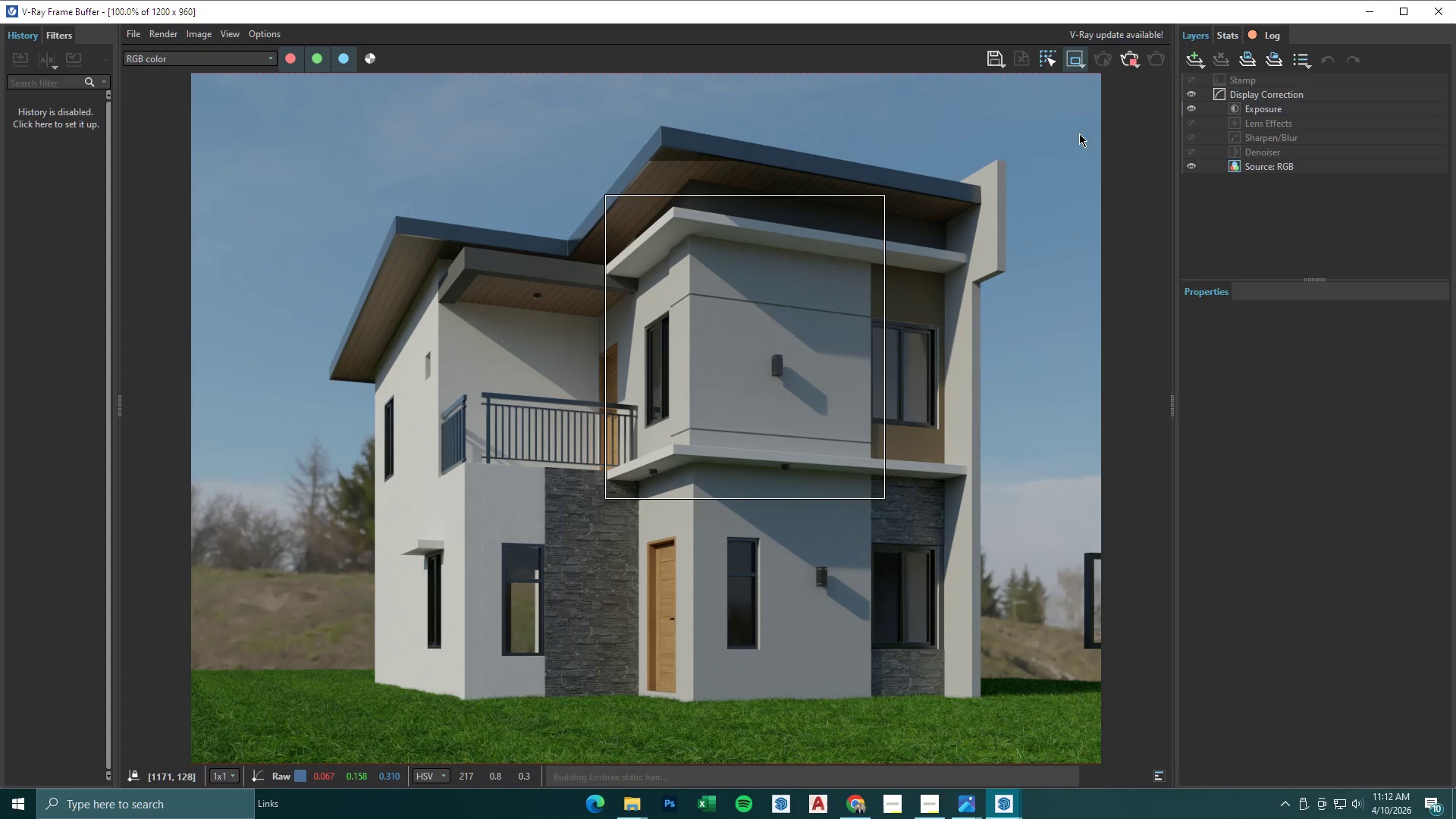 
scroll: coordinate [835, 398], scroll_direction: up, amount: 1.0
 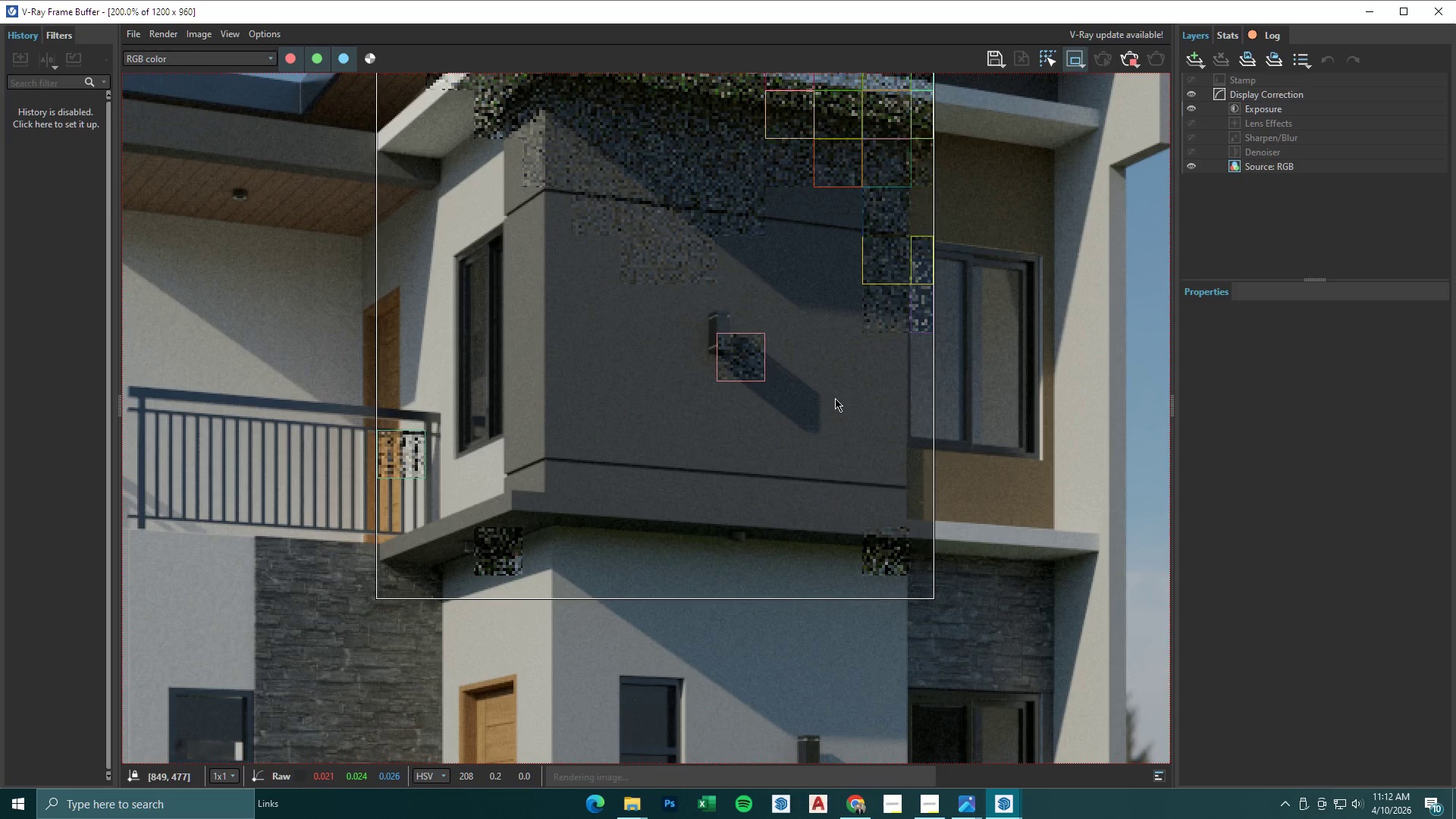 
scroll: coordinate [834, 398], scroll_direction: down, amount: 2.0
 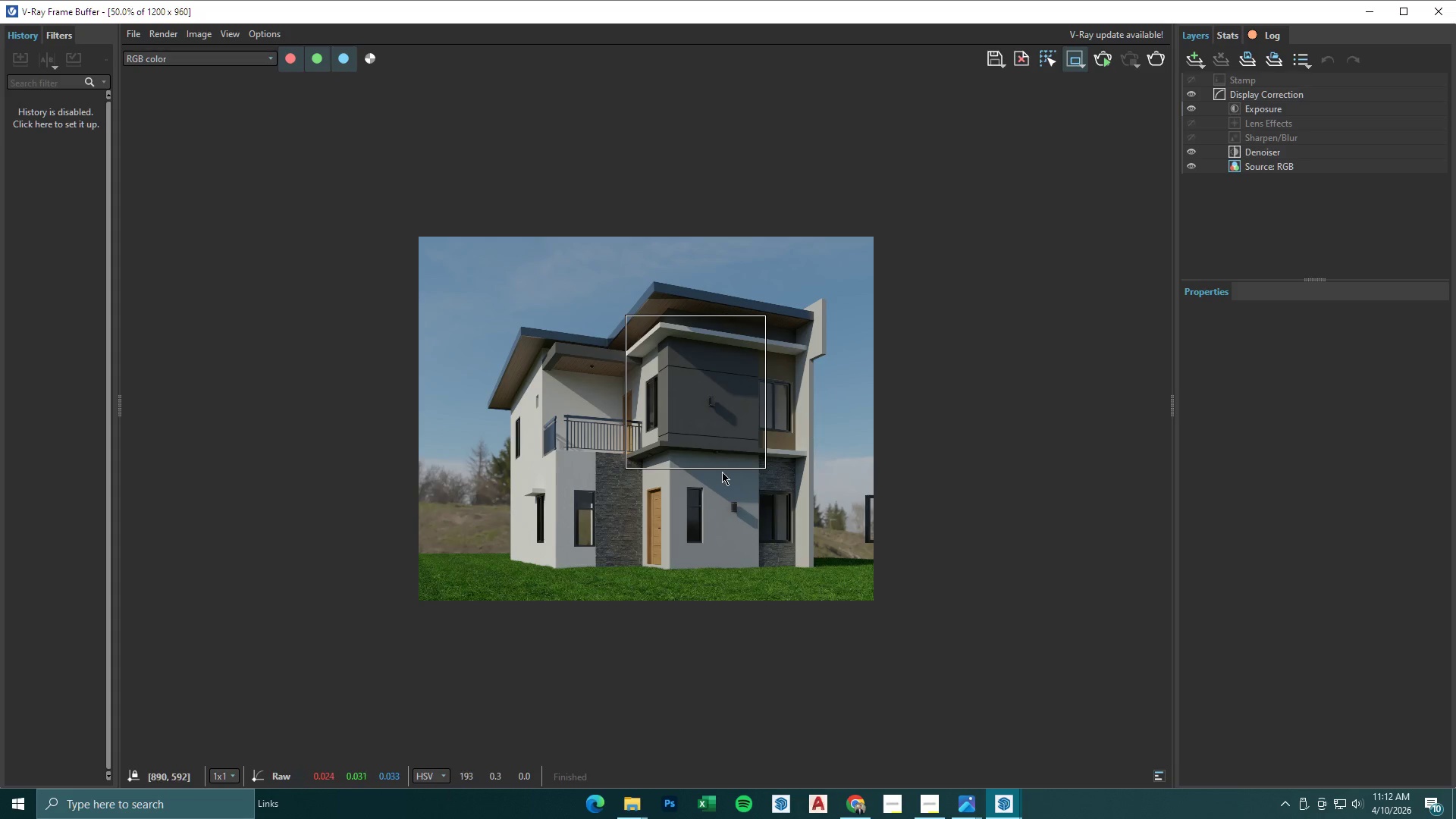 
scroll: coordinate [721, 472], scroll_direction: up, amount: 1.0
 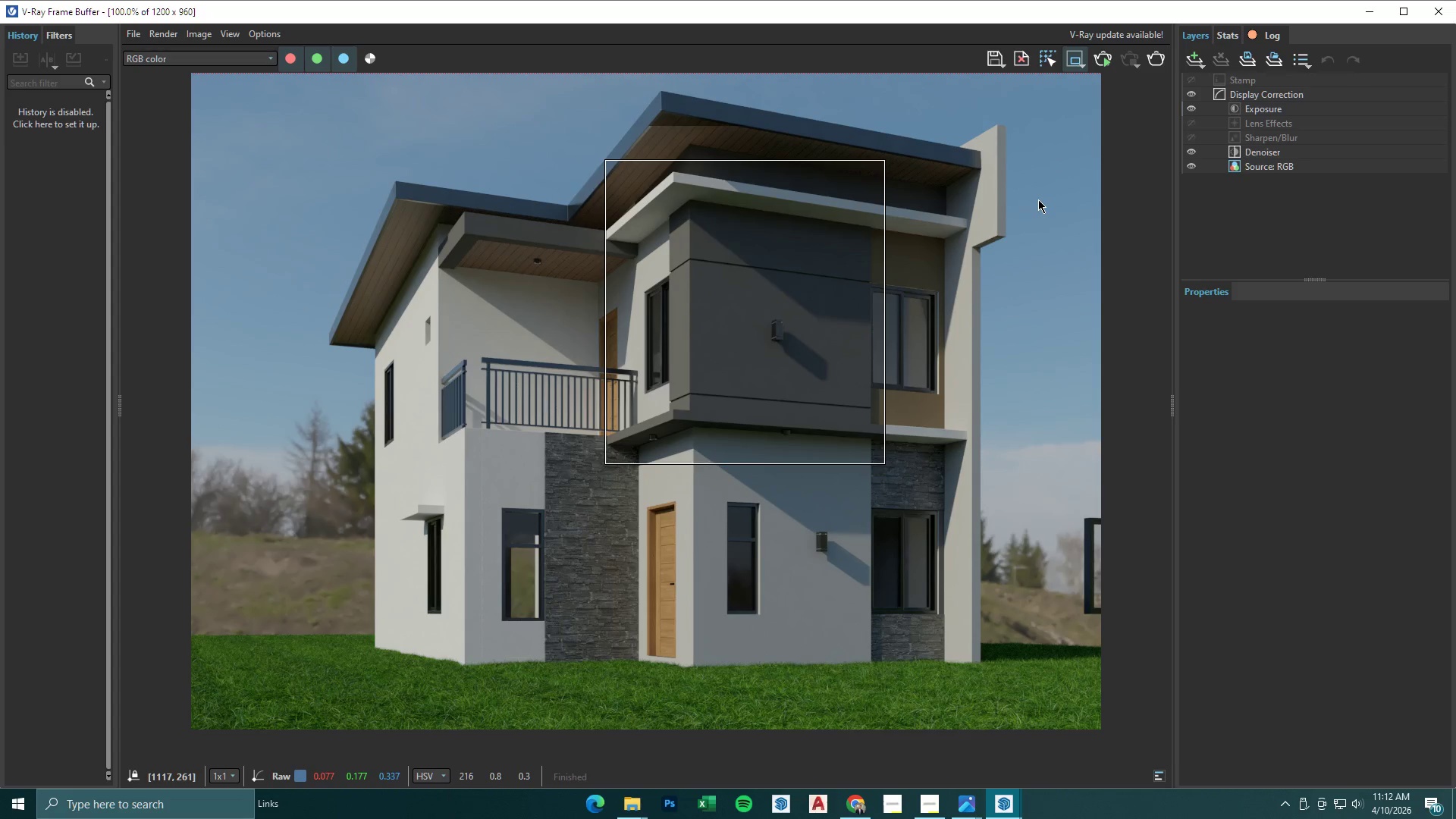 
left_click([1367, 8])
 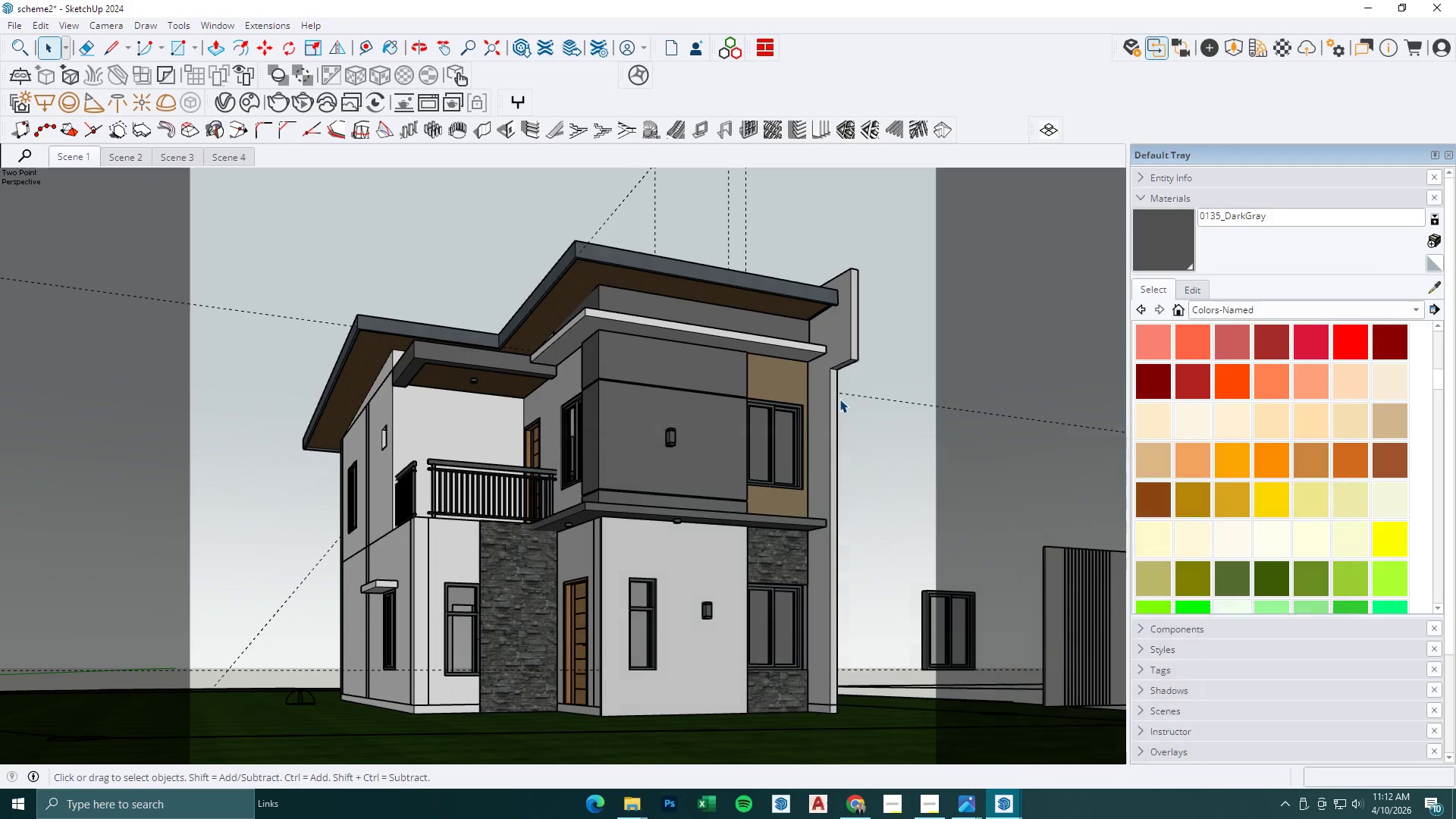 
double_click([772, 376])
 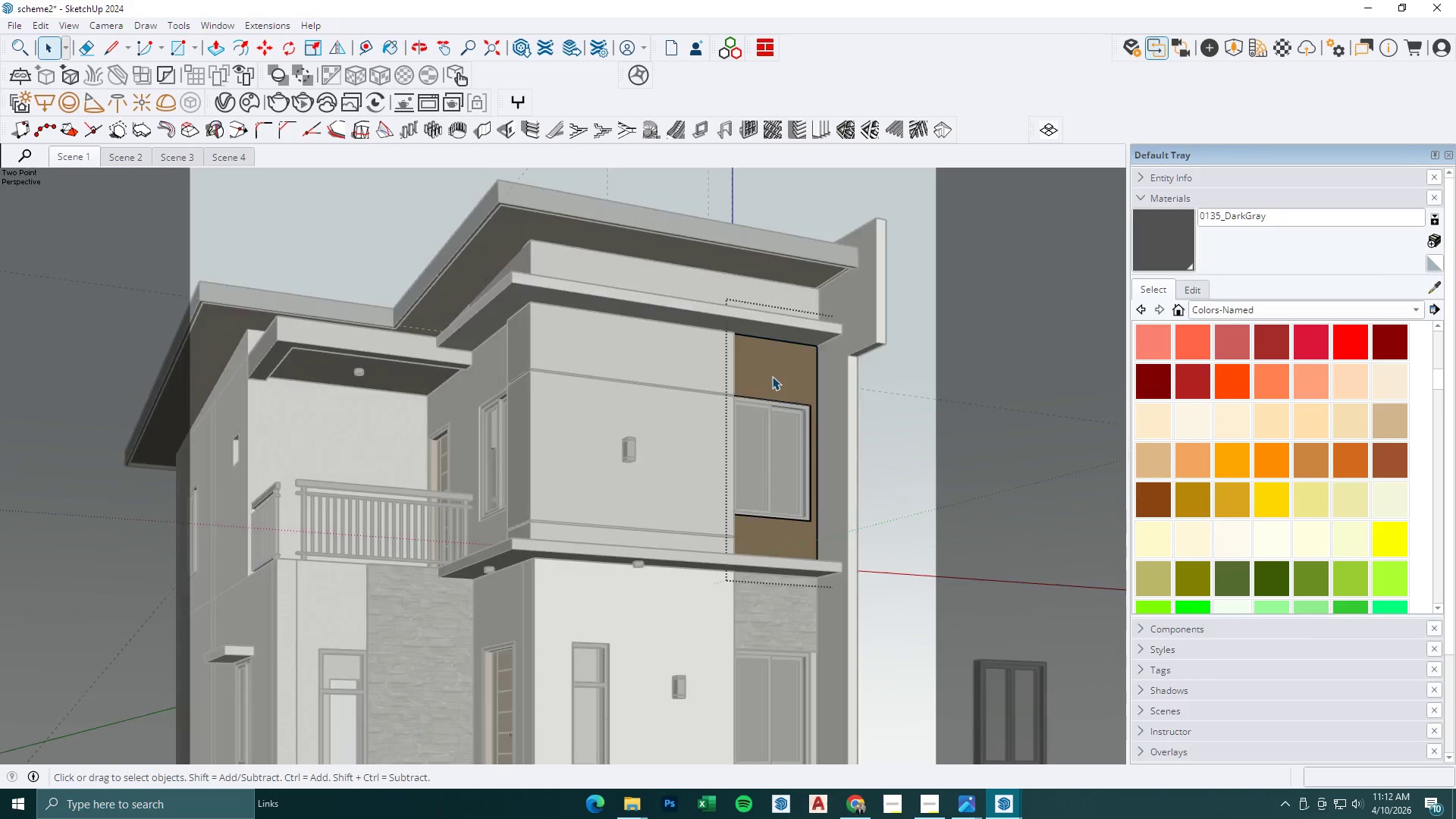 
triple_click([772, 376])
 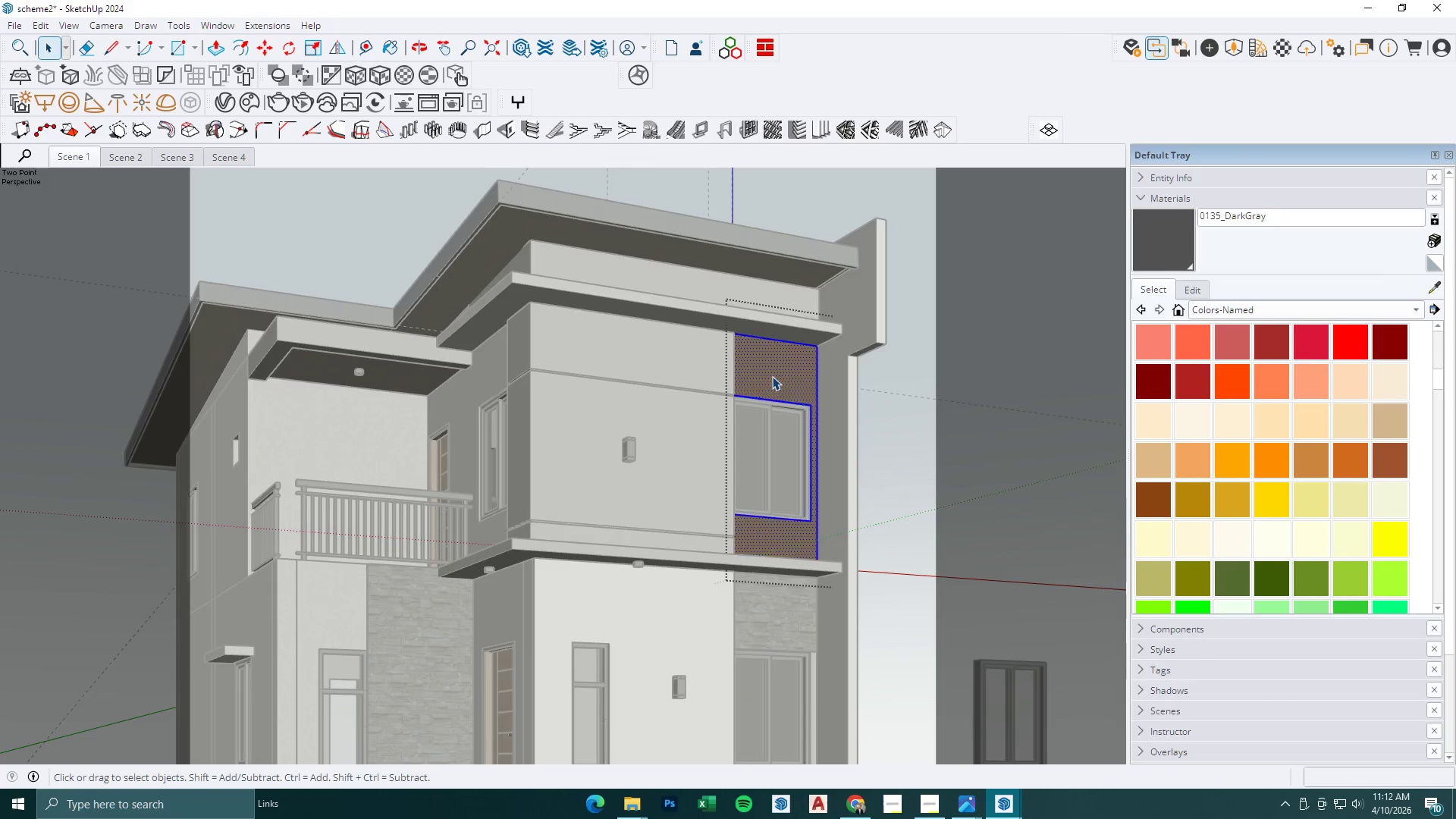 
scroll: coordinate [780, 398], scroll_direction: up, amount: 3.0
 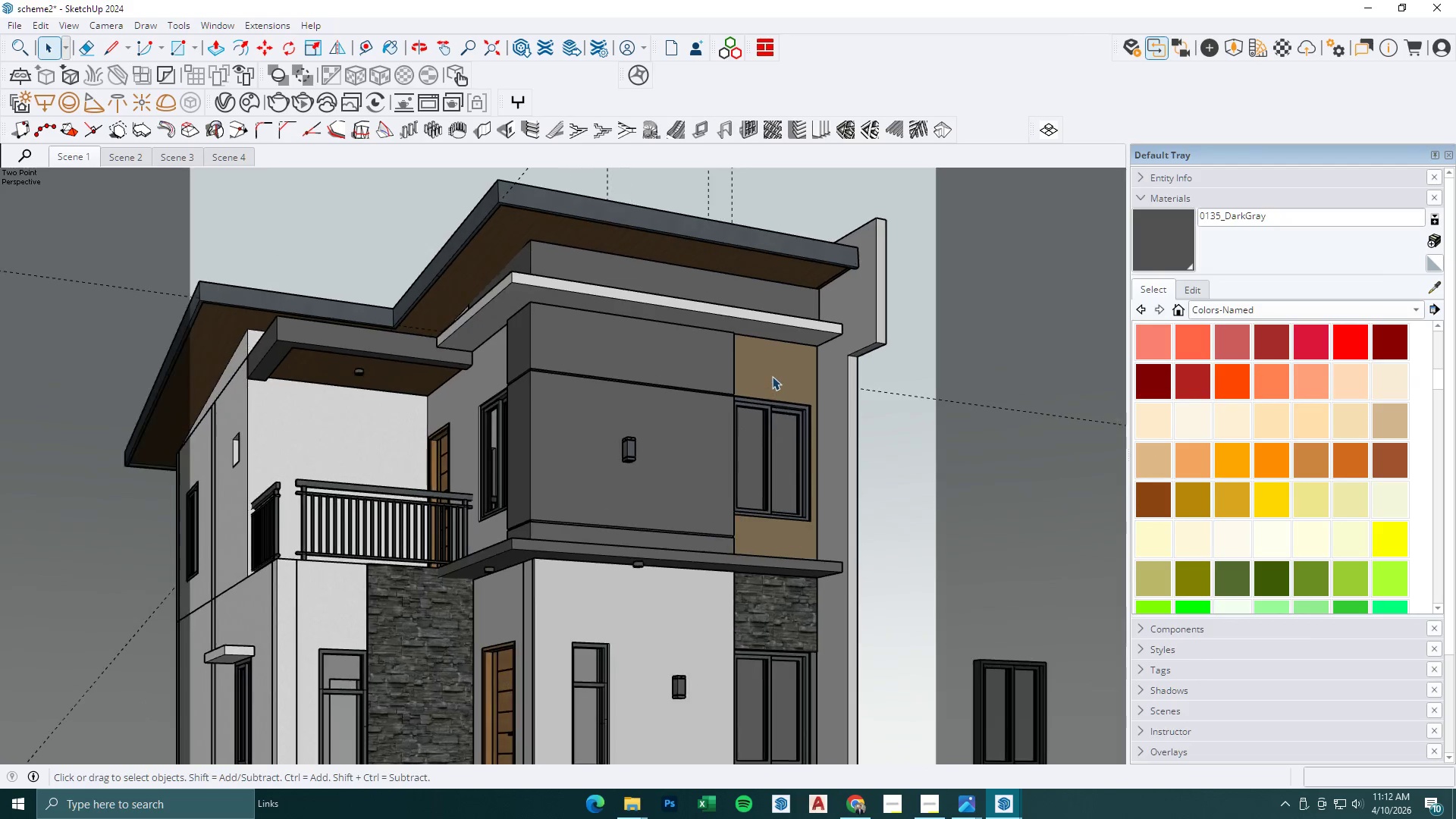 
triple_click([772, 376])
 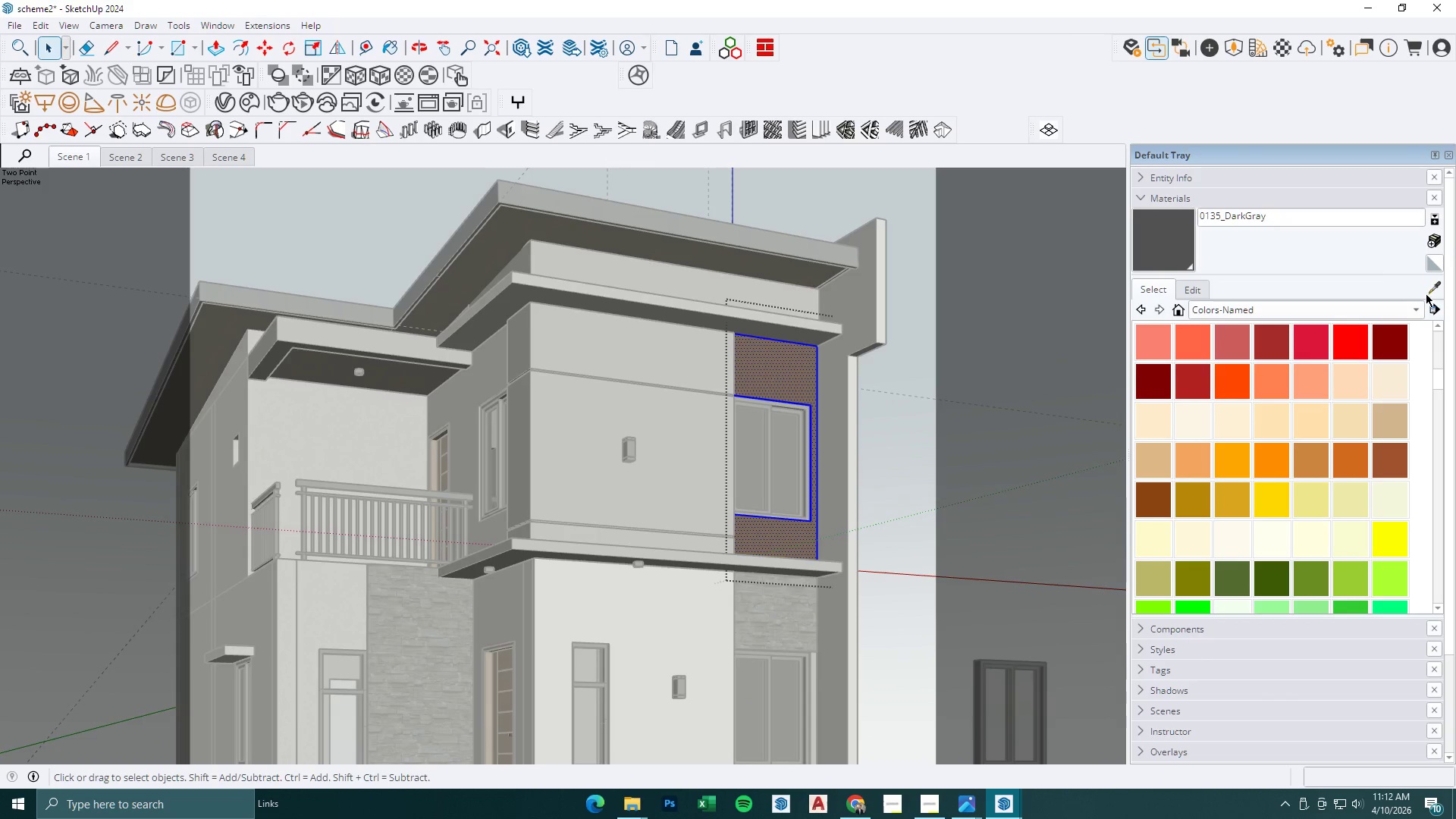 
left_click([1438, 290])
 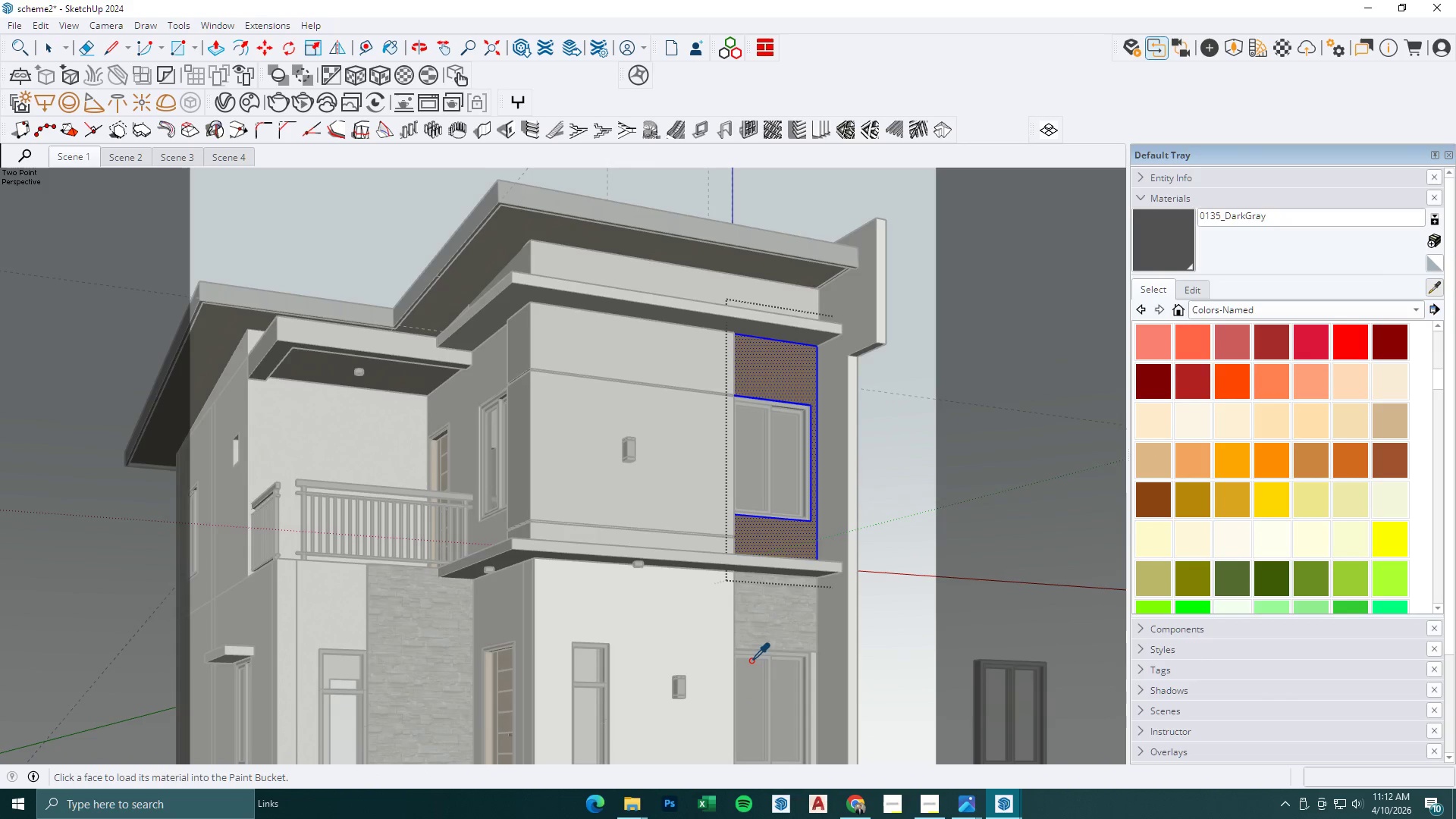 
left_click([706, 631])
 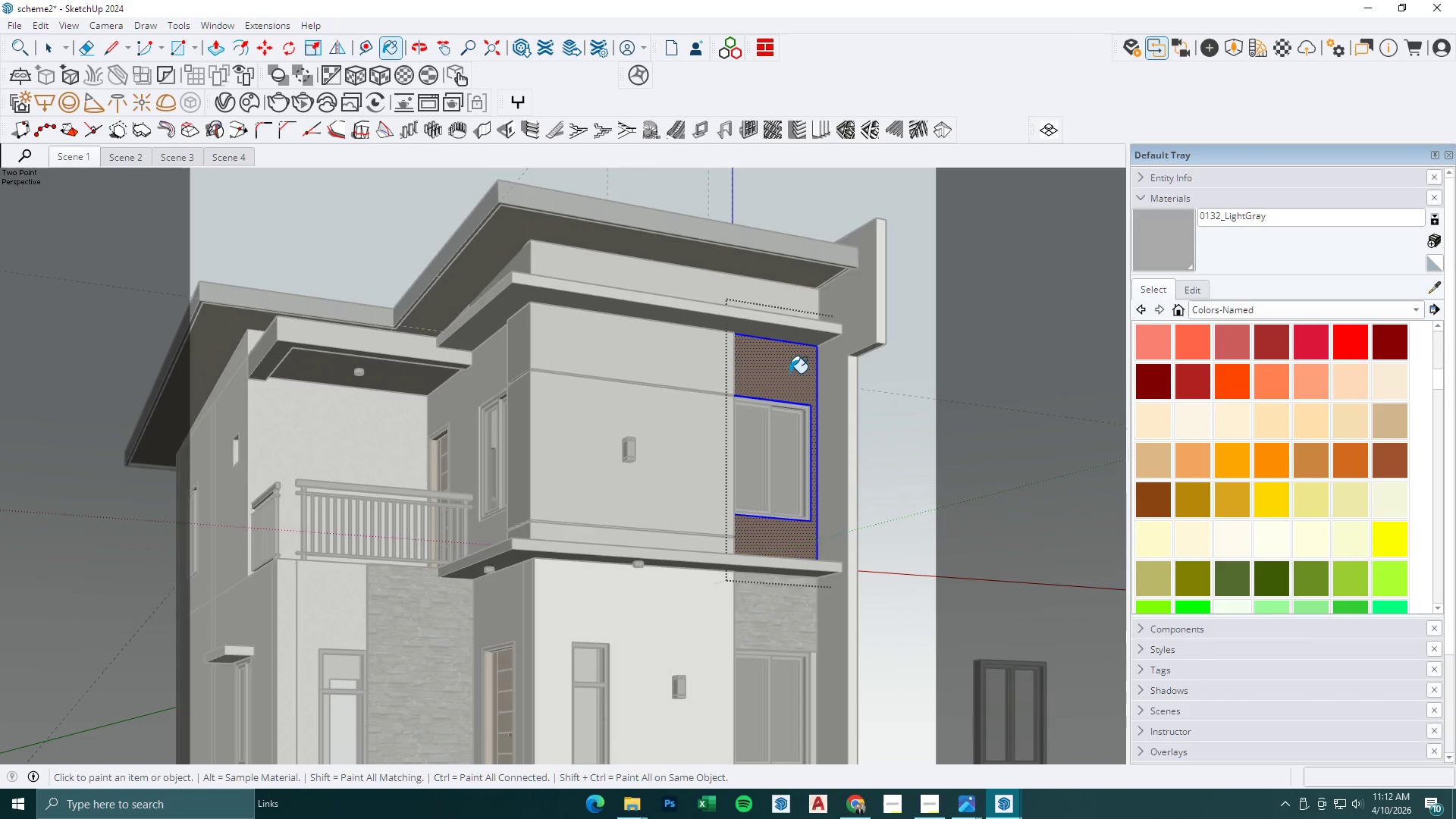 
key(Space)
 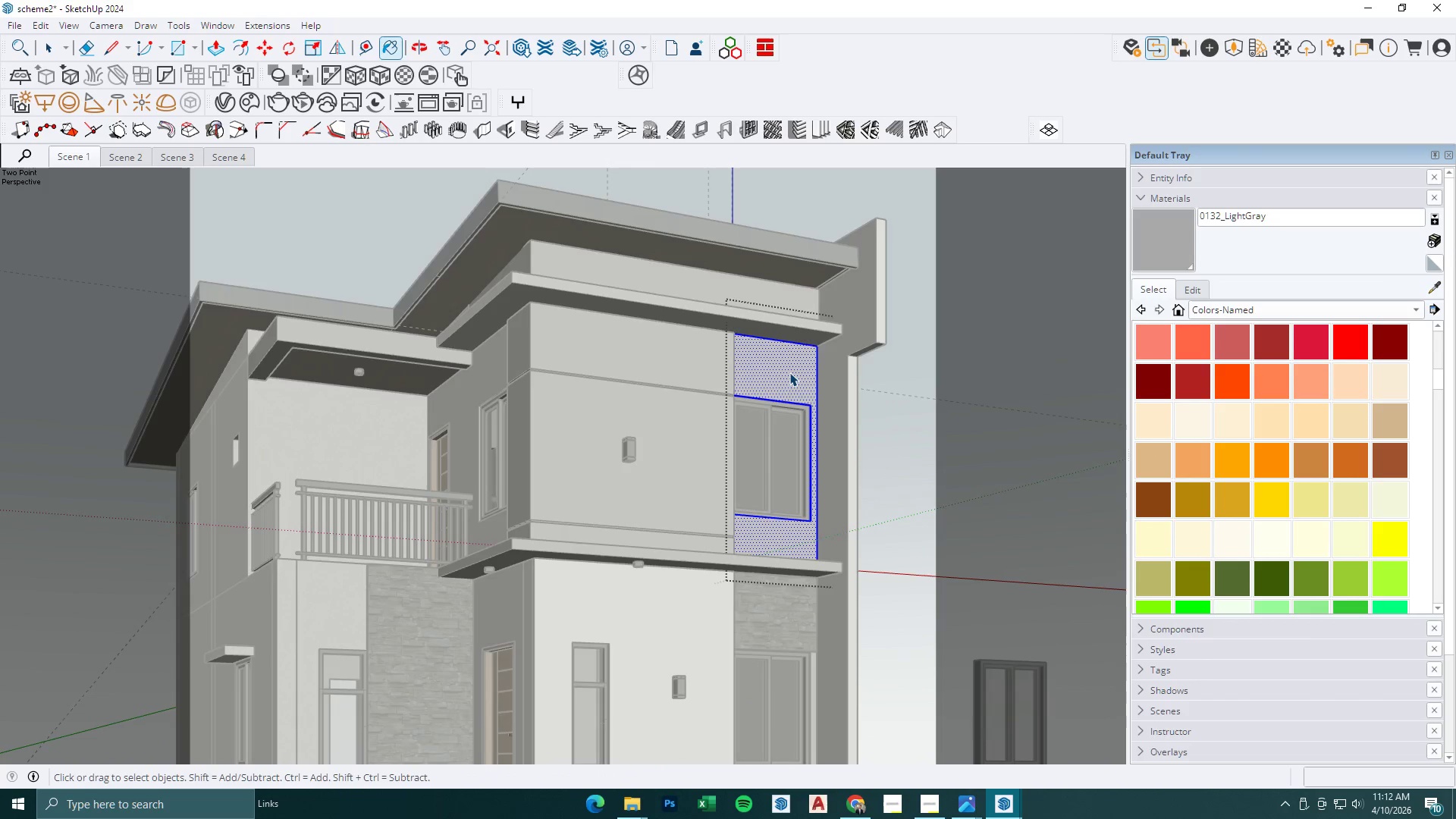 
key(Escape)
 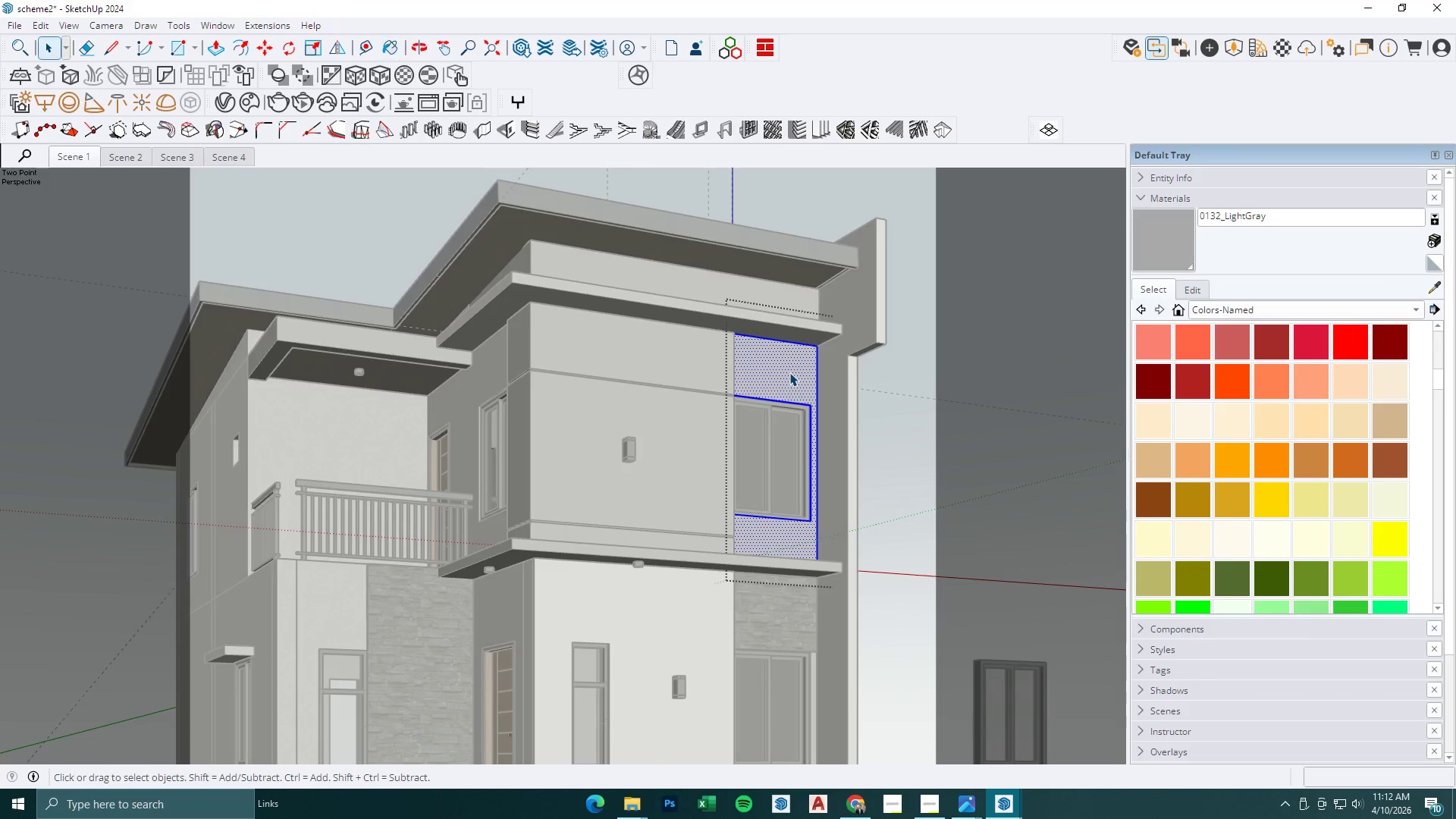 
key(Escape)
 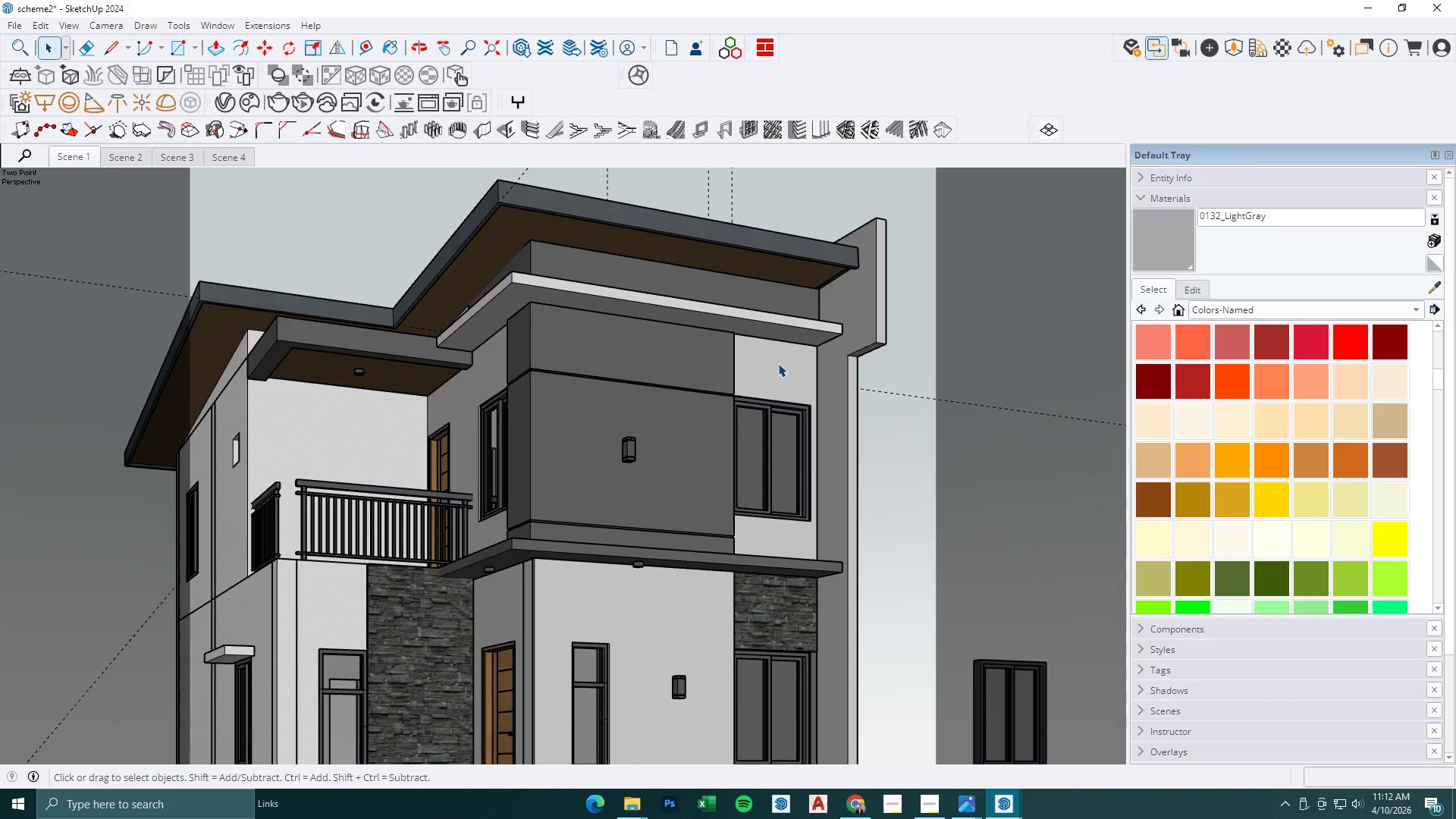 
key(Escape)
 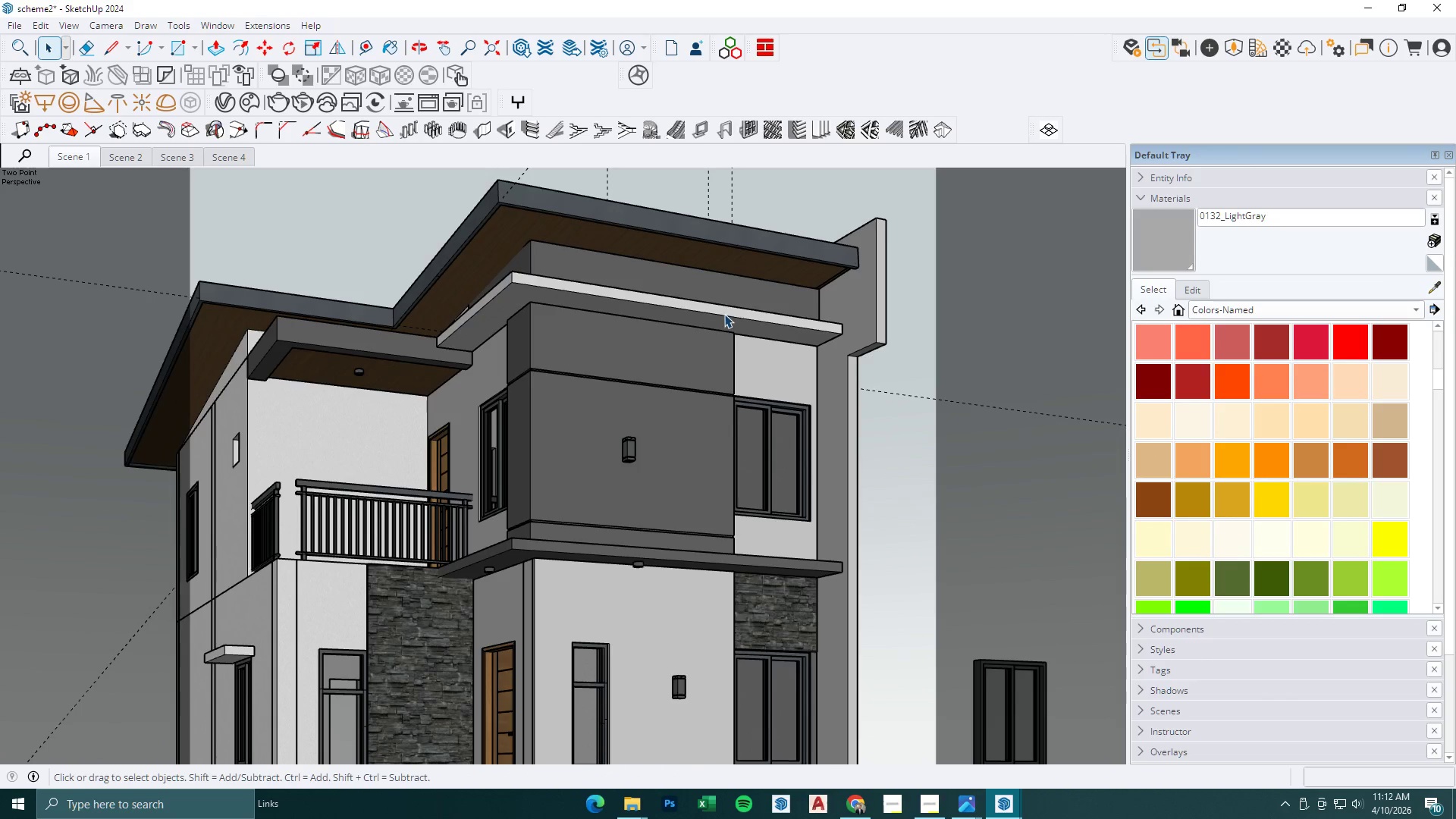 
double_click([724, 313])
 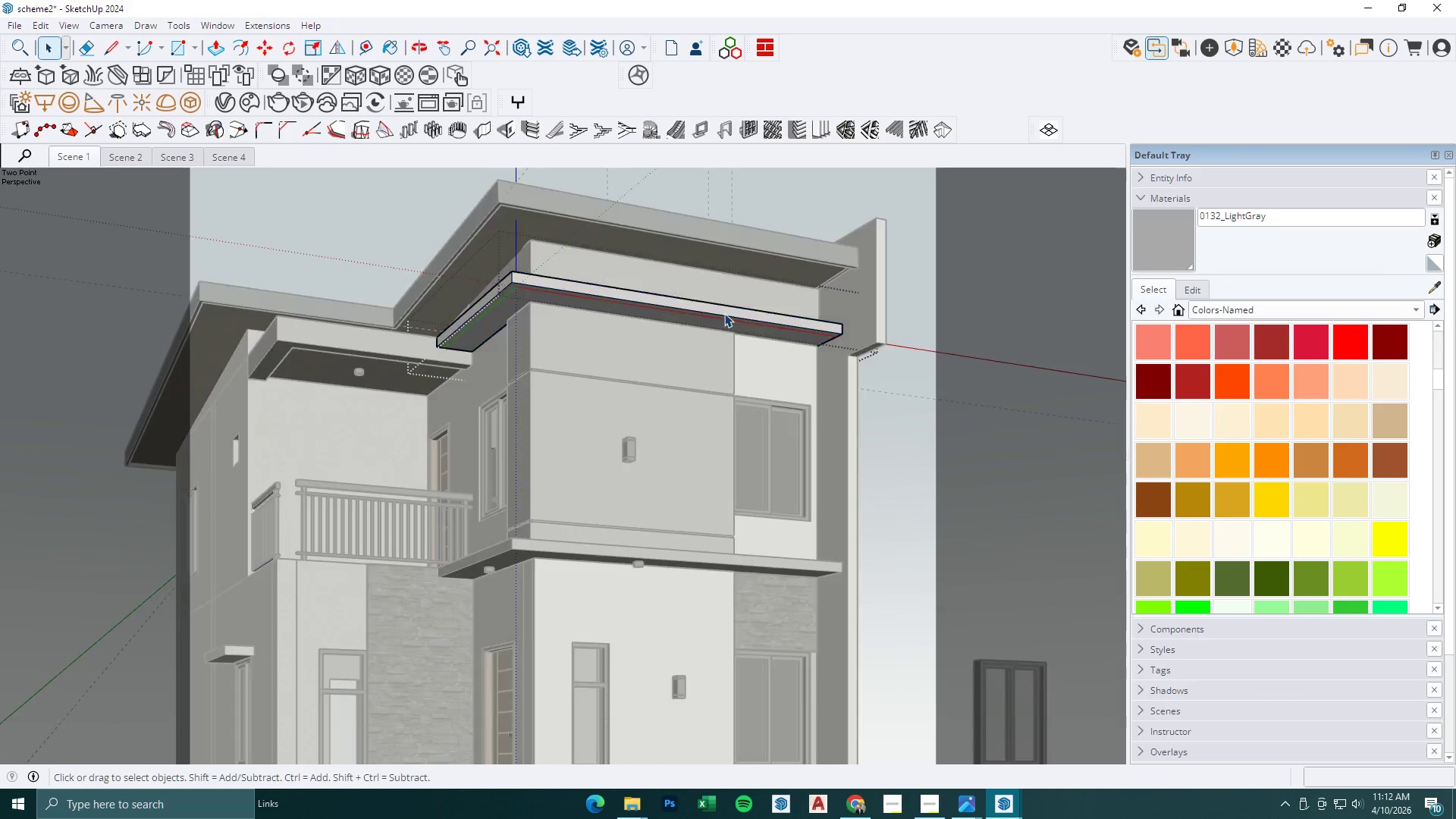 
triple_click([724, 313])
 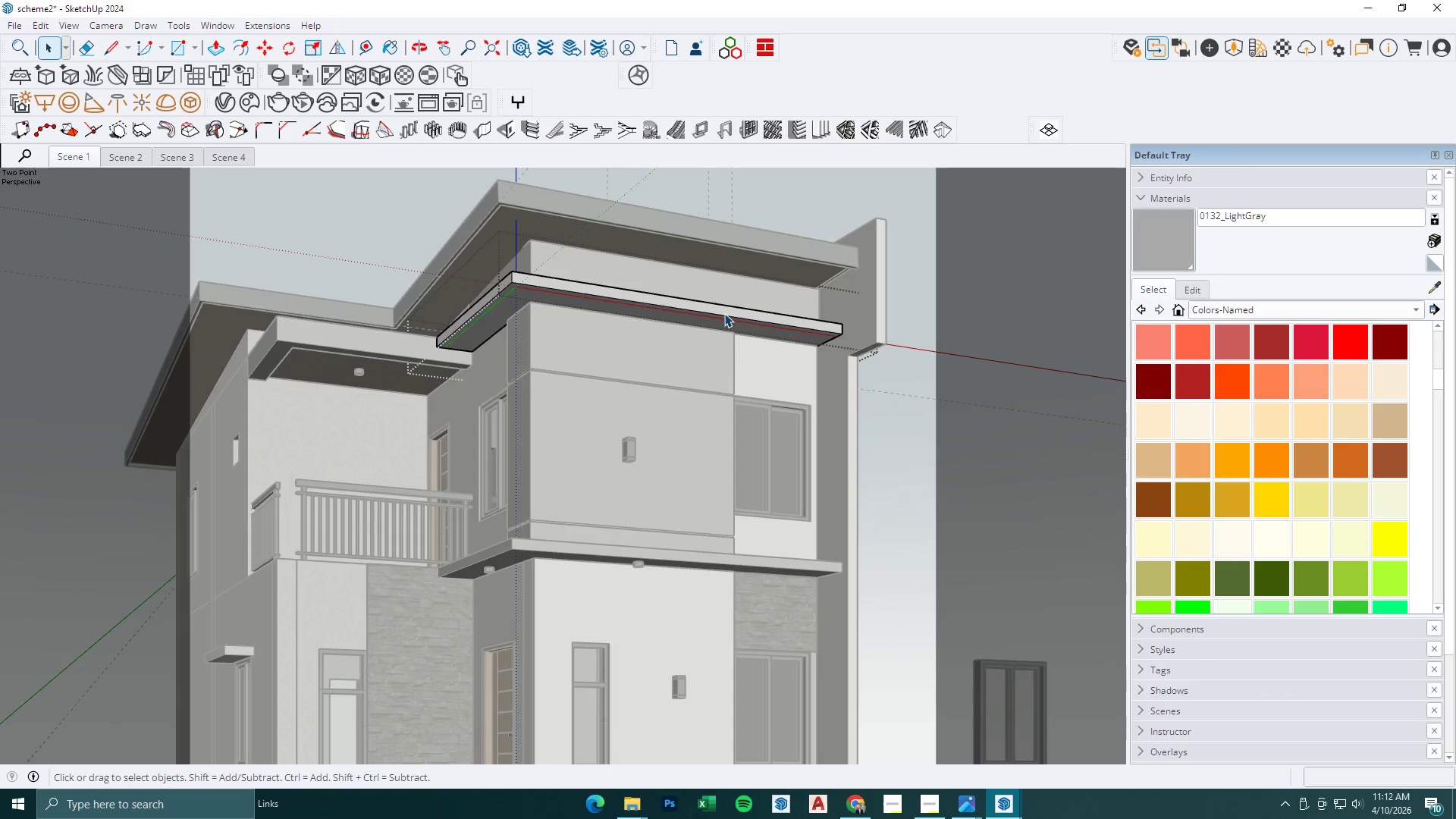 
triple_click([724, 313])
 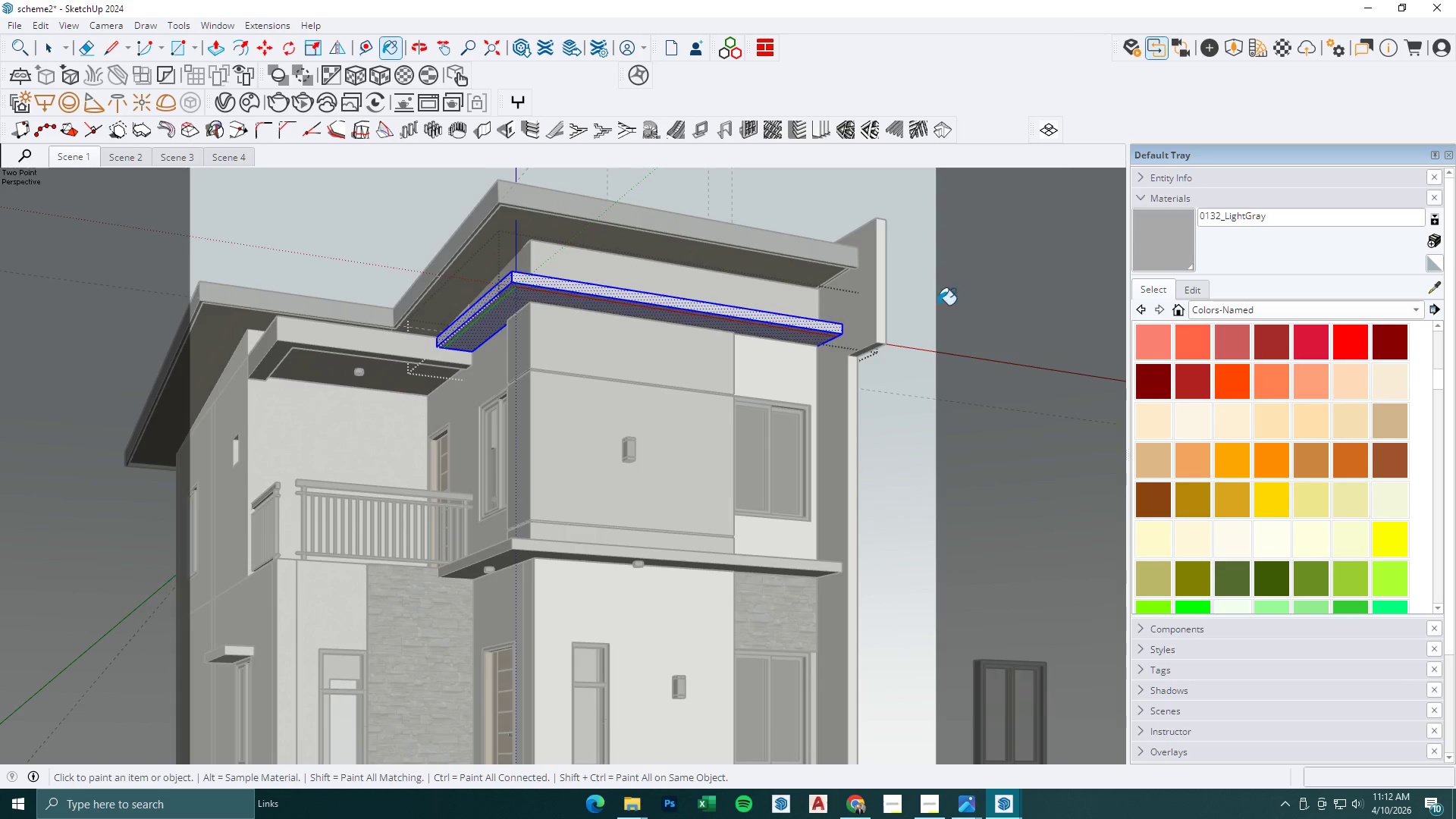 
key(Space)
 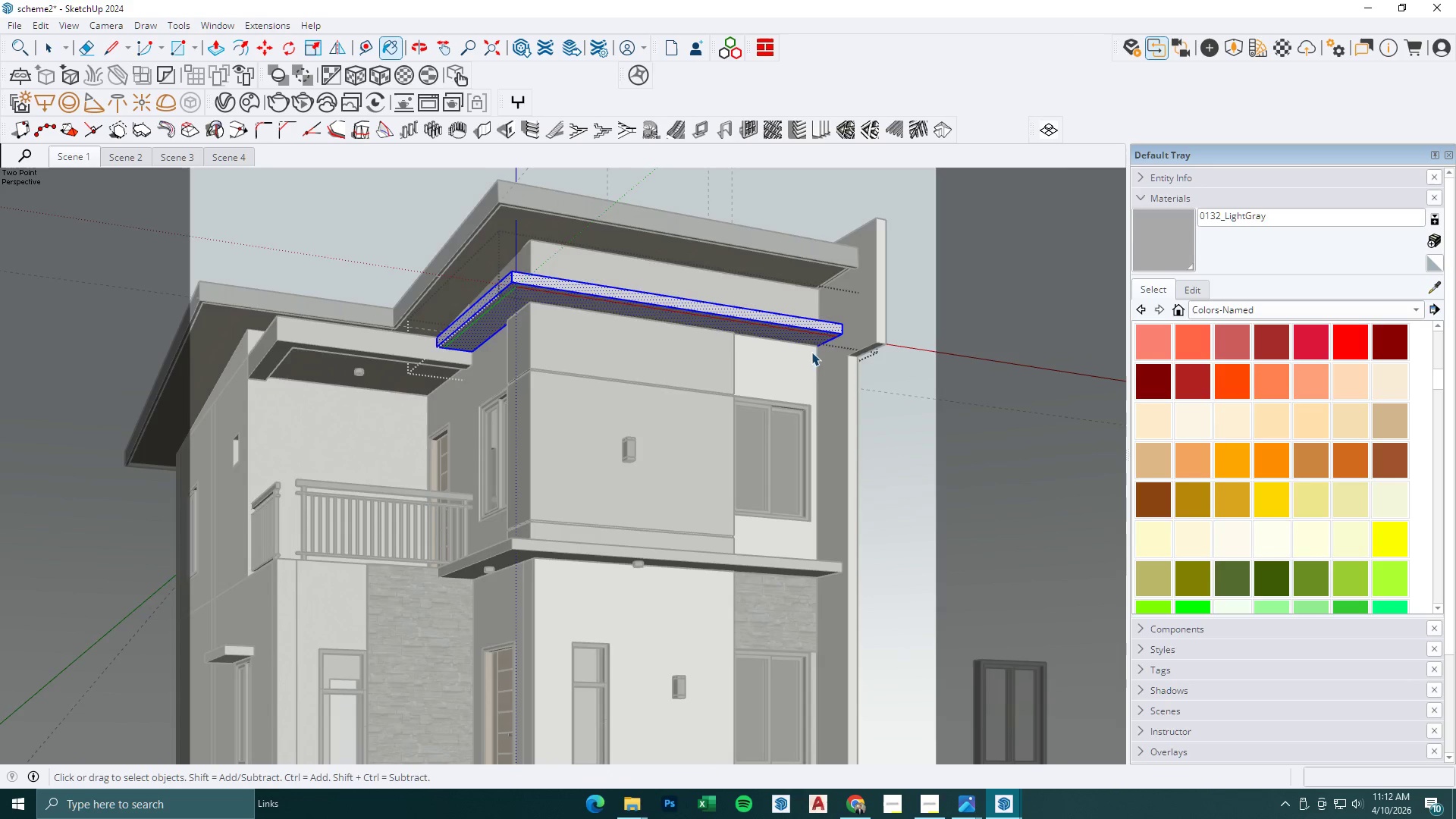 
key(Escape)
 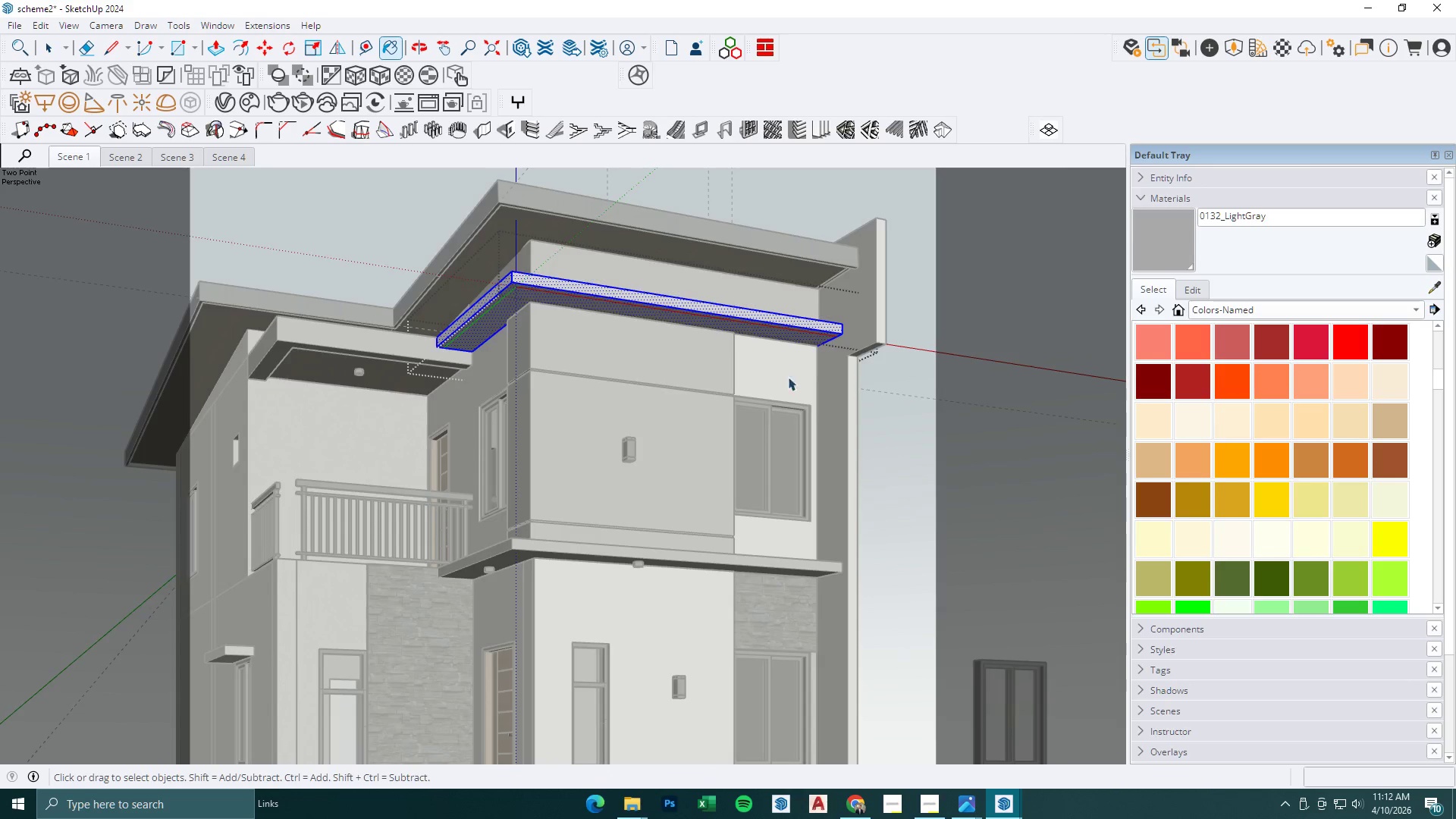 
key(Escape)
 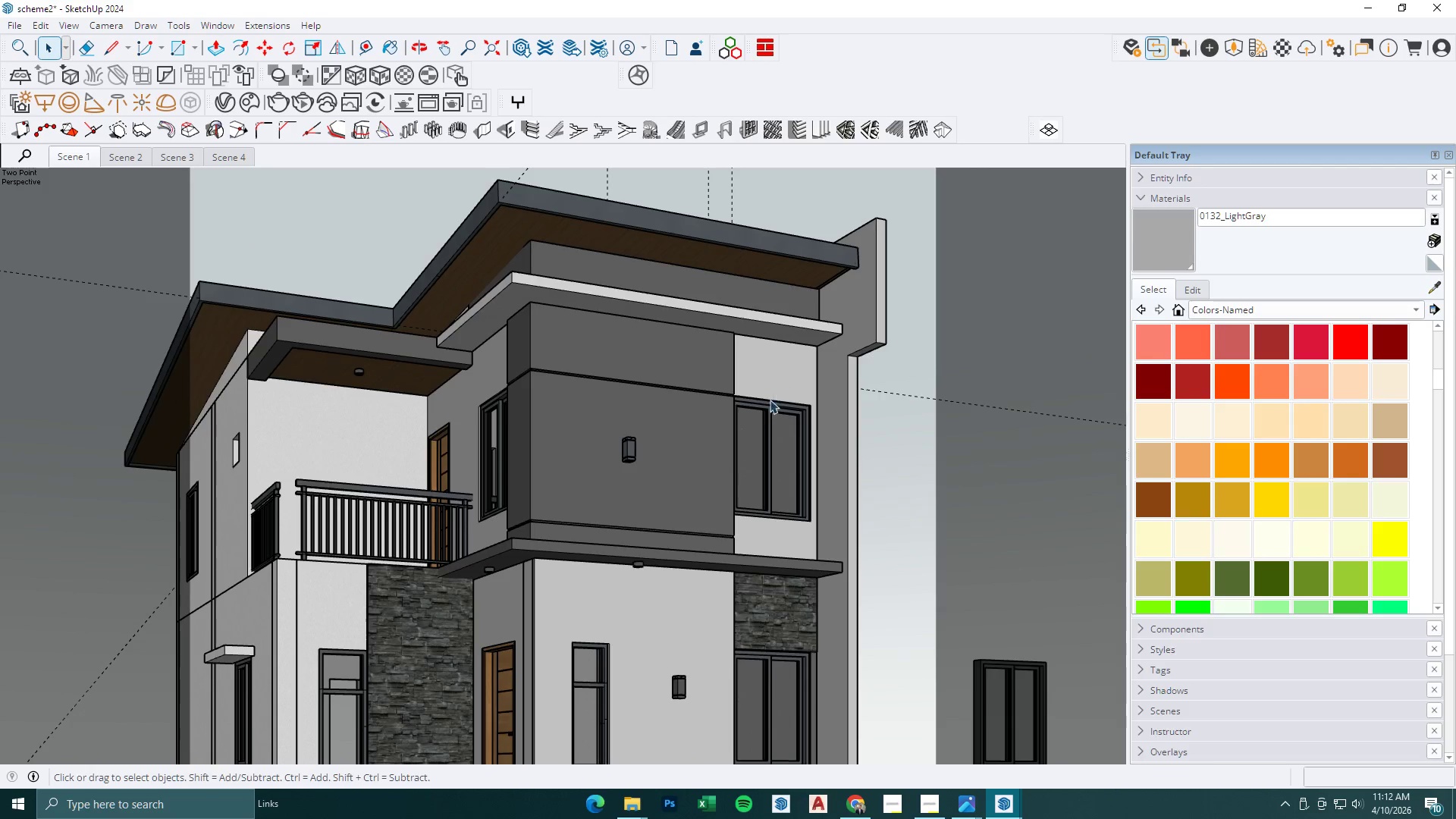 
key(Escape)
 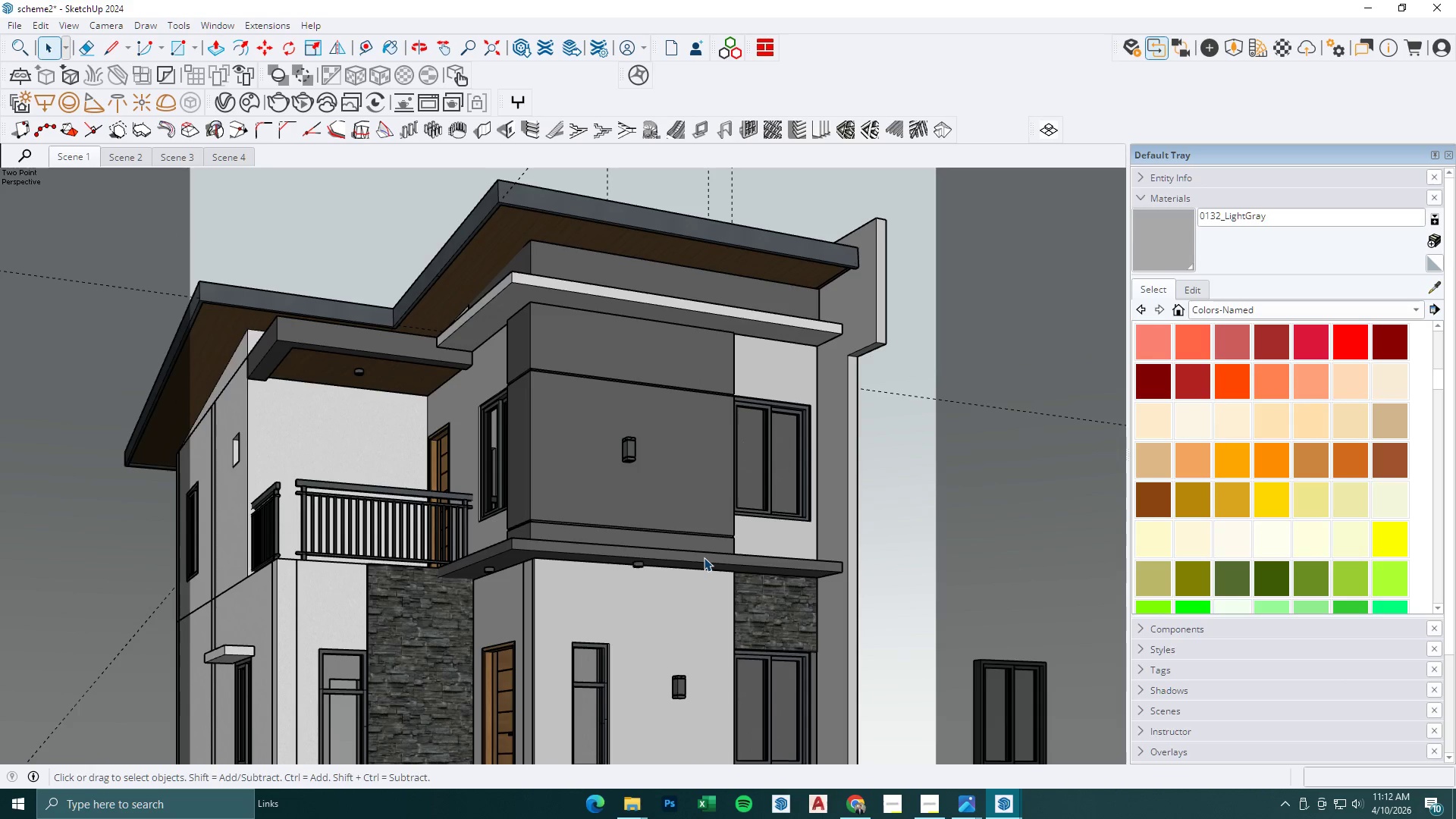 
left_click([695, 494])
 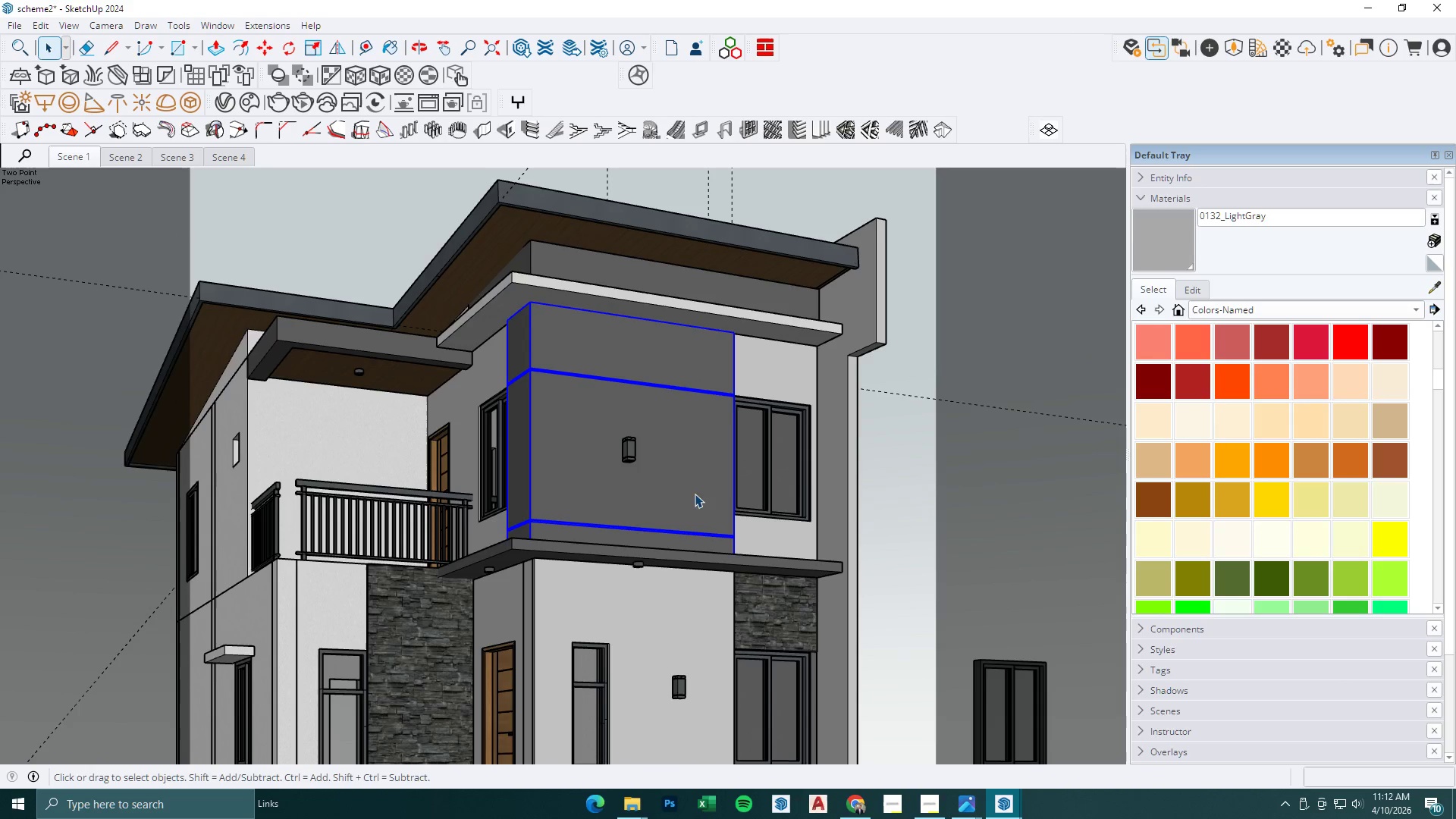 
key(Escape)
 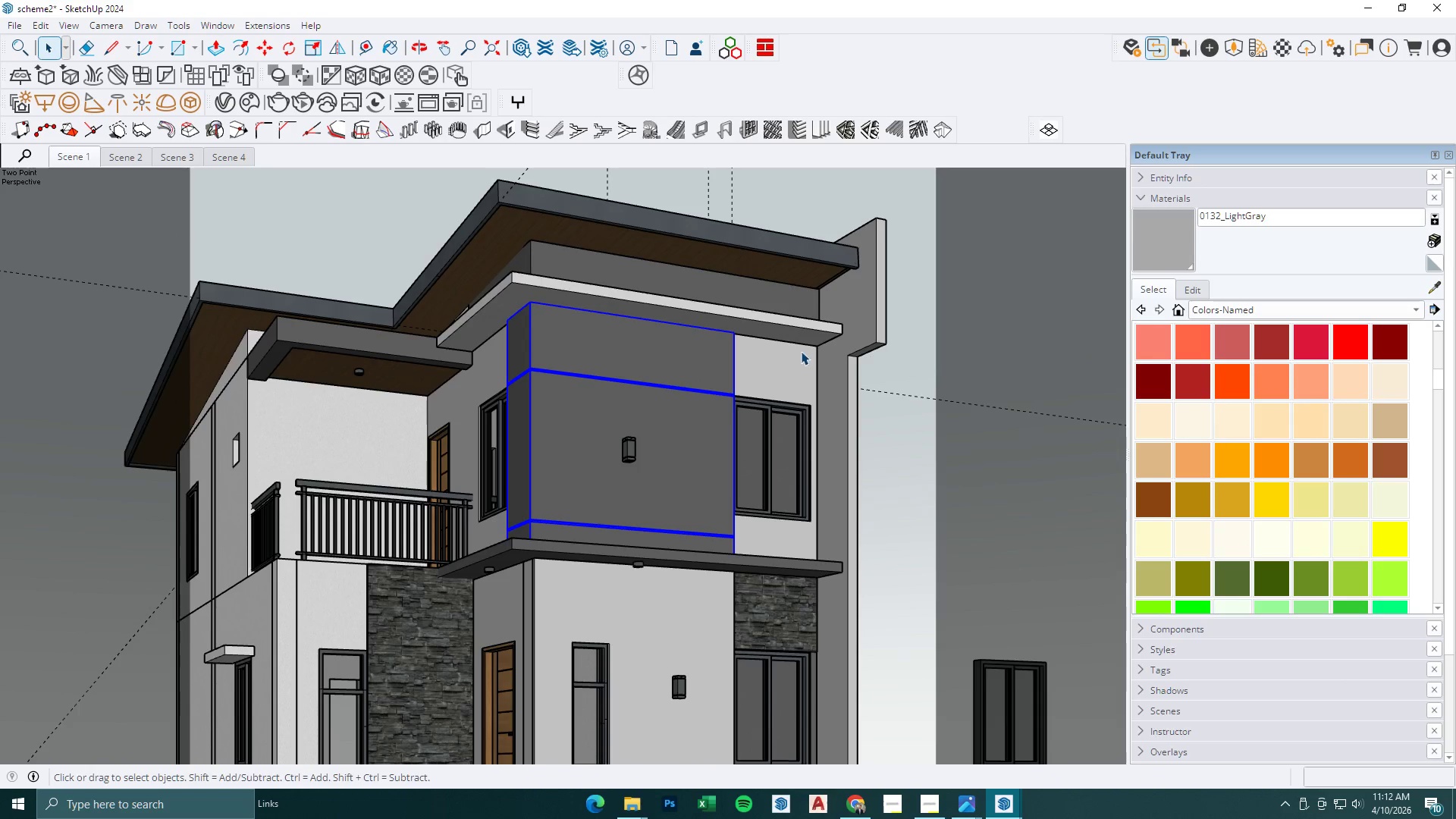 
double_click([764, 362])
 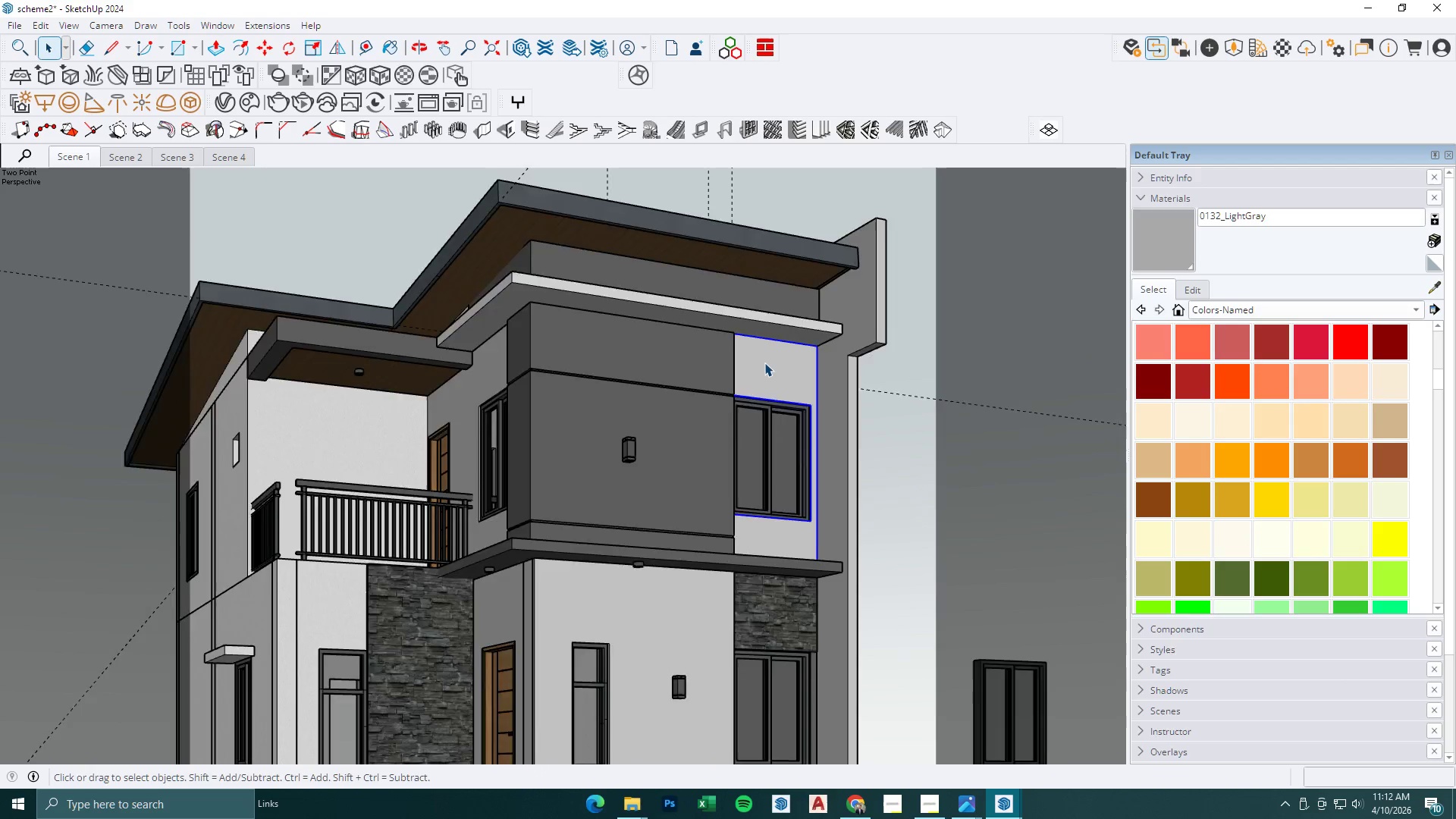 
triple_click([764, 362])
 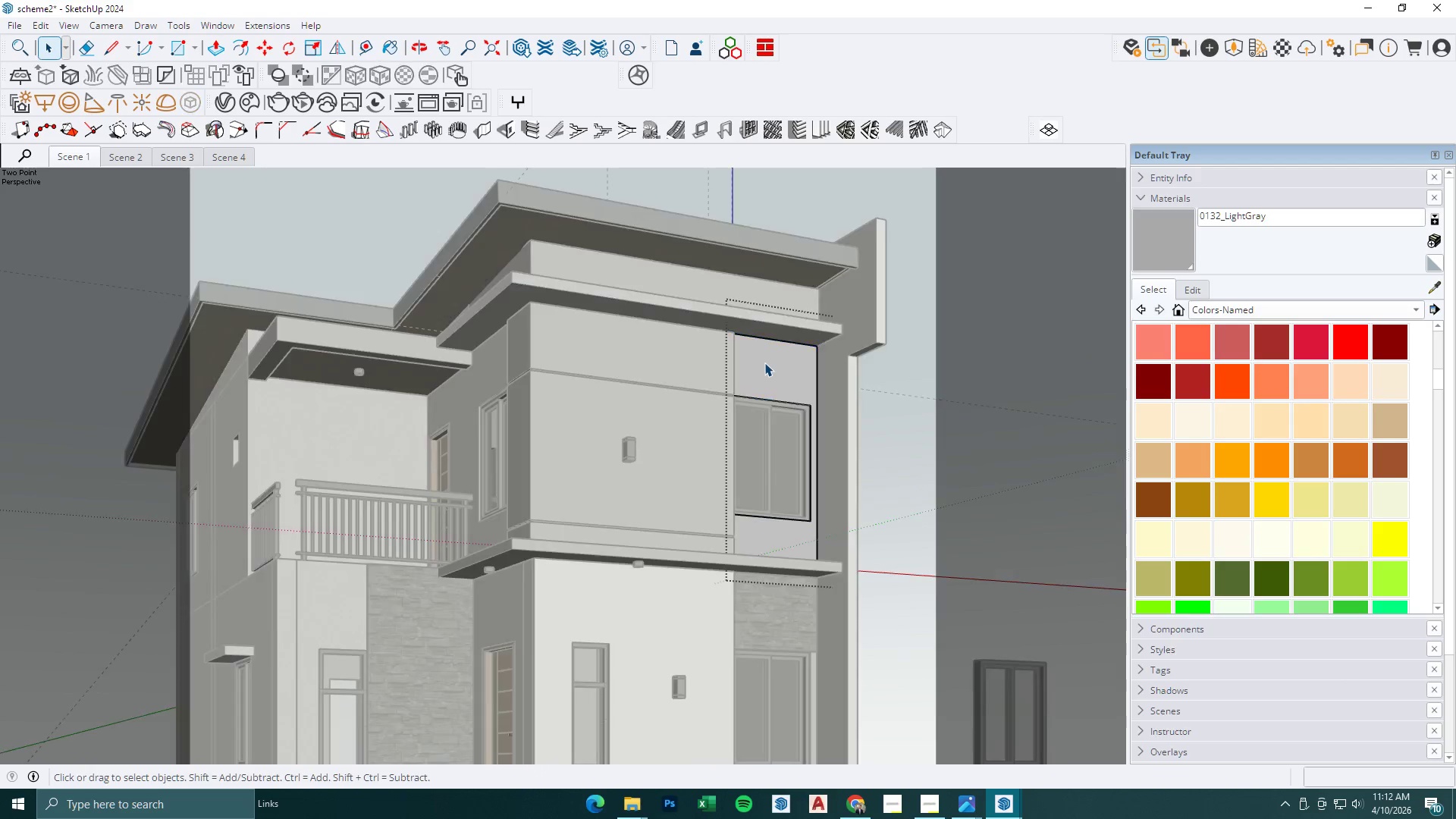 
triple_click([764, 362])
 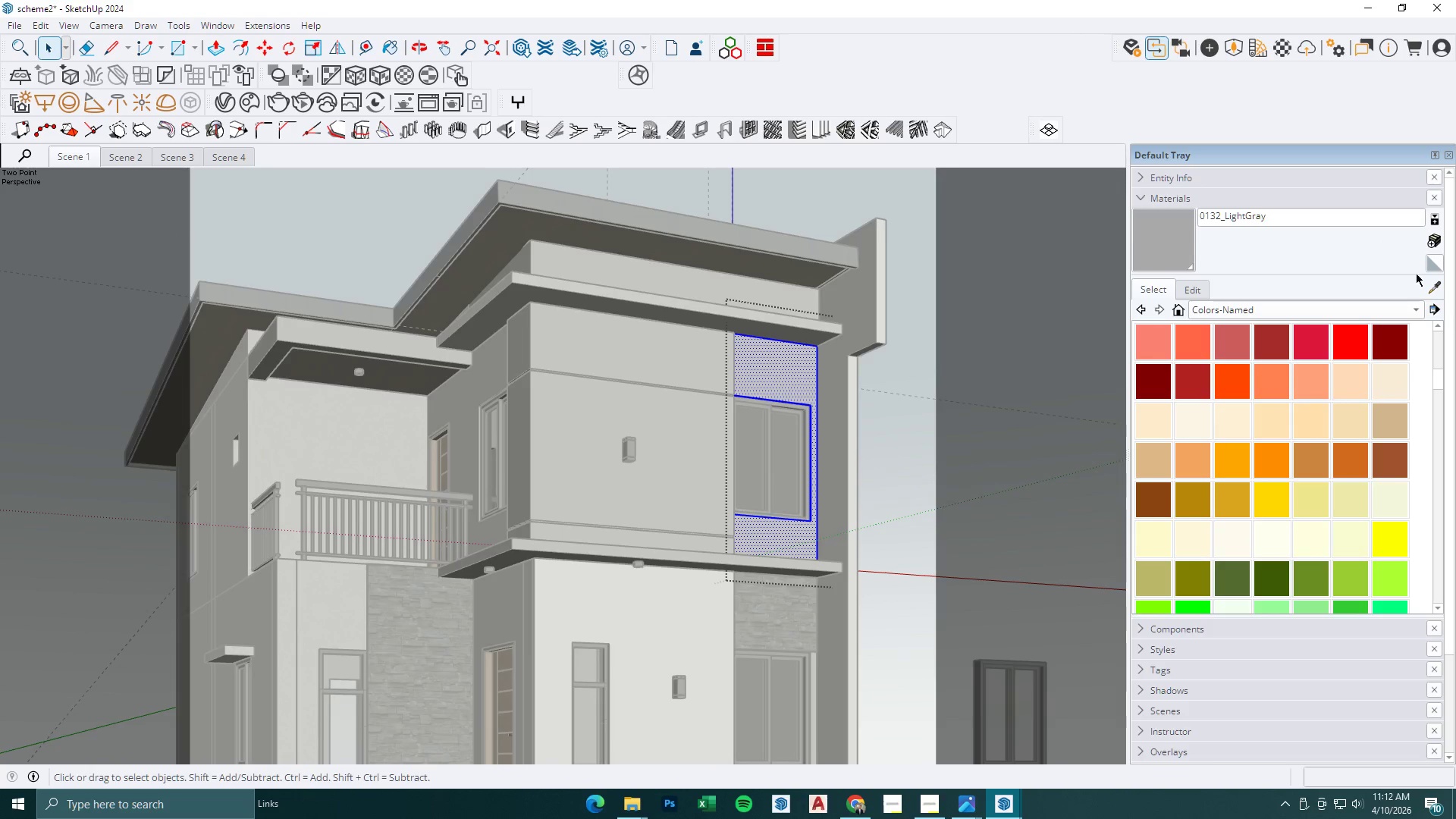 
left_click([1433, 290])
 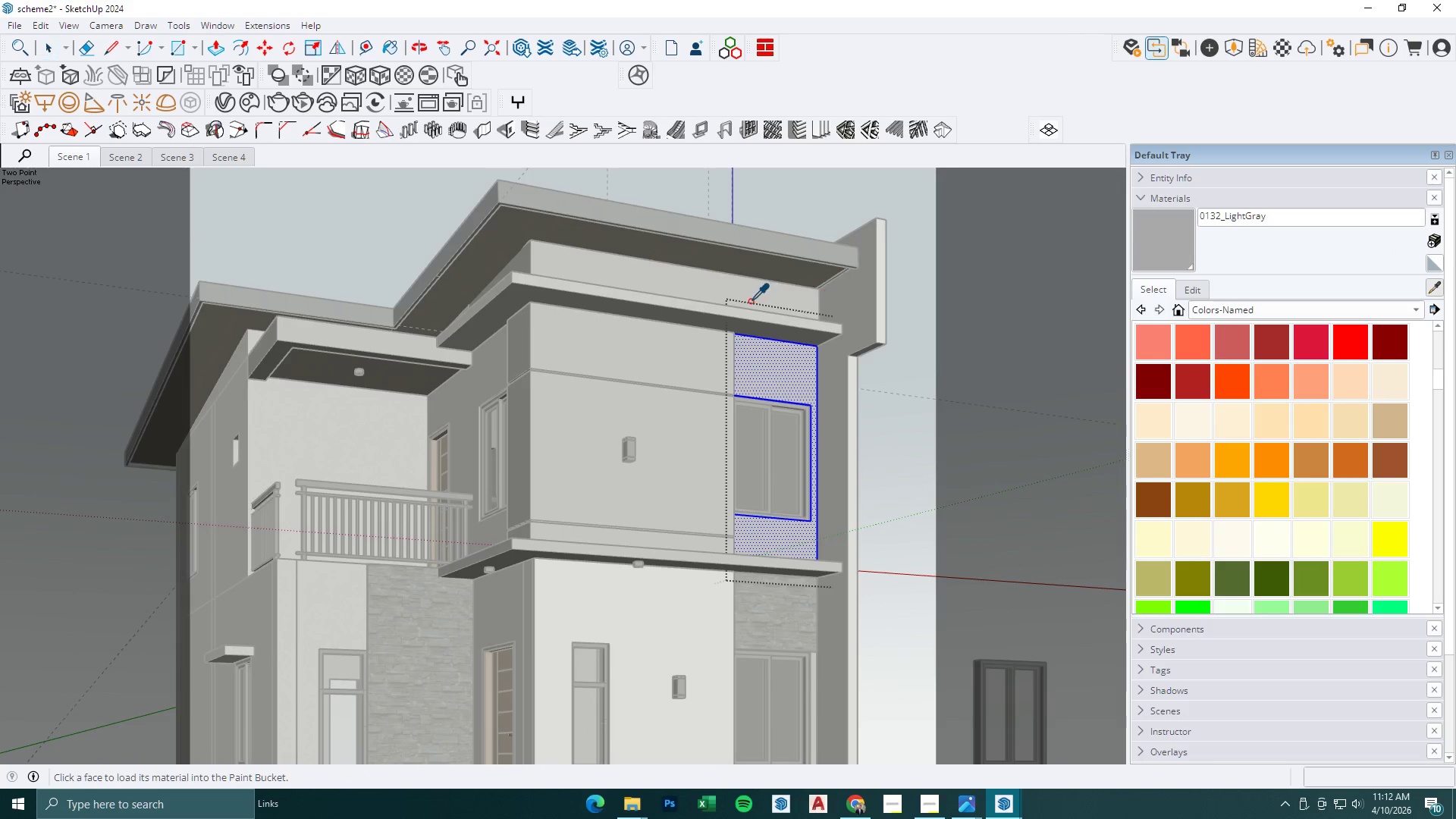 
left_click([756, 299])
 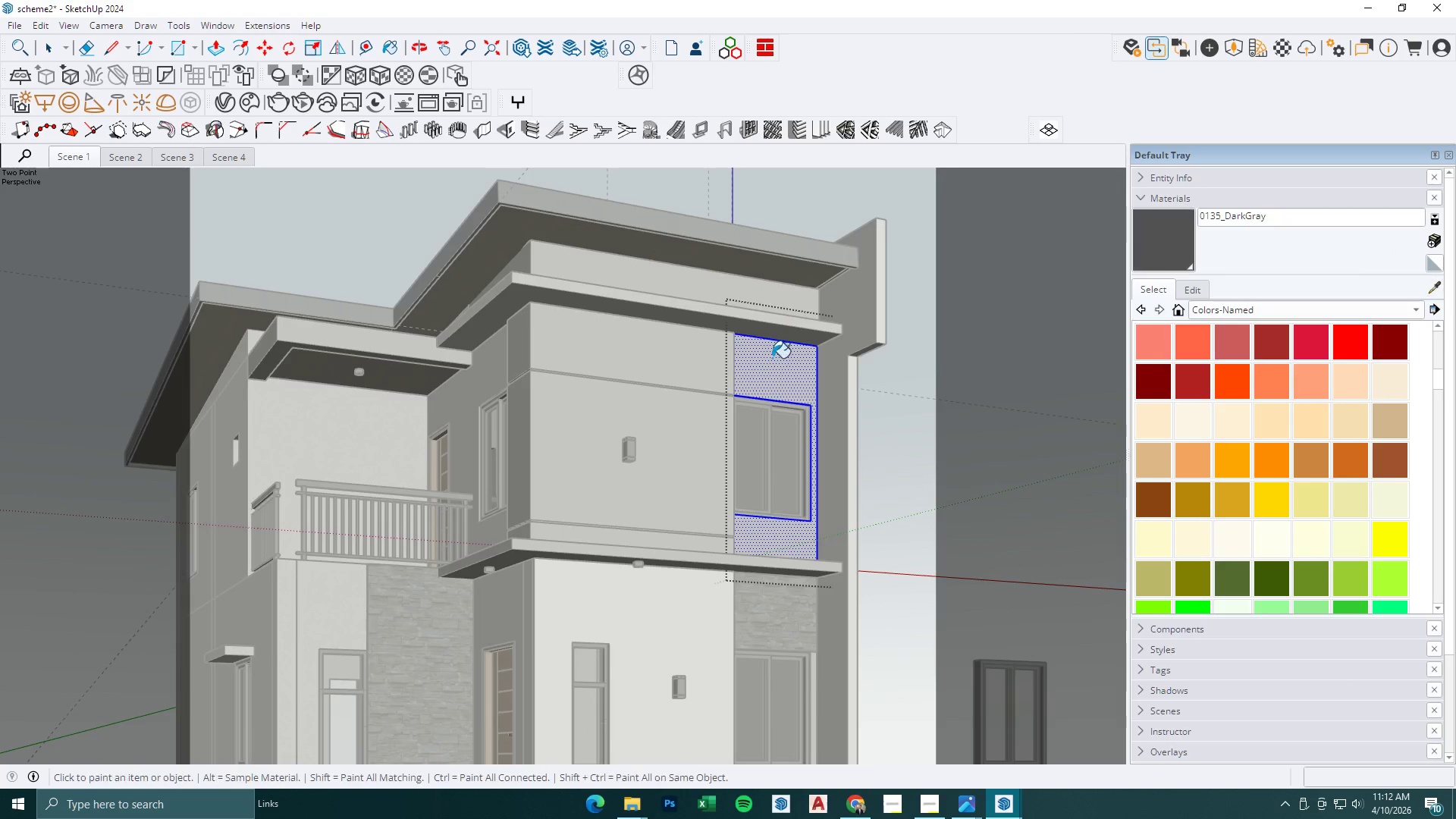 
key(Space)
 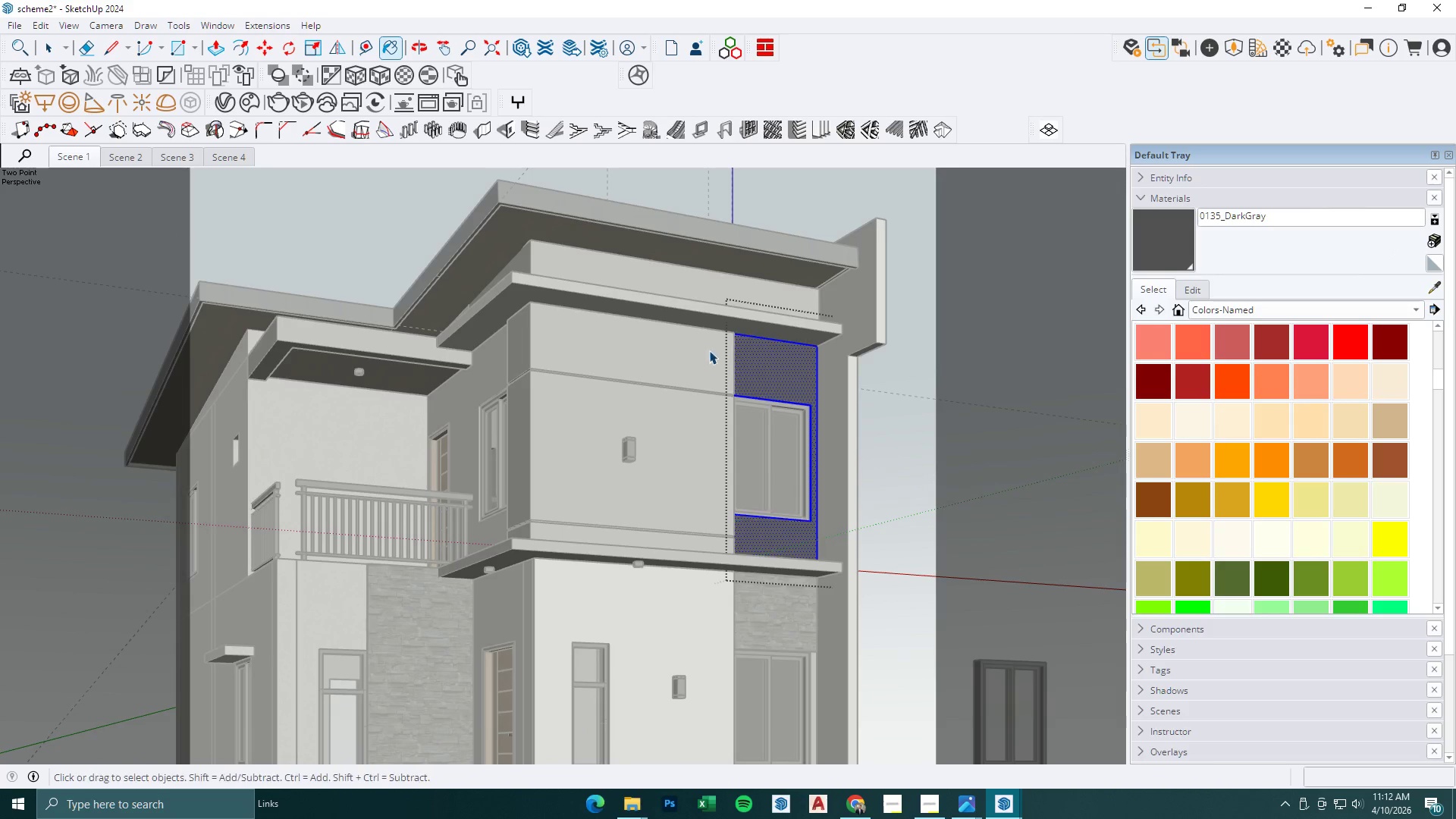 
key(Escape)
 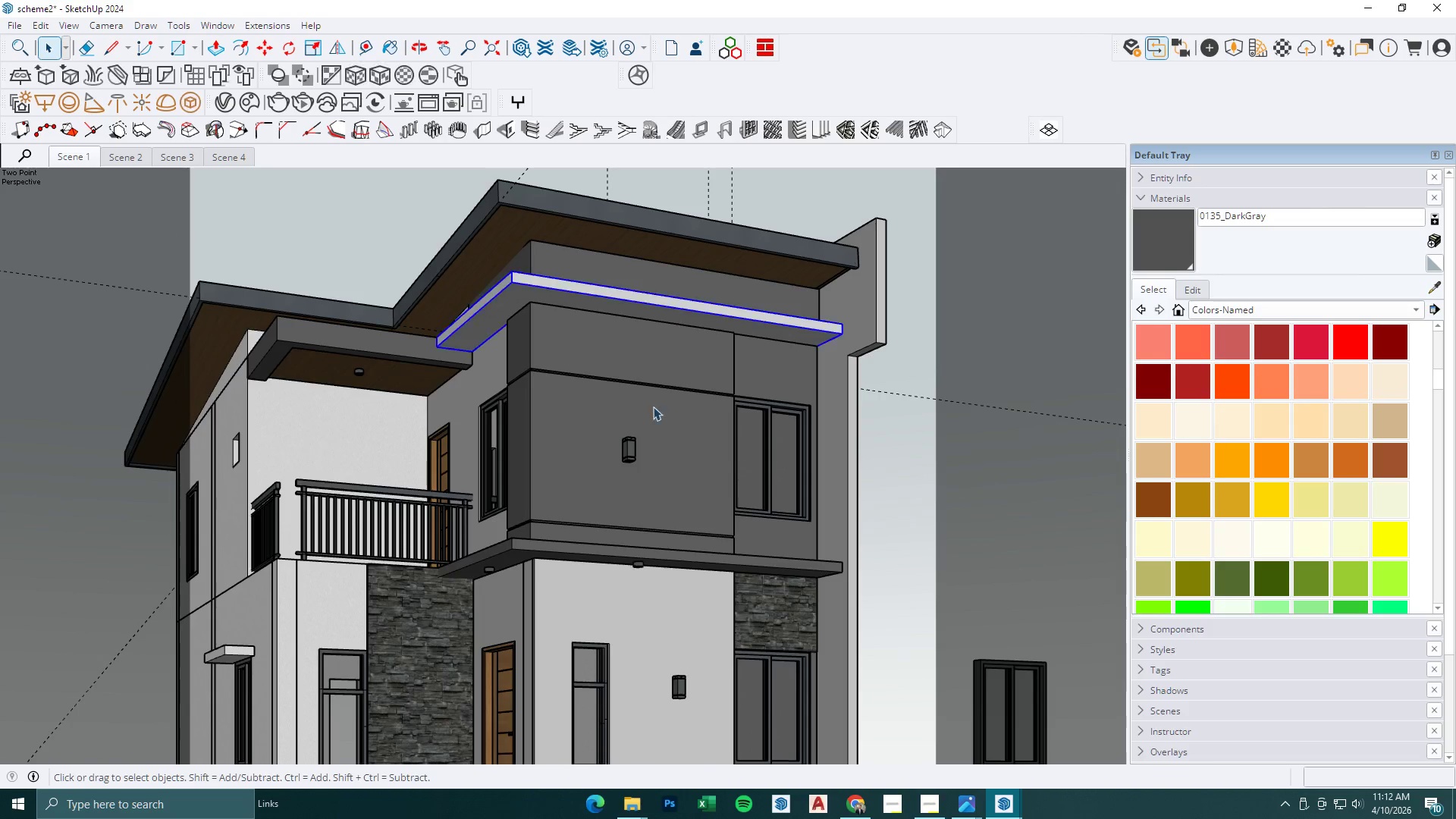 
double_click([647, 361])
 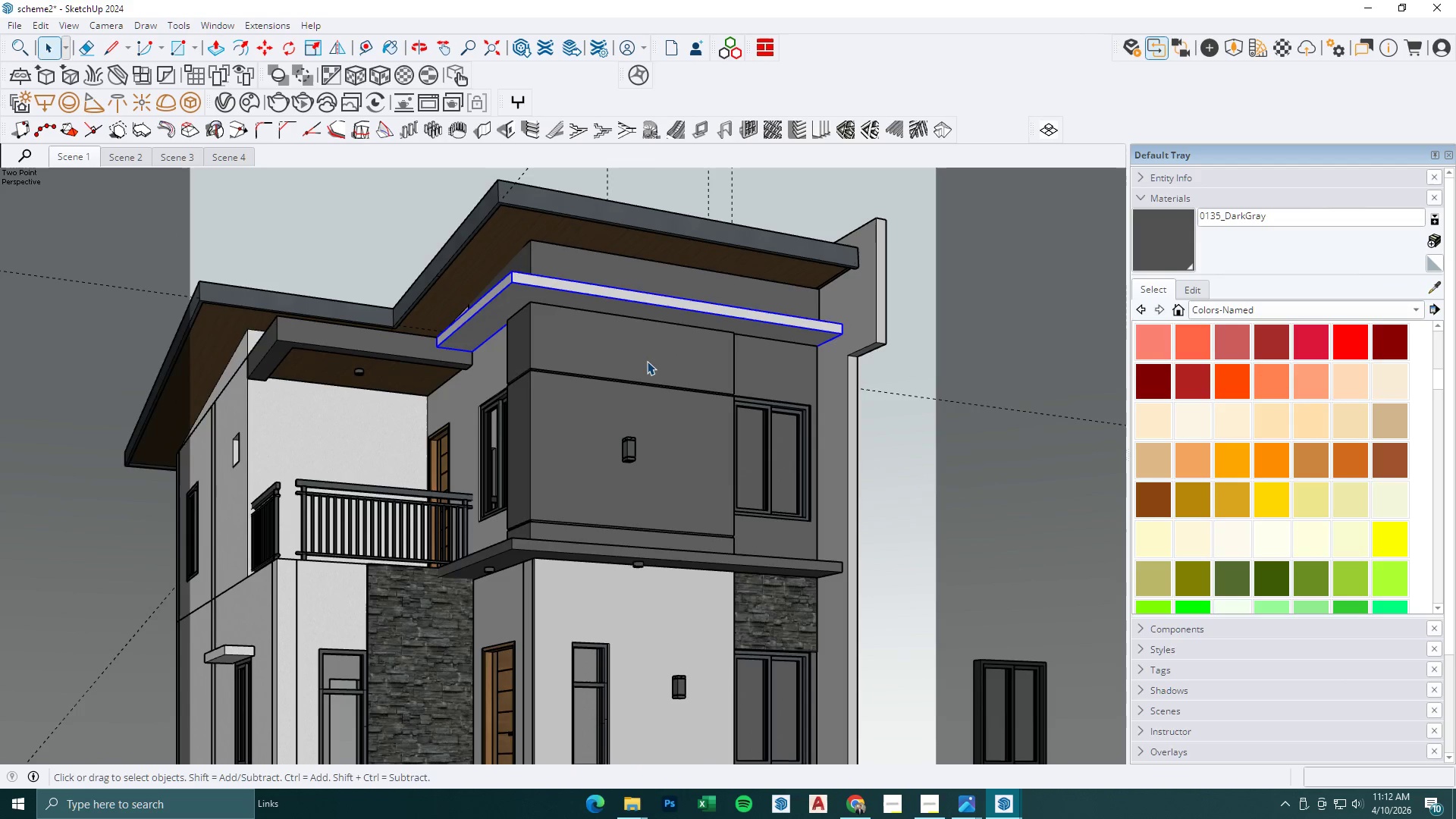 
triple_click([647, 361])
 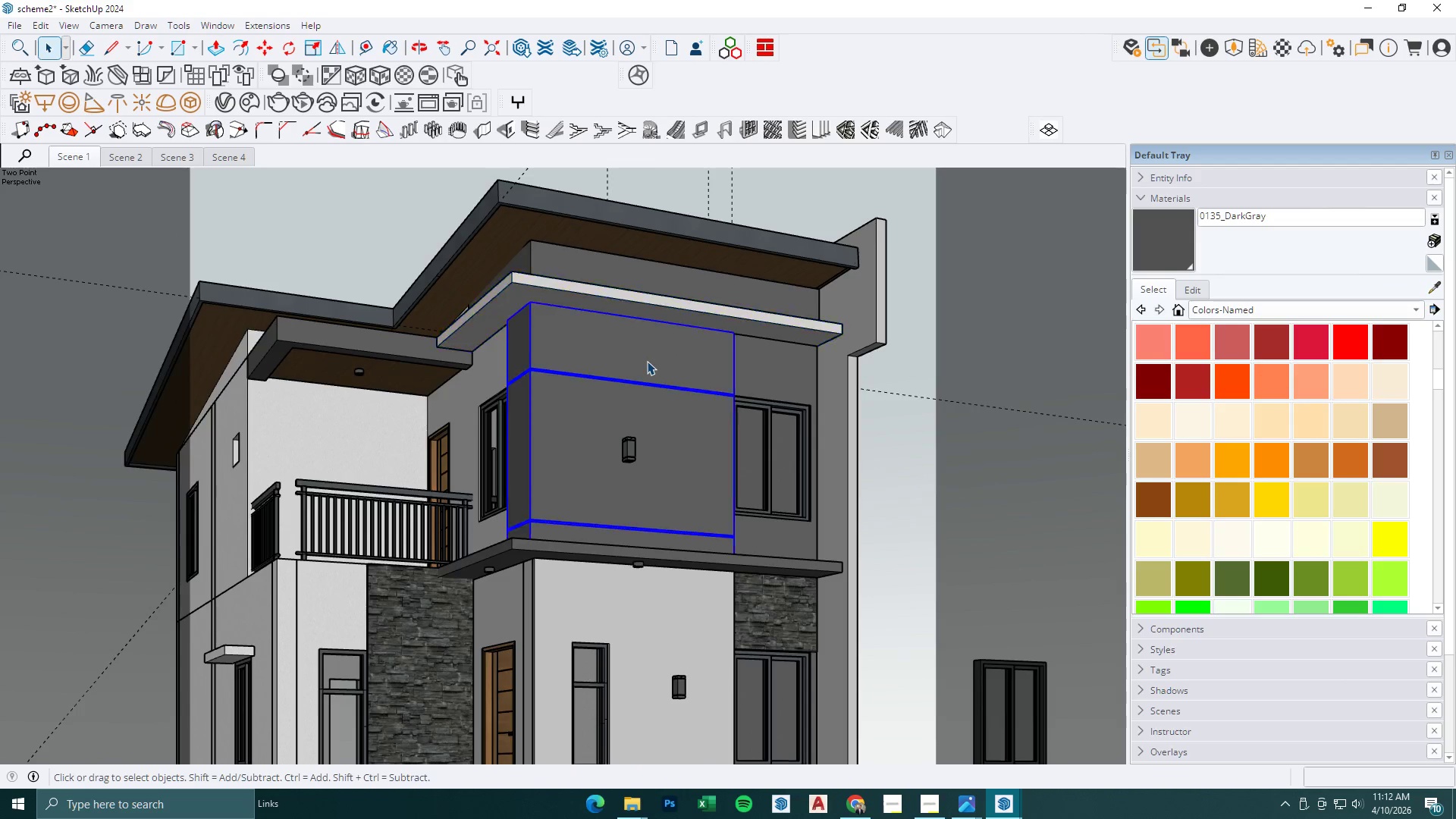 
triple_click([647, 361])
 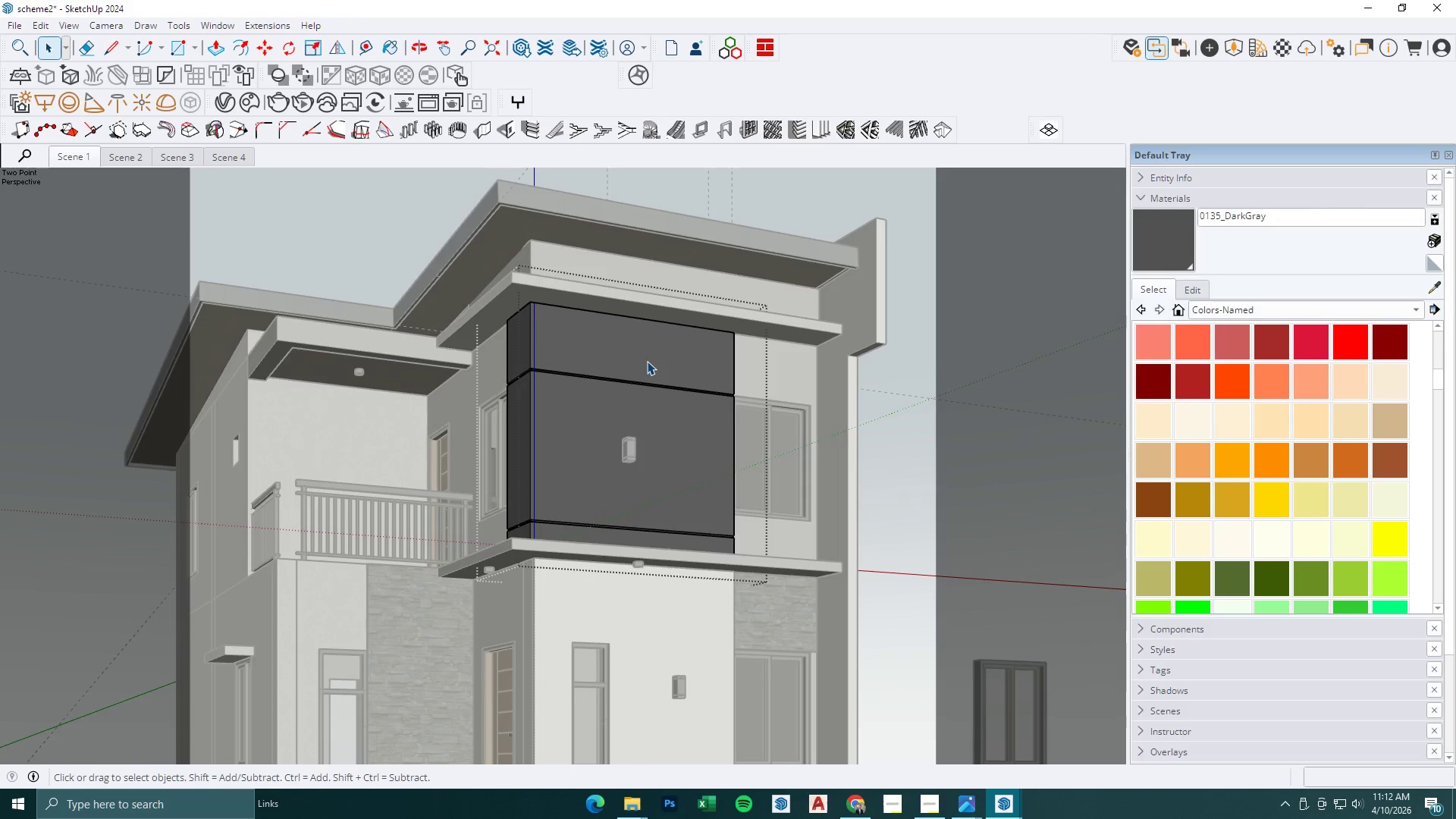 
triple_click([647, 361])
 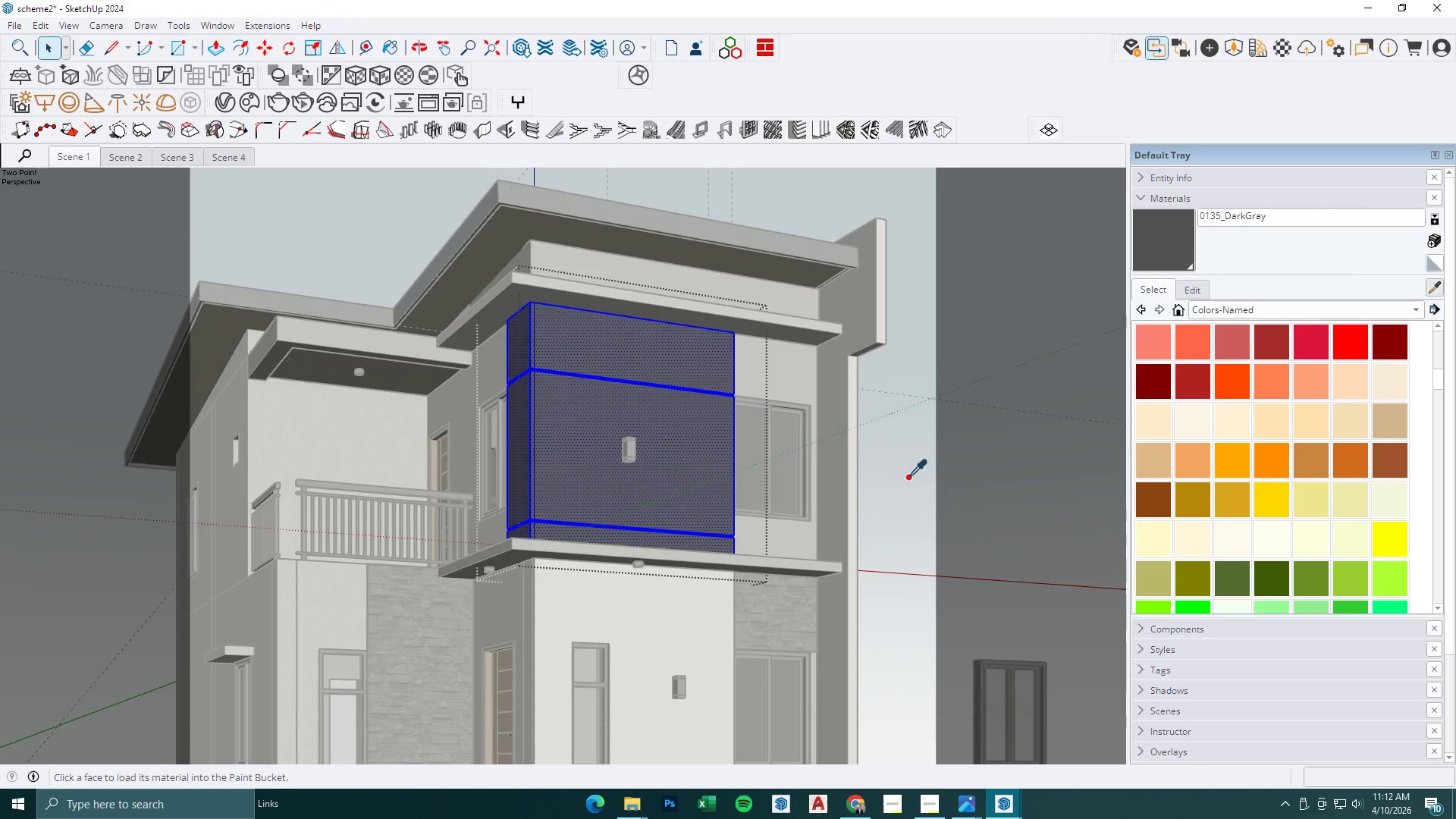 
double_click([660, 595])
 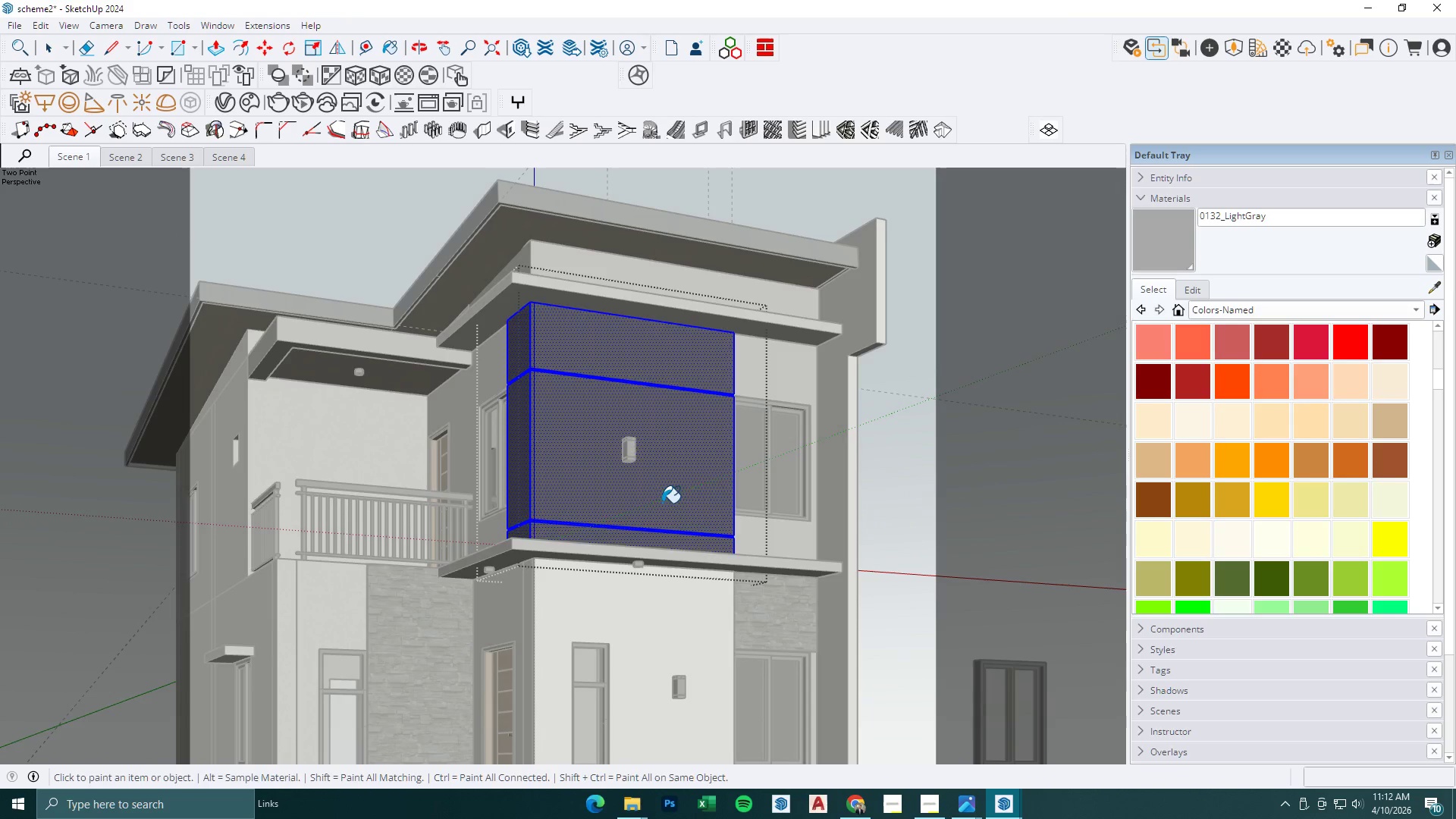 
key(Space)
 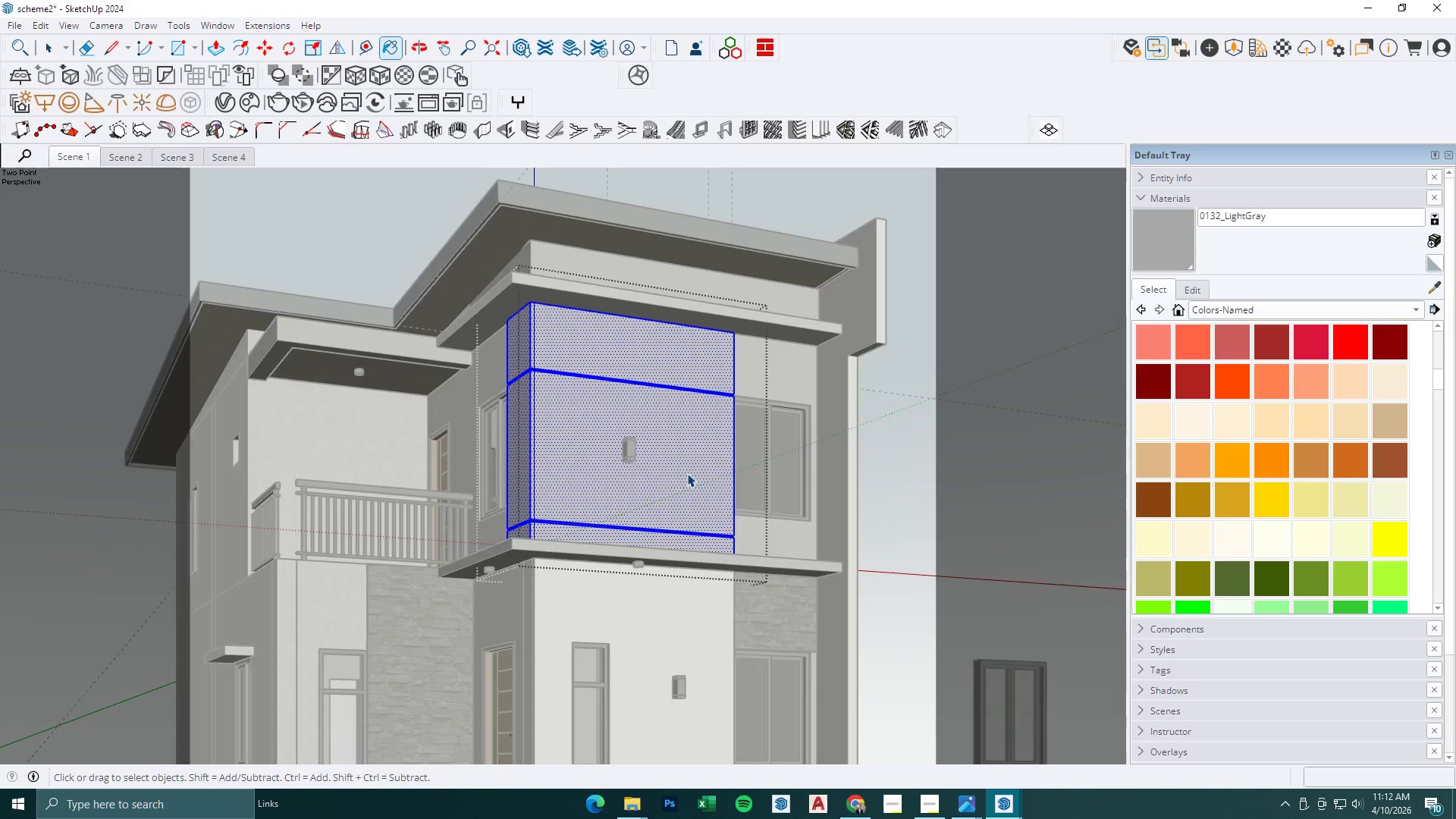 
key(Escape)
 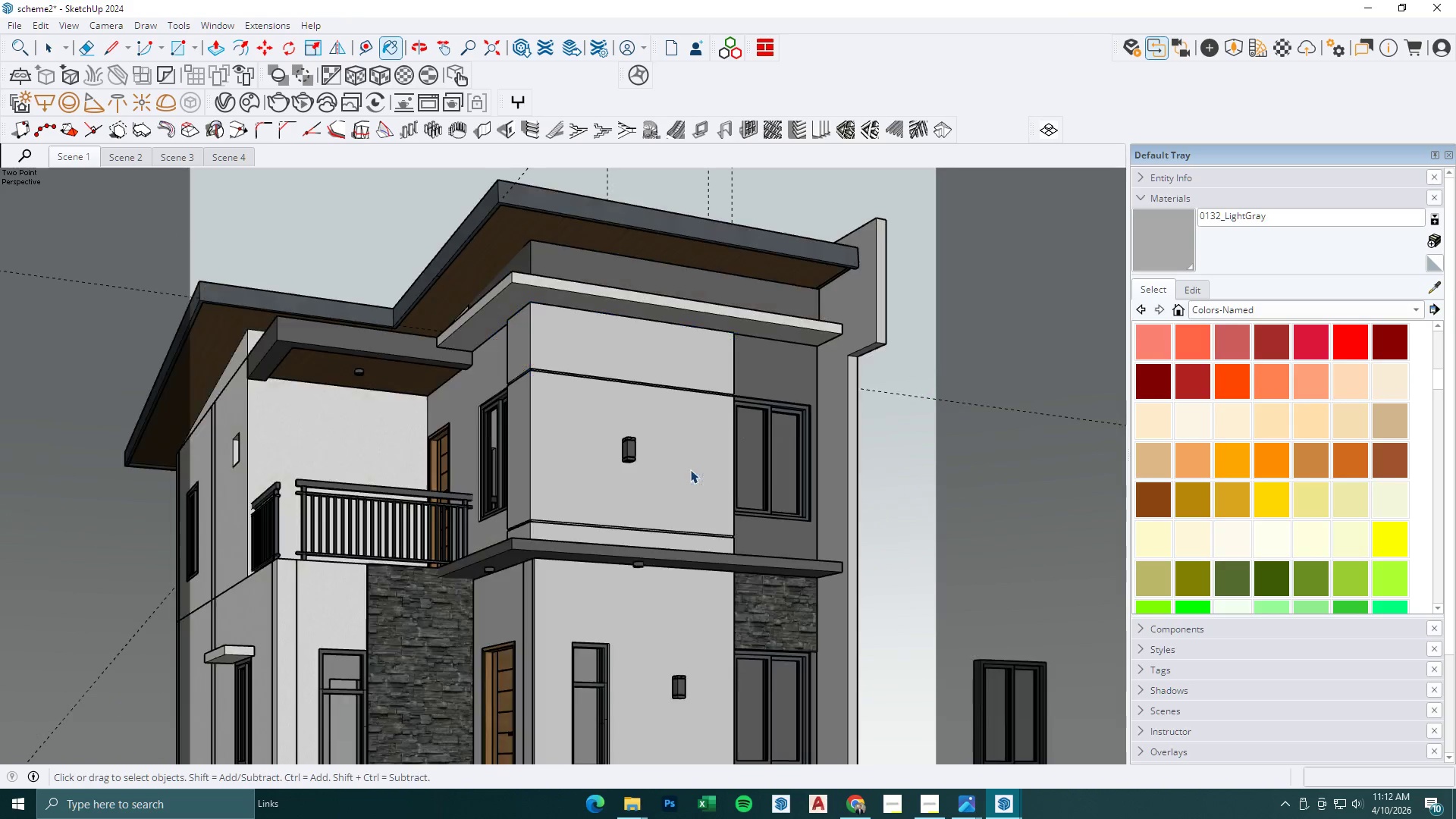 
key(Escape)
 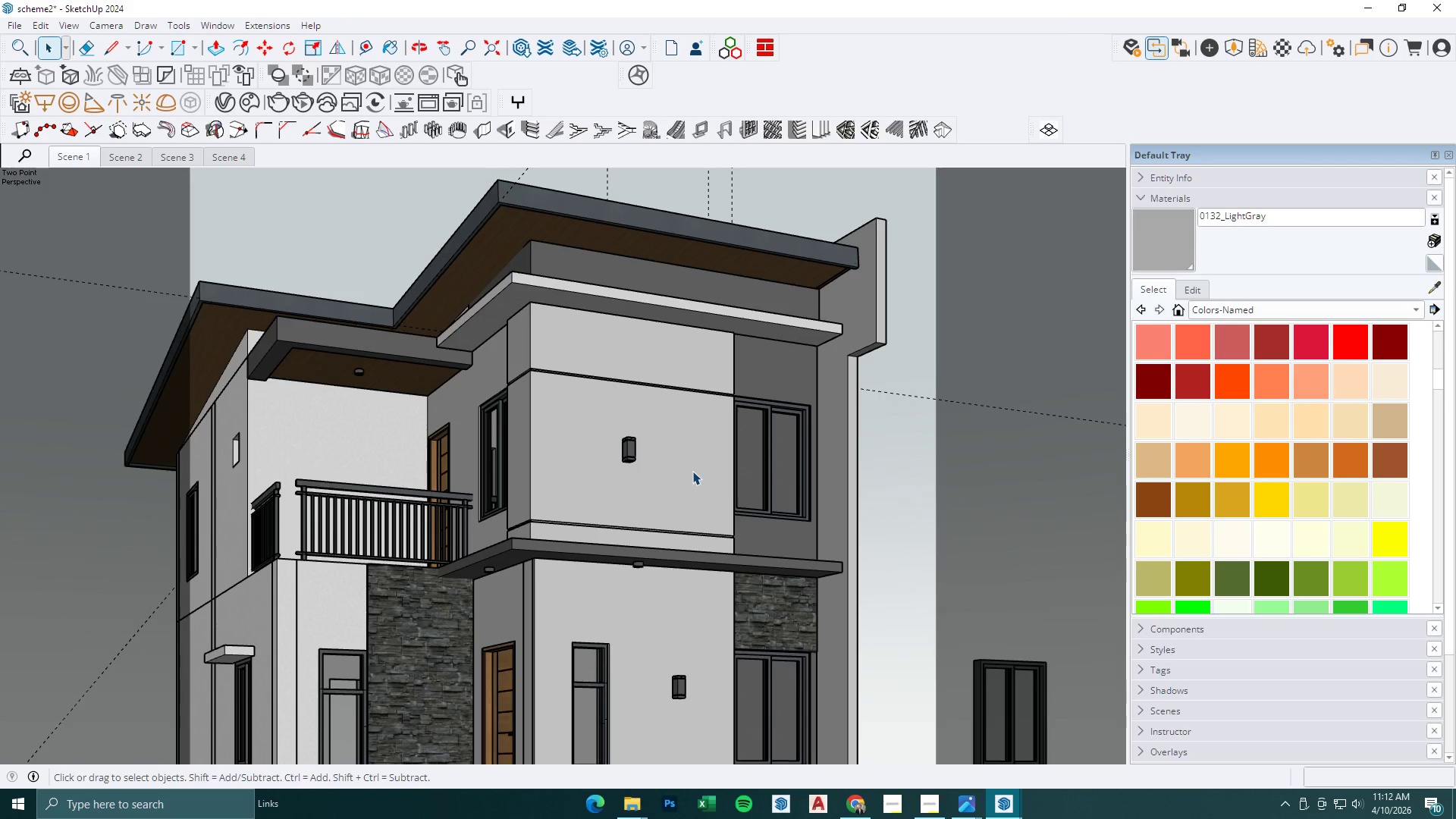 
key(Escape)
 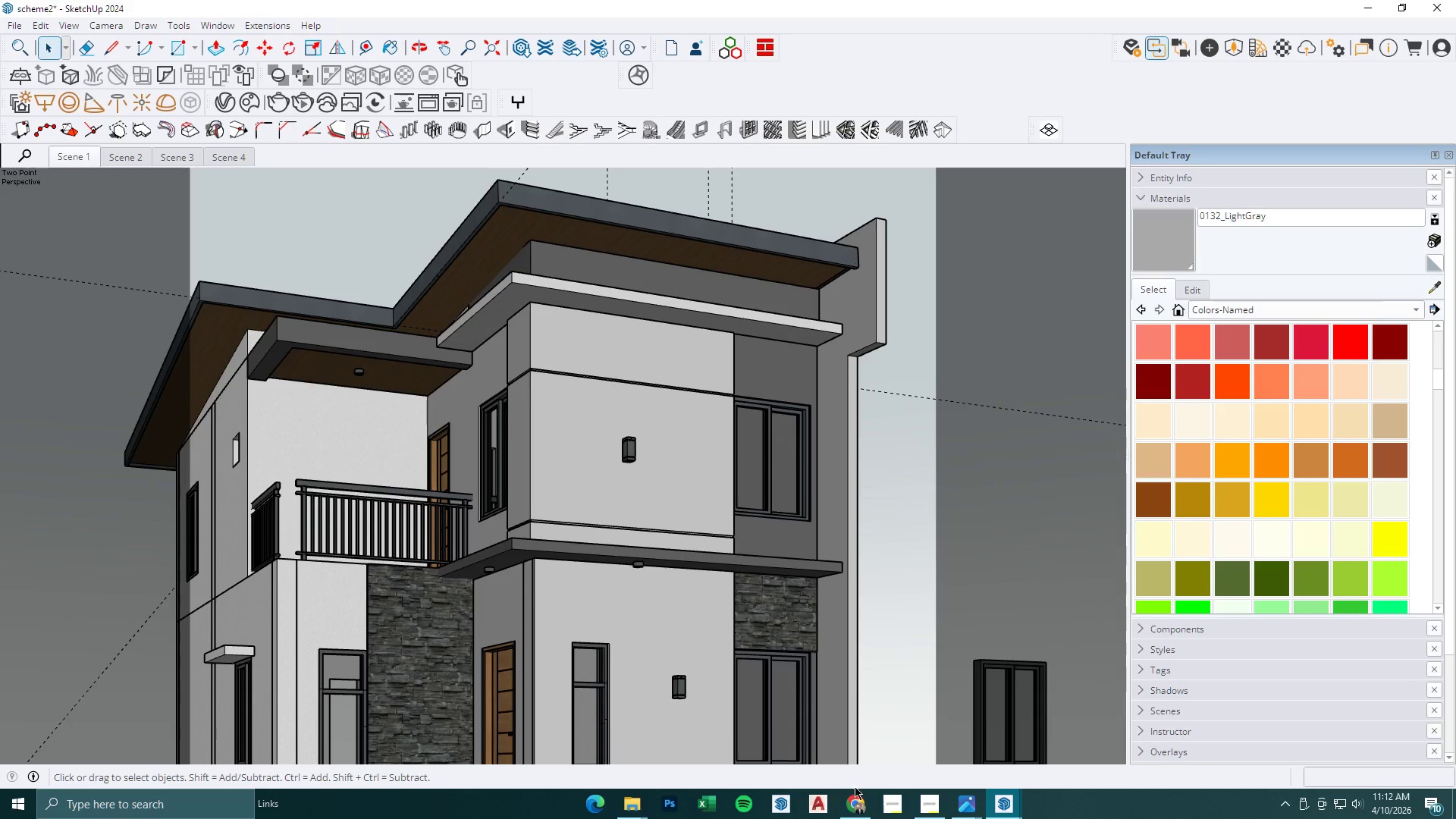 
left_click([1009, 802])
 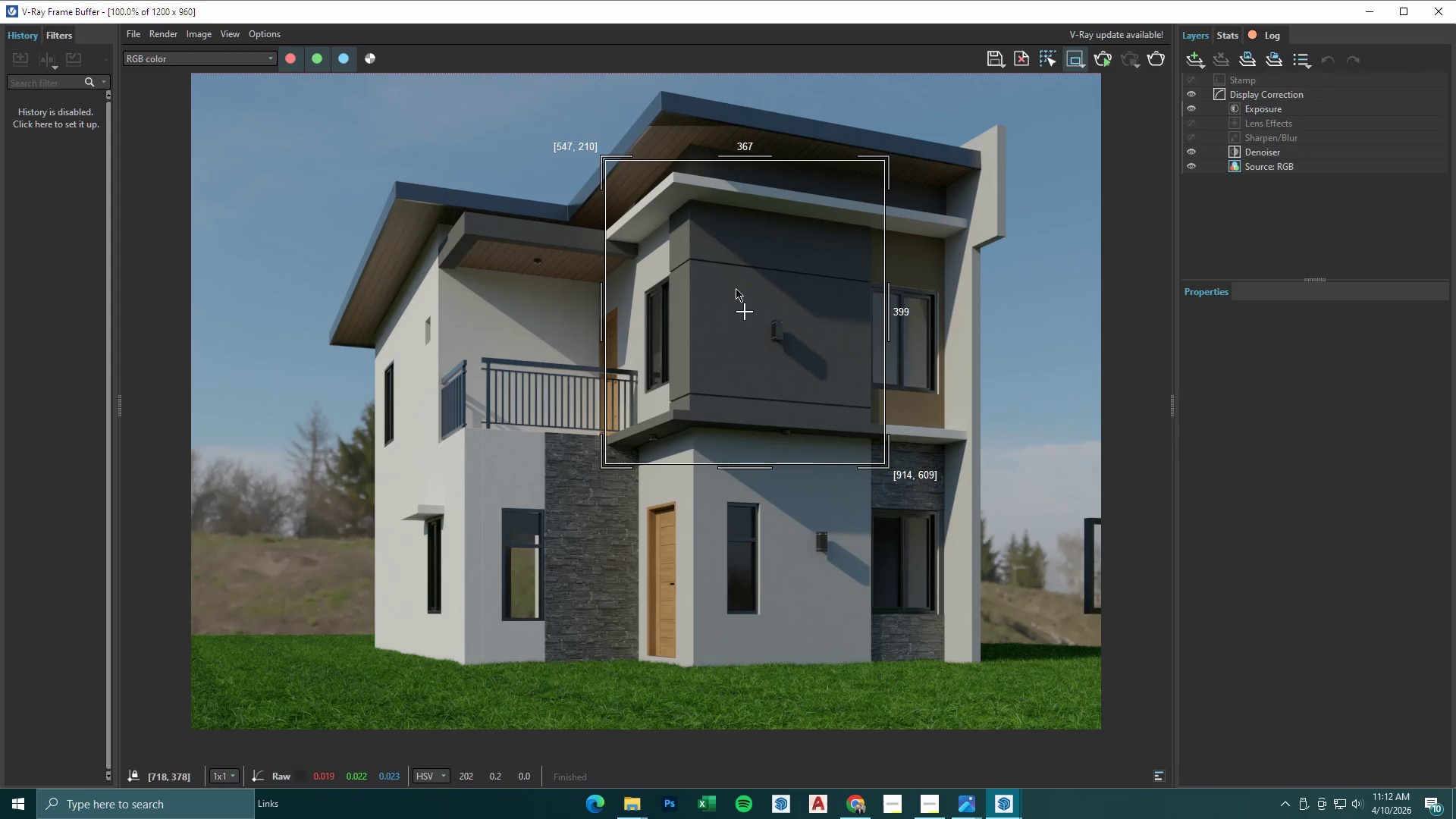 
left_click_drag(start_coordinate=[582, 158], to_coordinate=[981, 470])
 